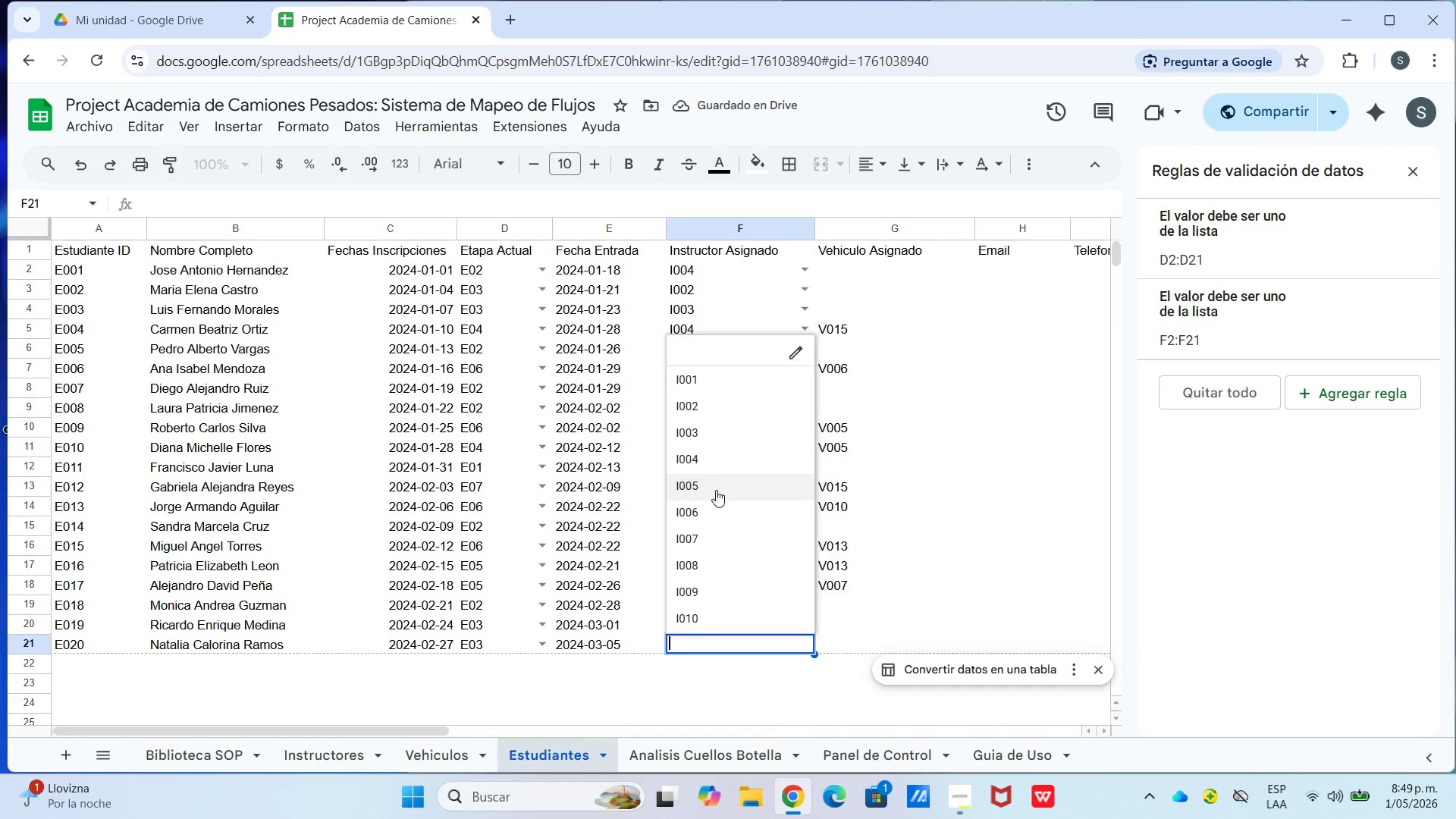 
left_click([689, 454])
 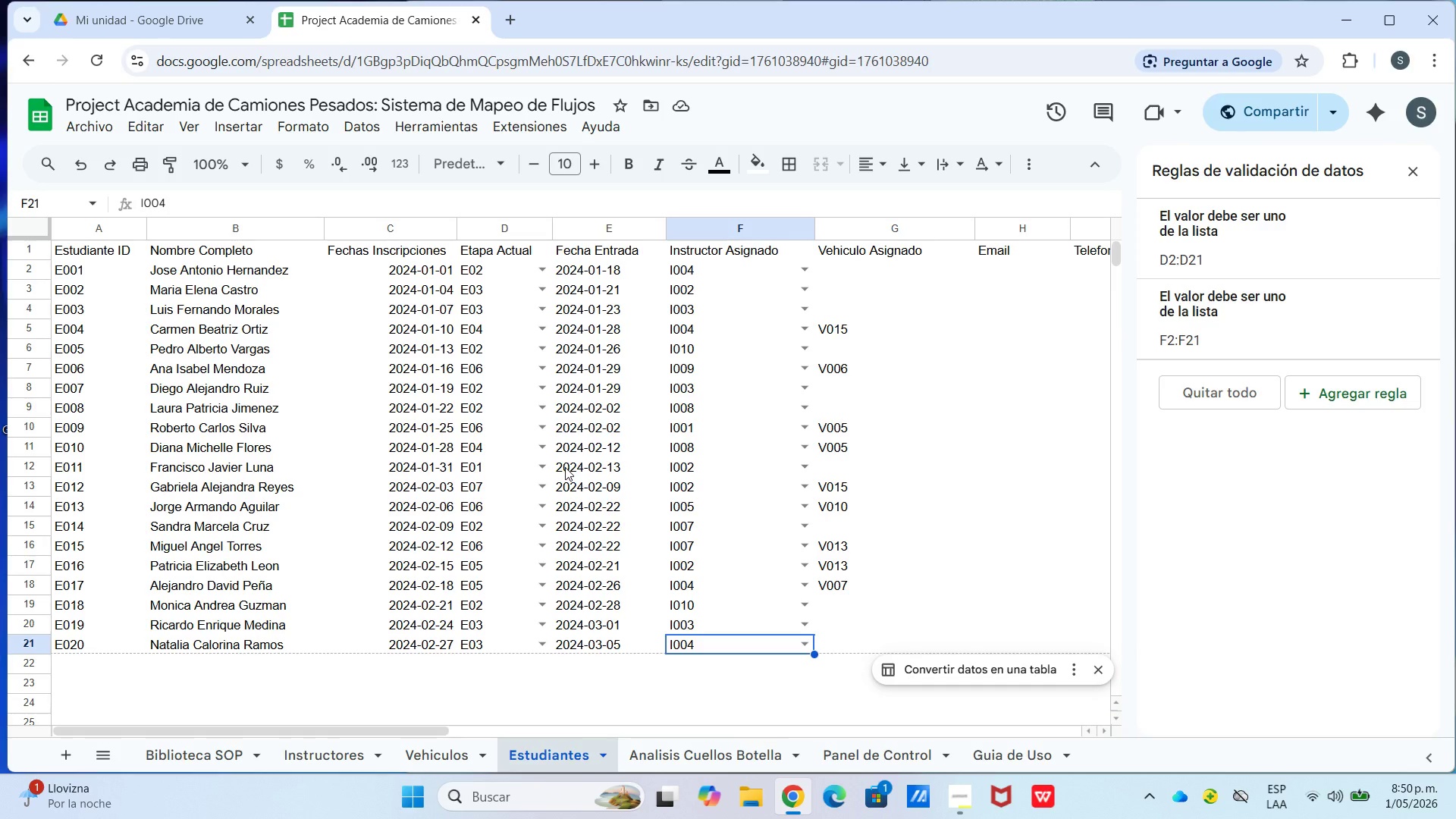 
wait(39.72)
 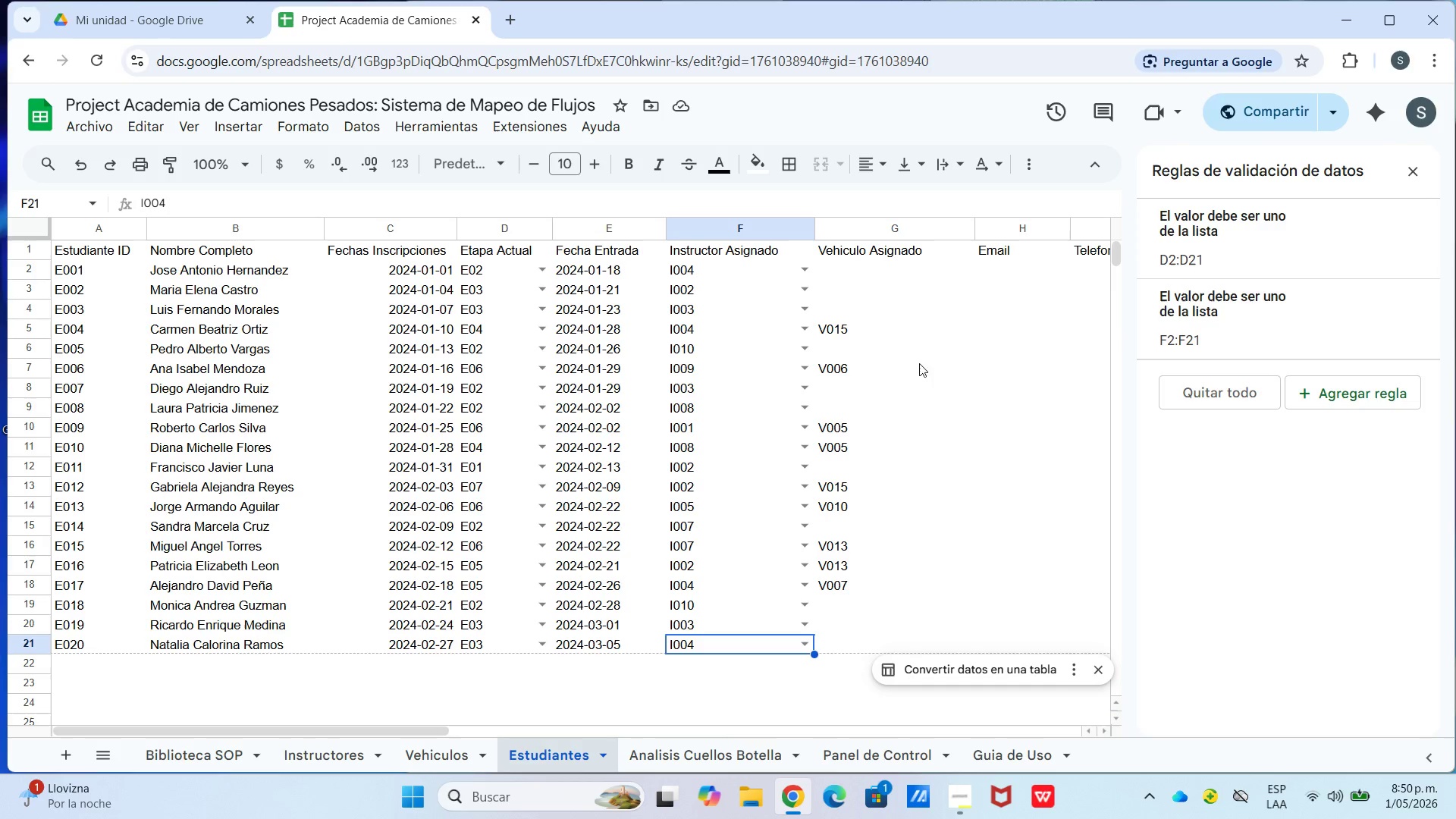 
left_click([930, 282])
 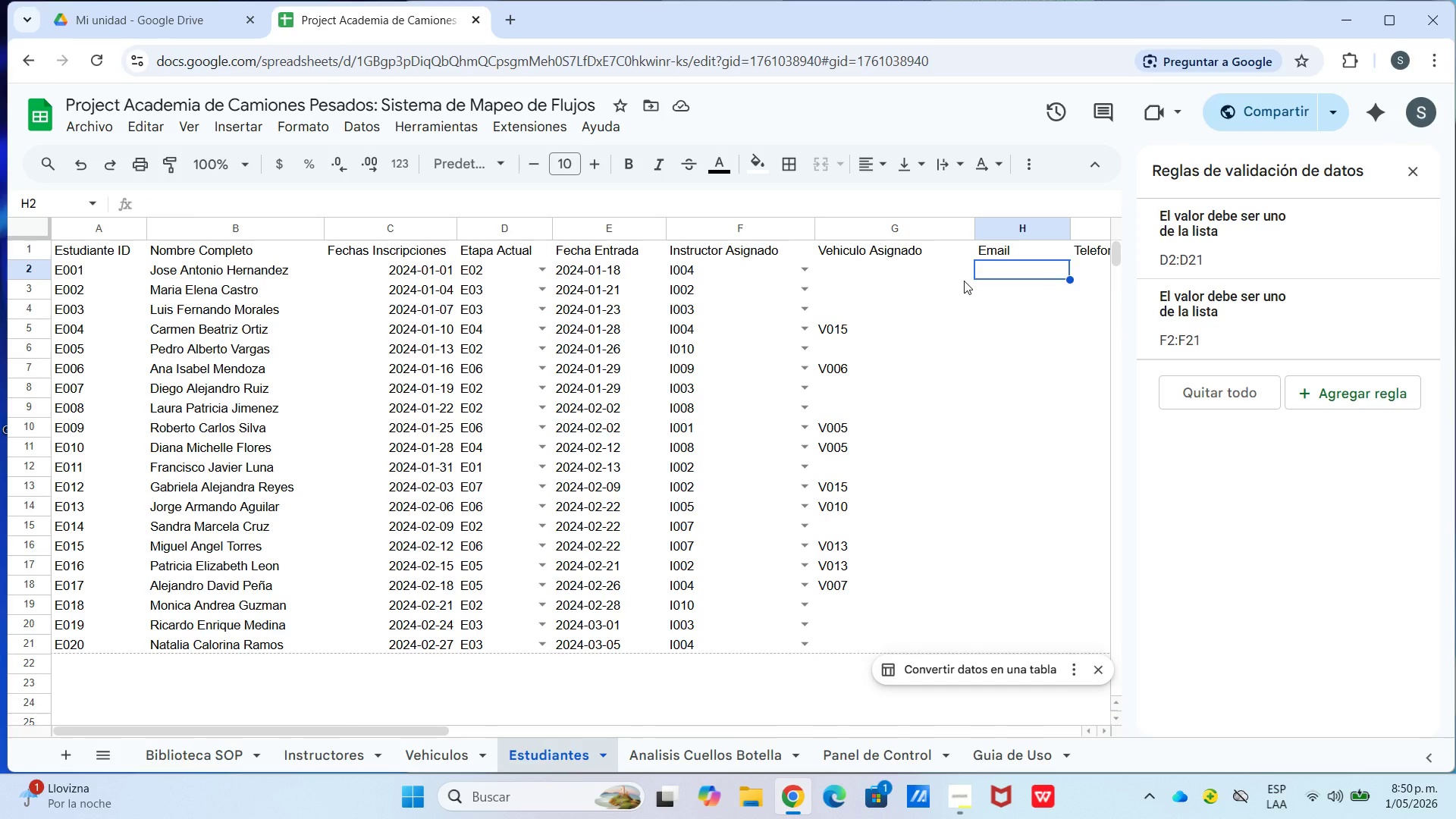 
scroll: coordinate [914, 361], scroll_direction: up, amount: 2.0
 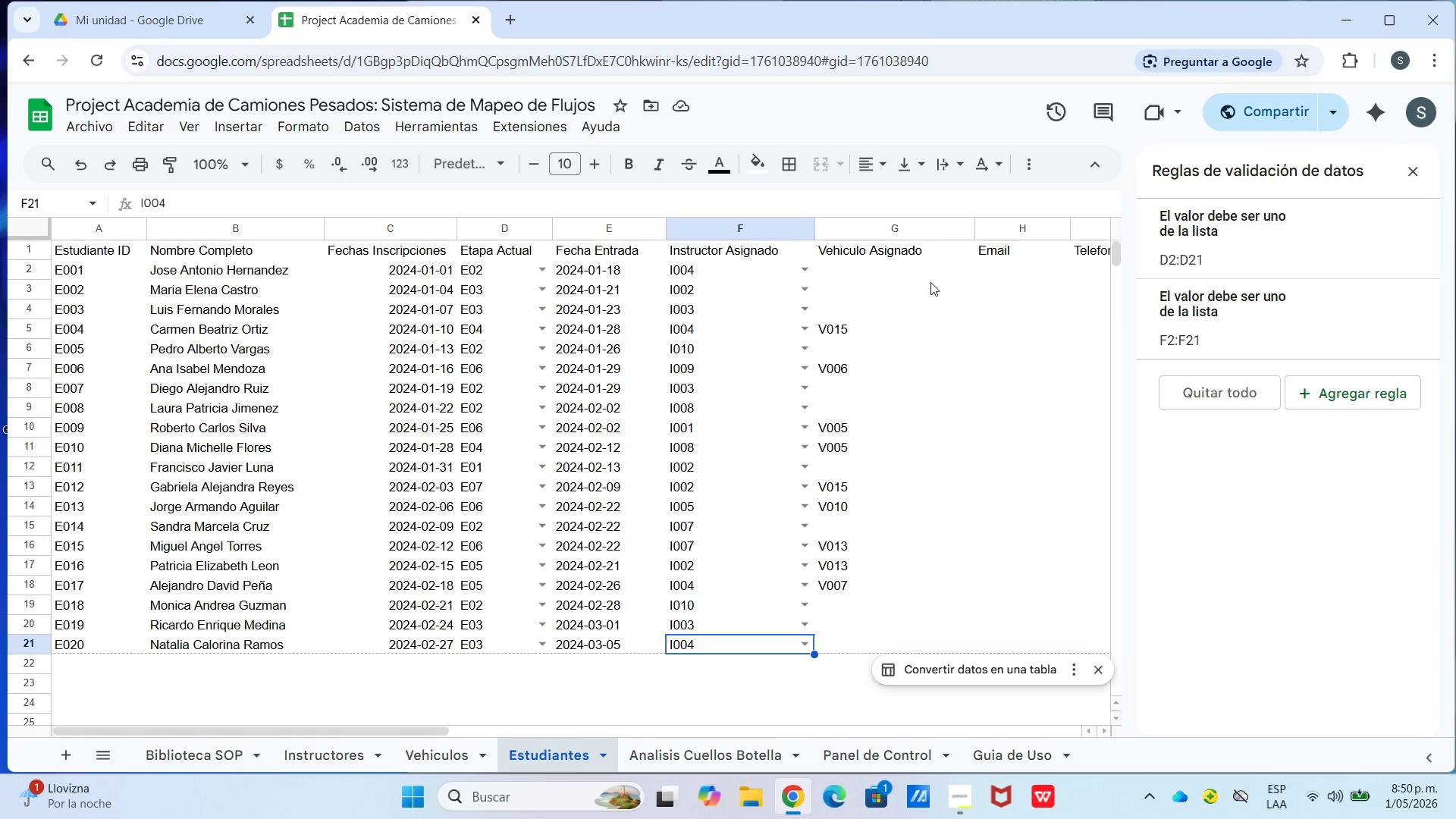 
wait(5.72)
 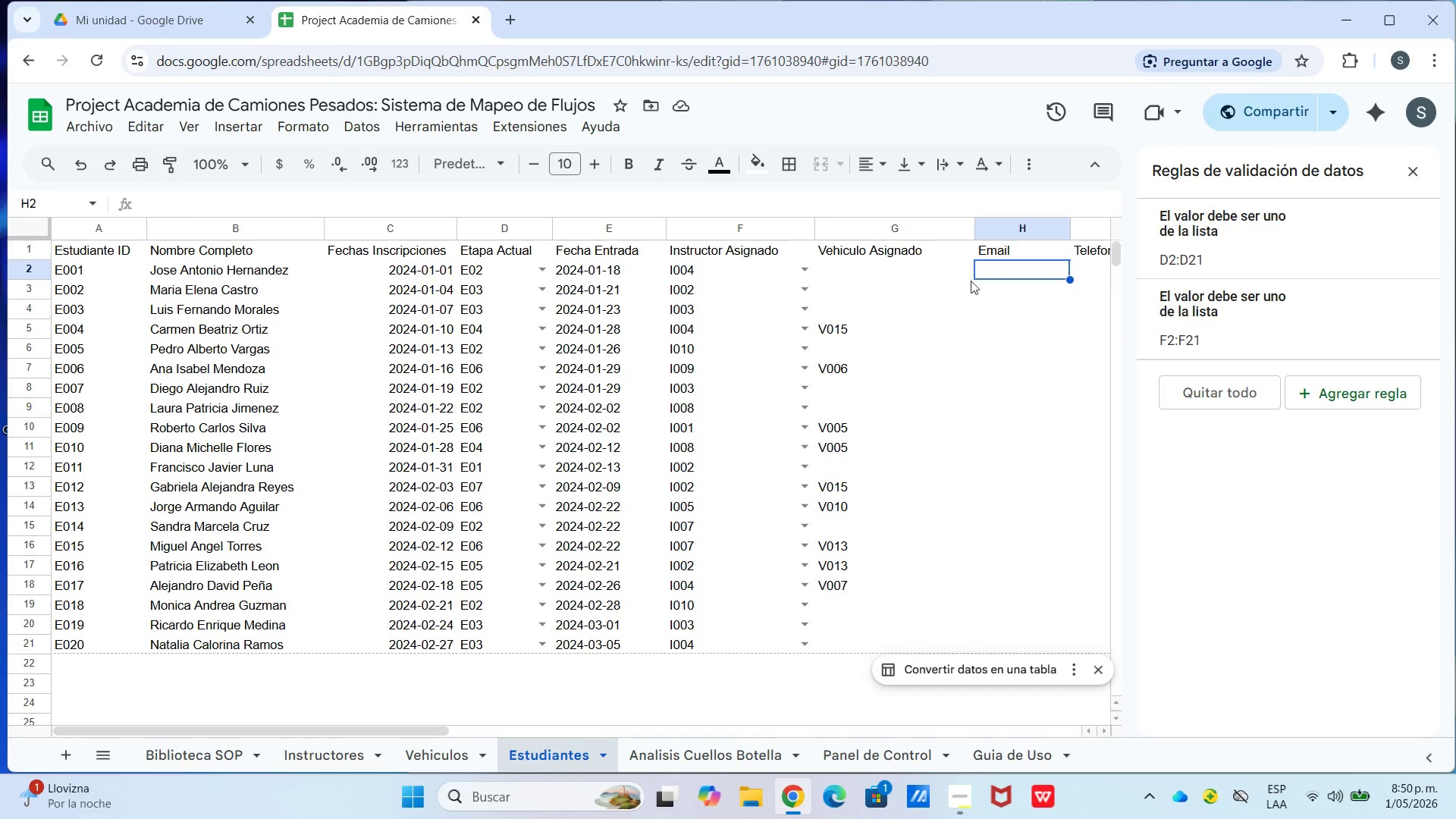 
left_click([1416, 178])
 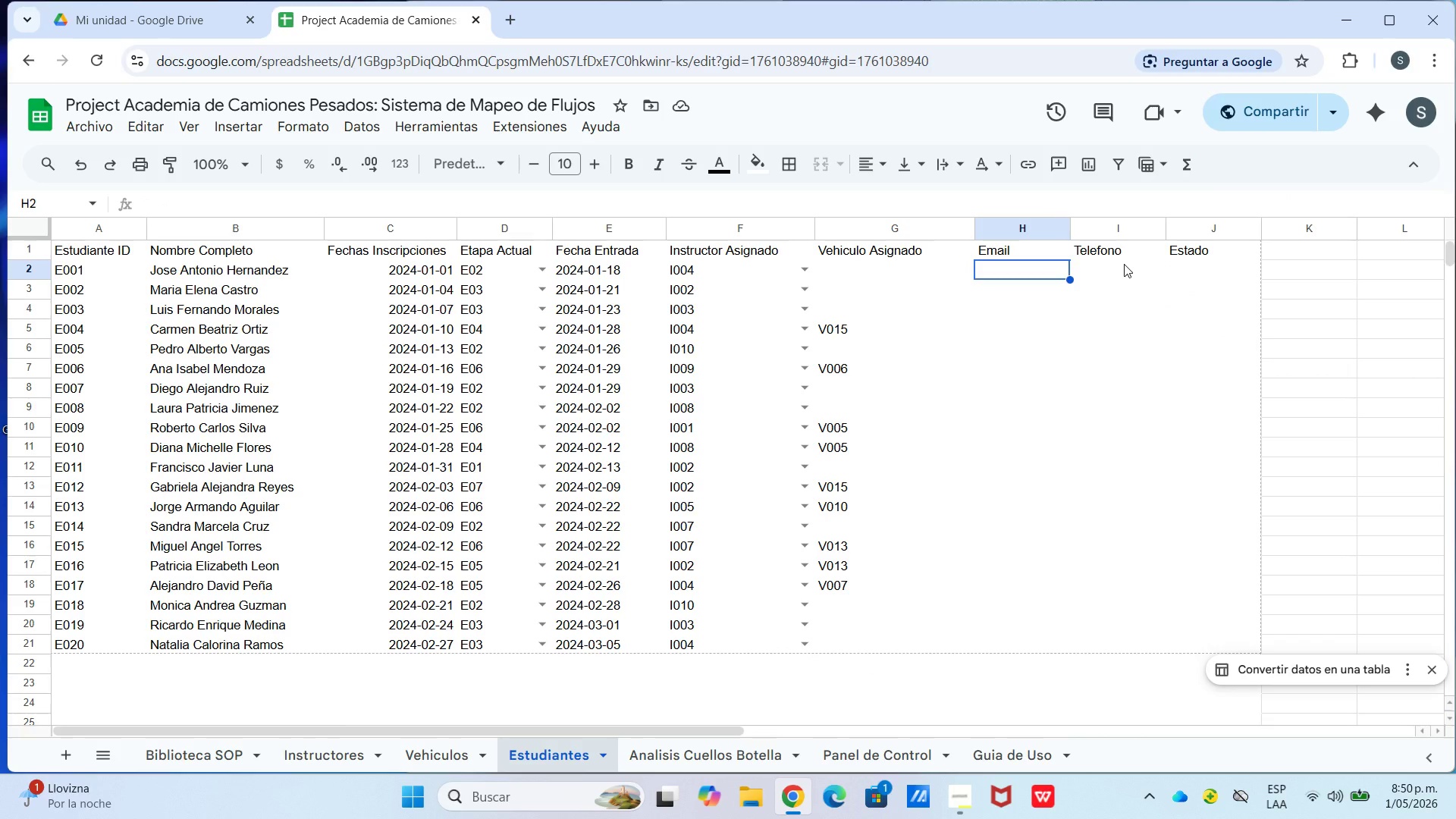 
key(CapsLock)
 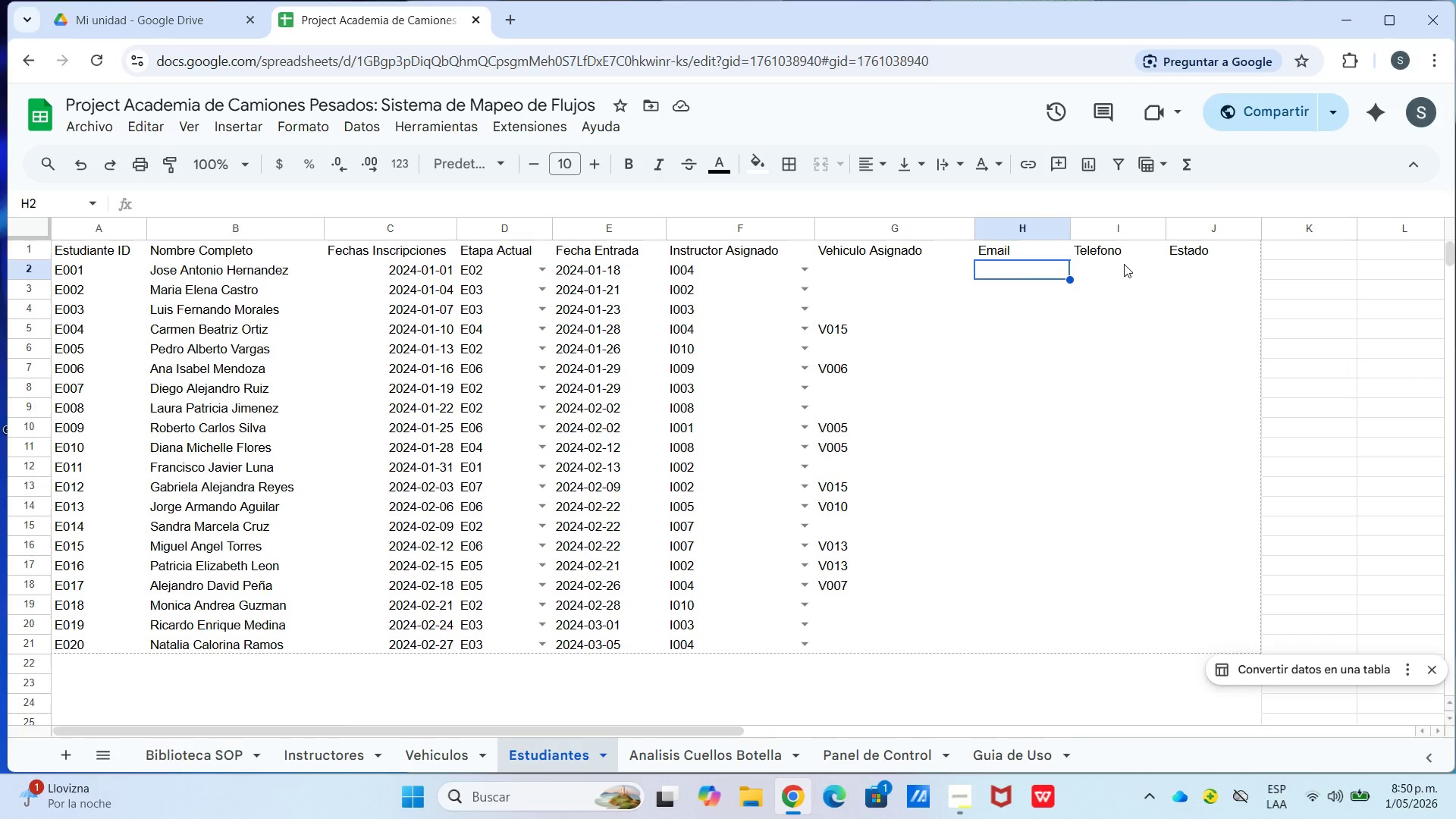 
key(J)
 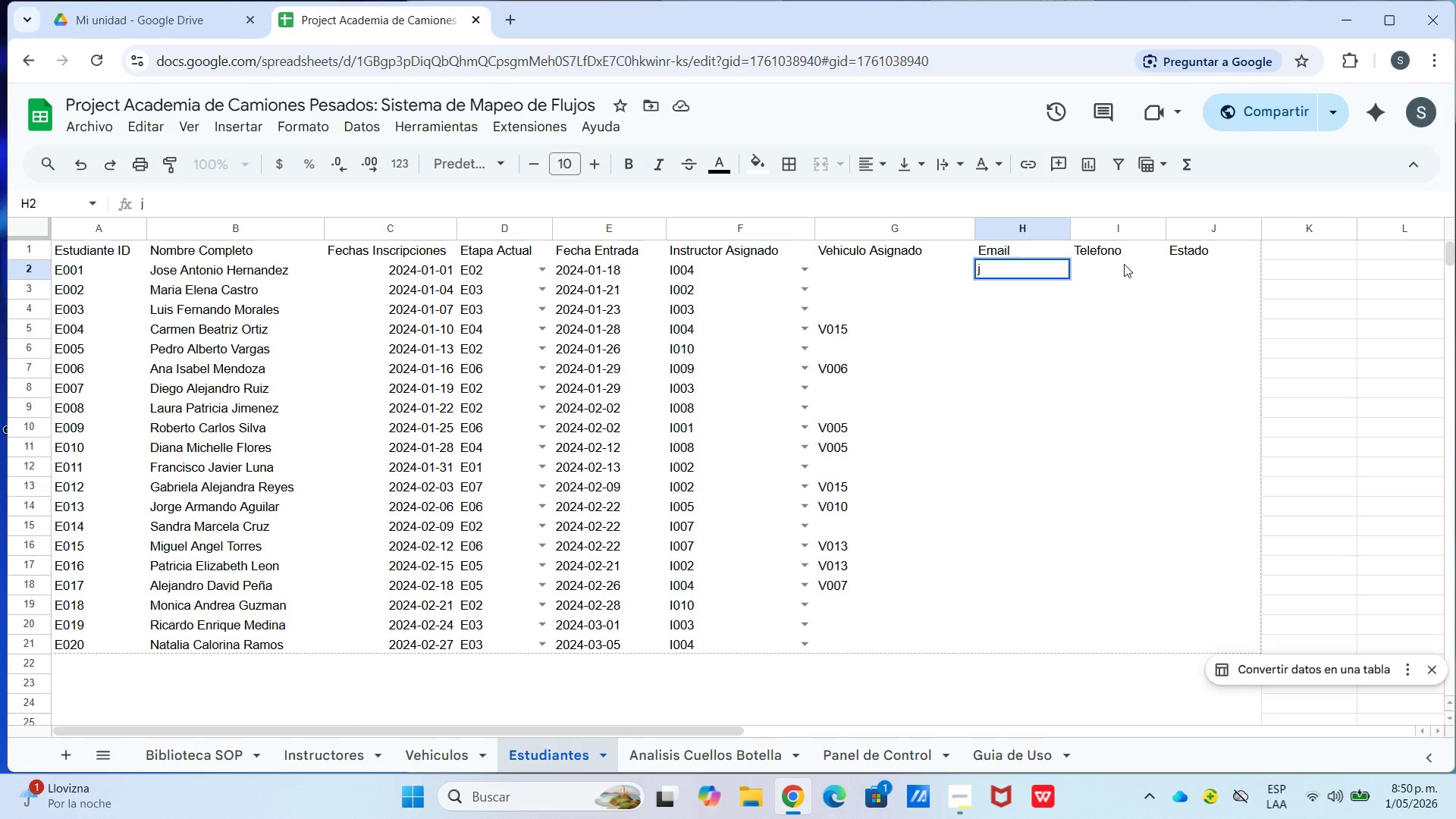 
key(Period)
 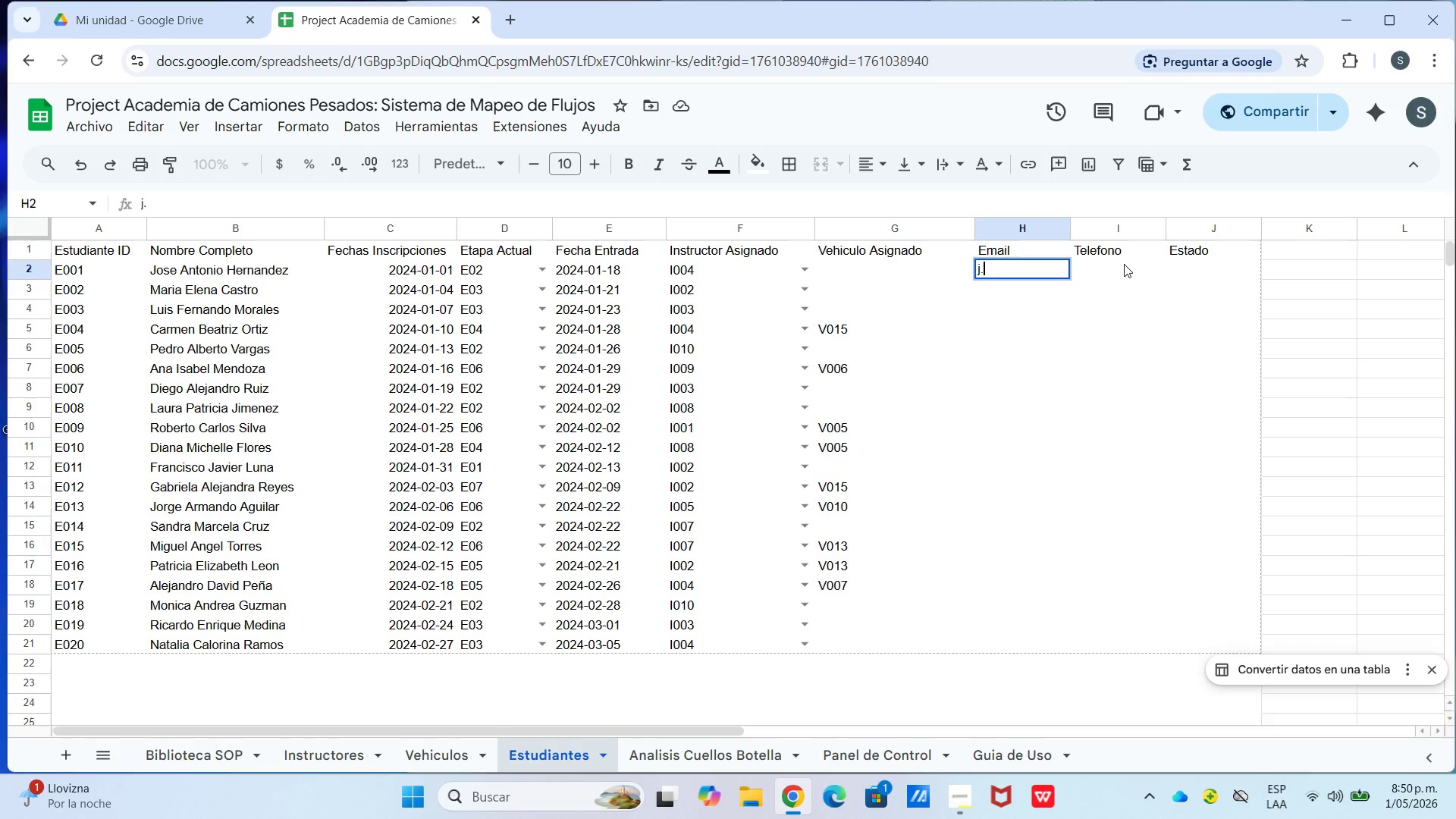 
key(A)
 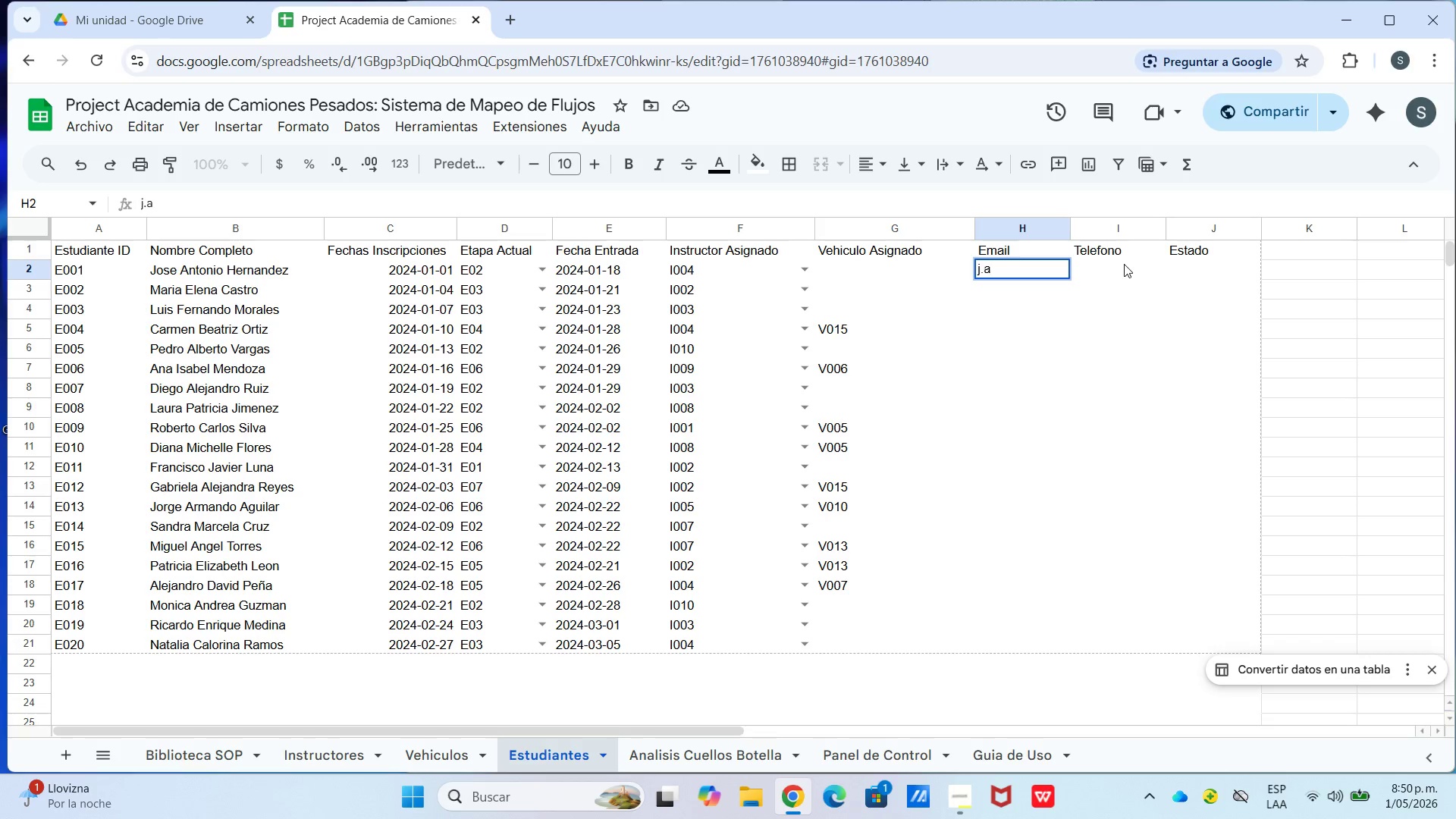 
key(Backspace)
type(HERNANDEZ)
 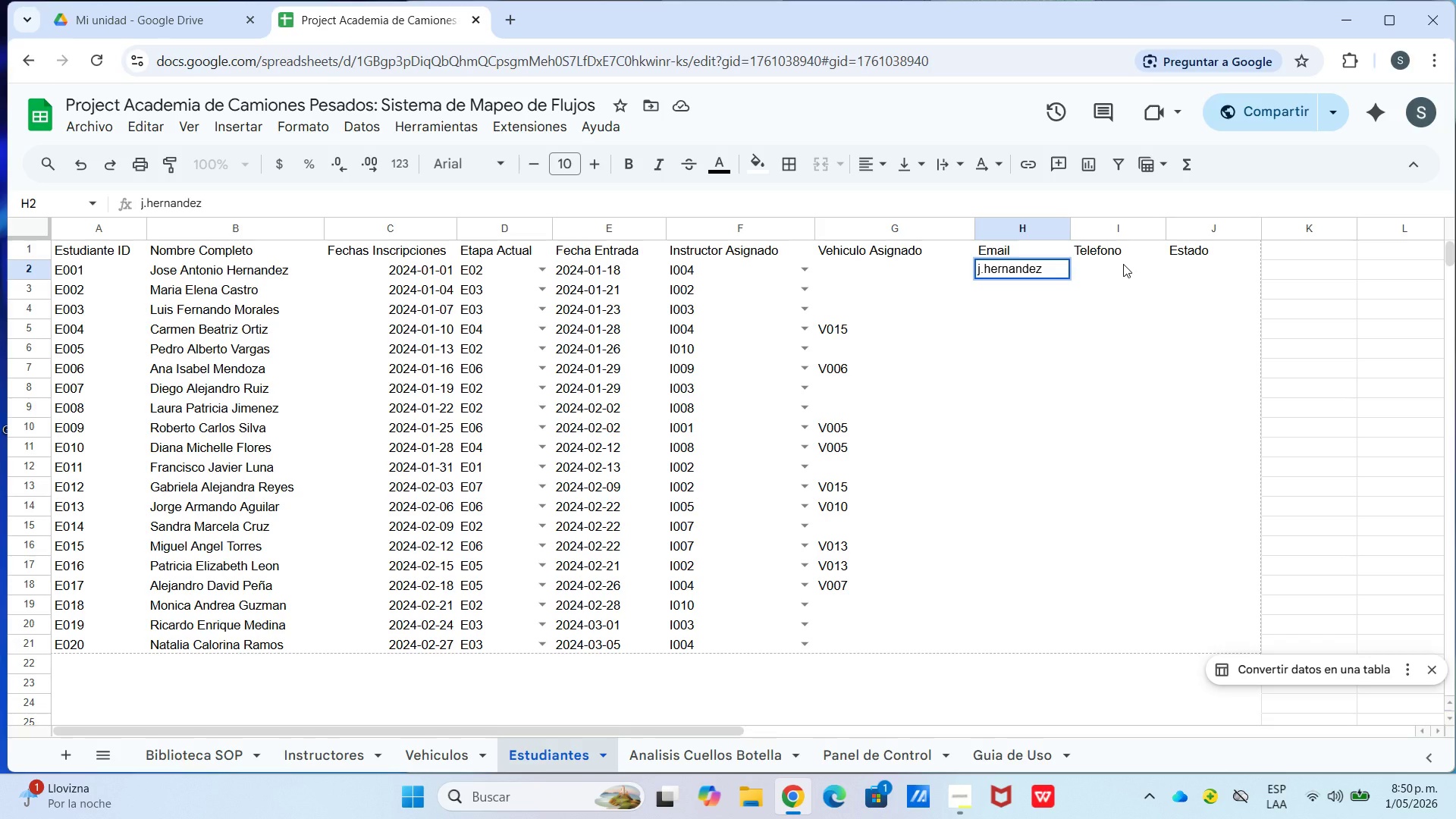 
wait(5.67)
 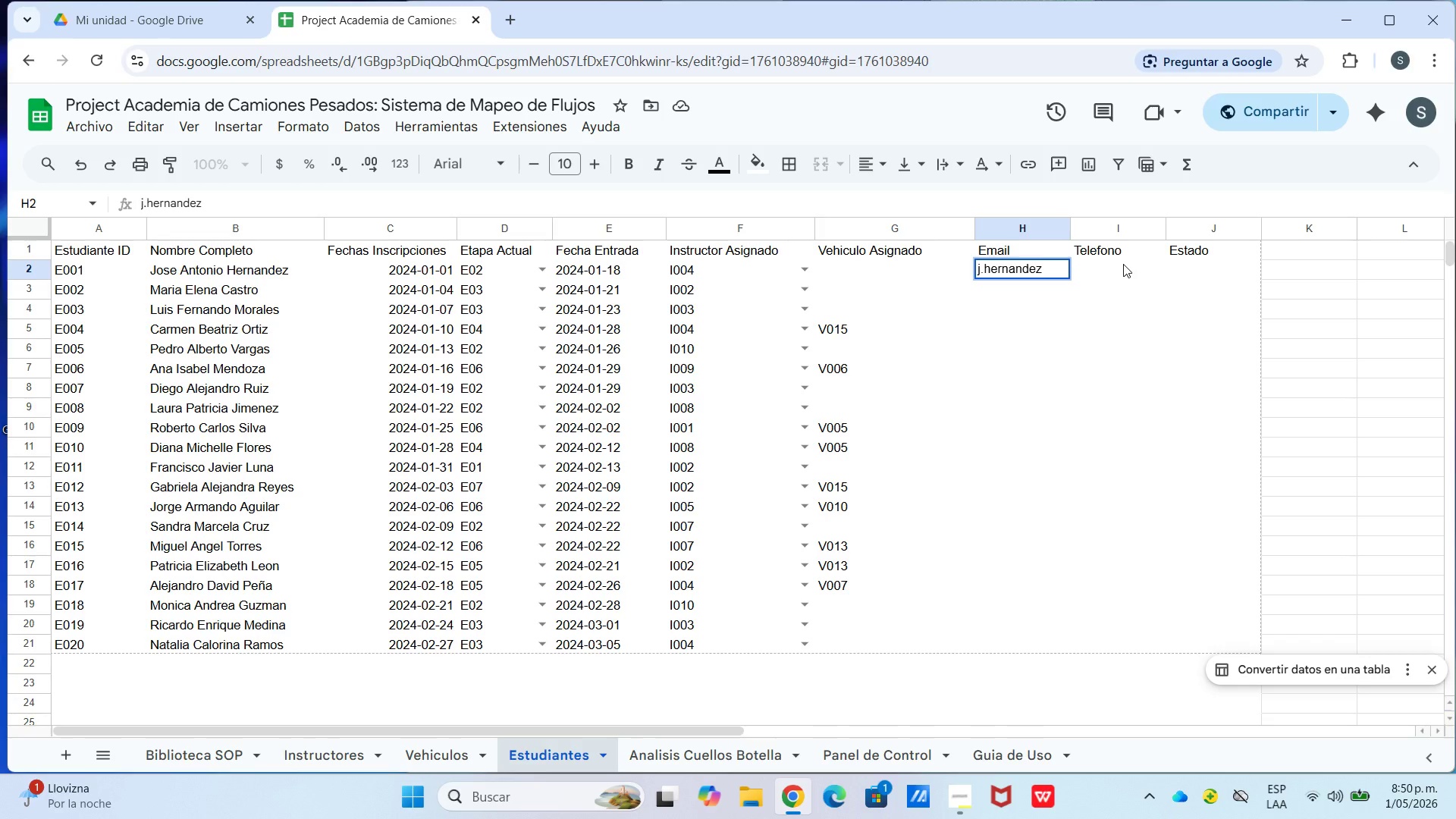 
key(Alt+Control+2)
 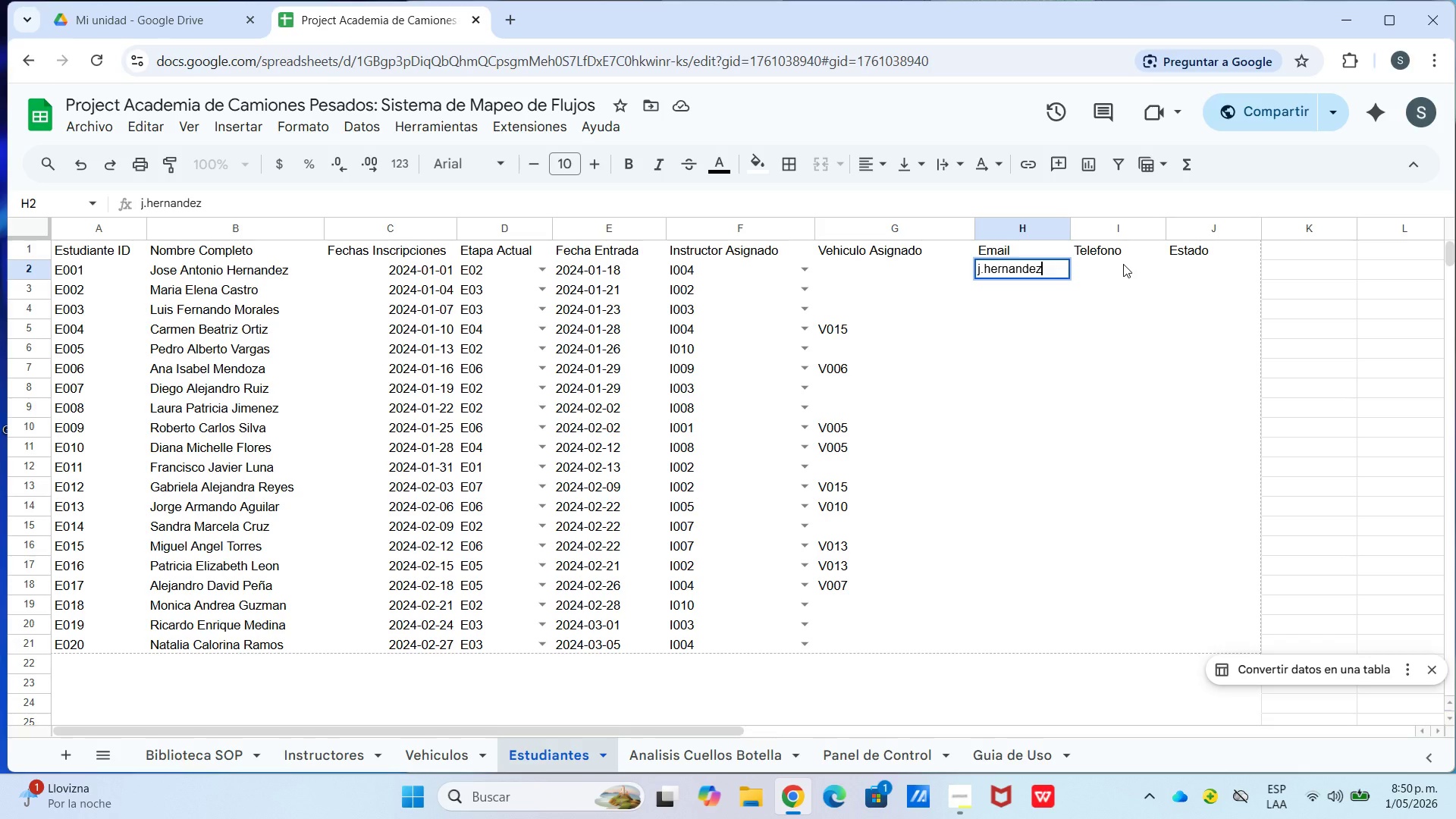 
key(Alt+Control+Q)
 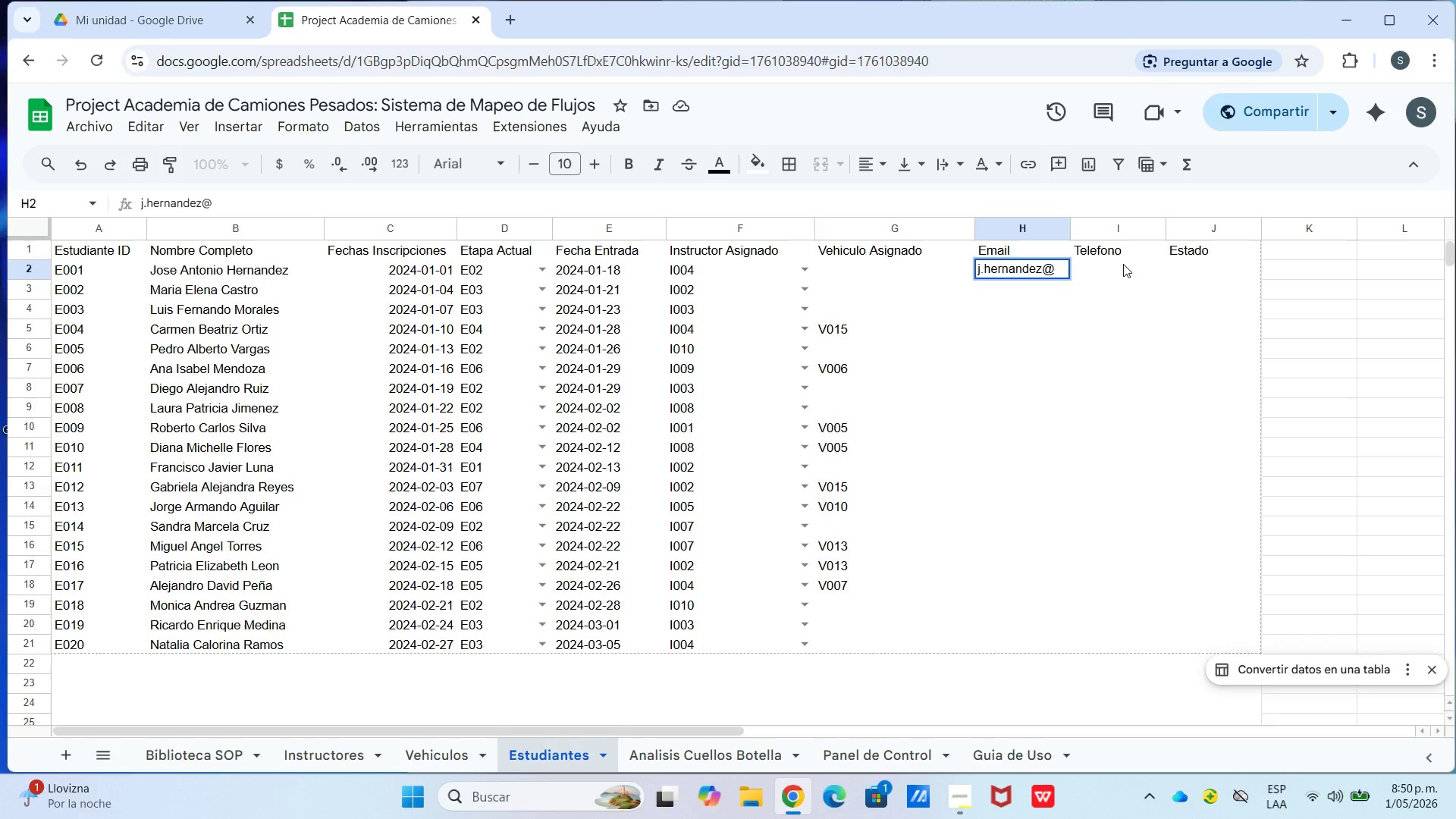 
type(EMAIL.COM)
 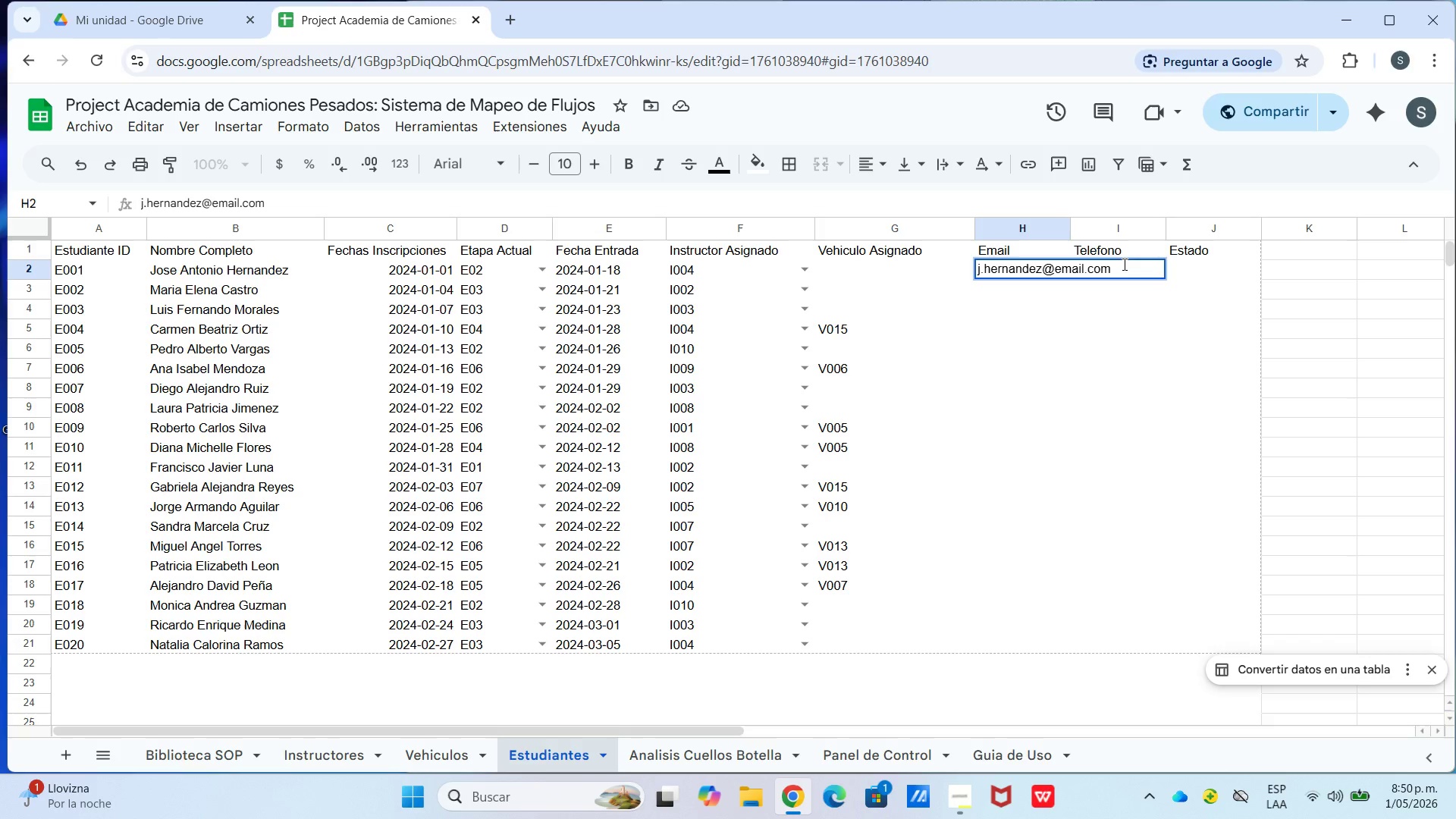 
key(Enter)
 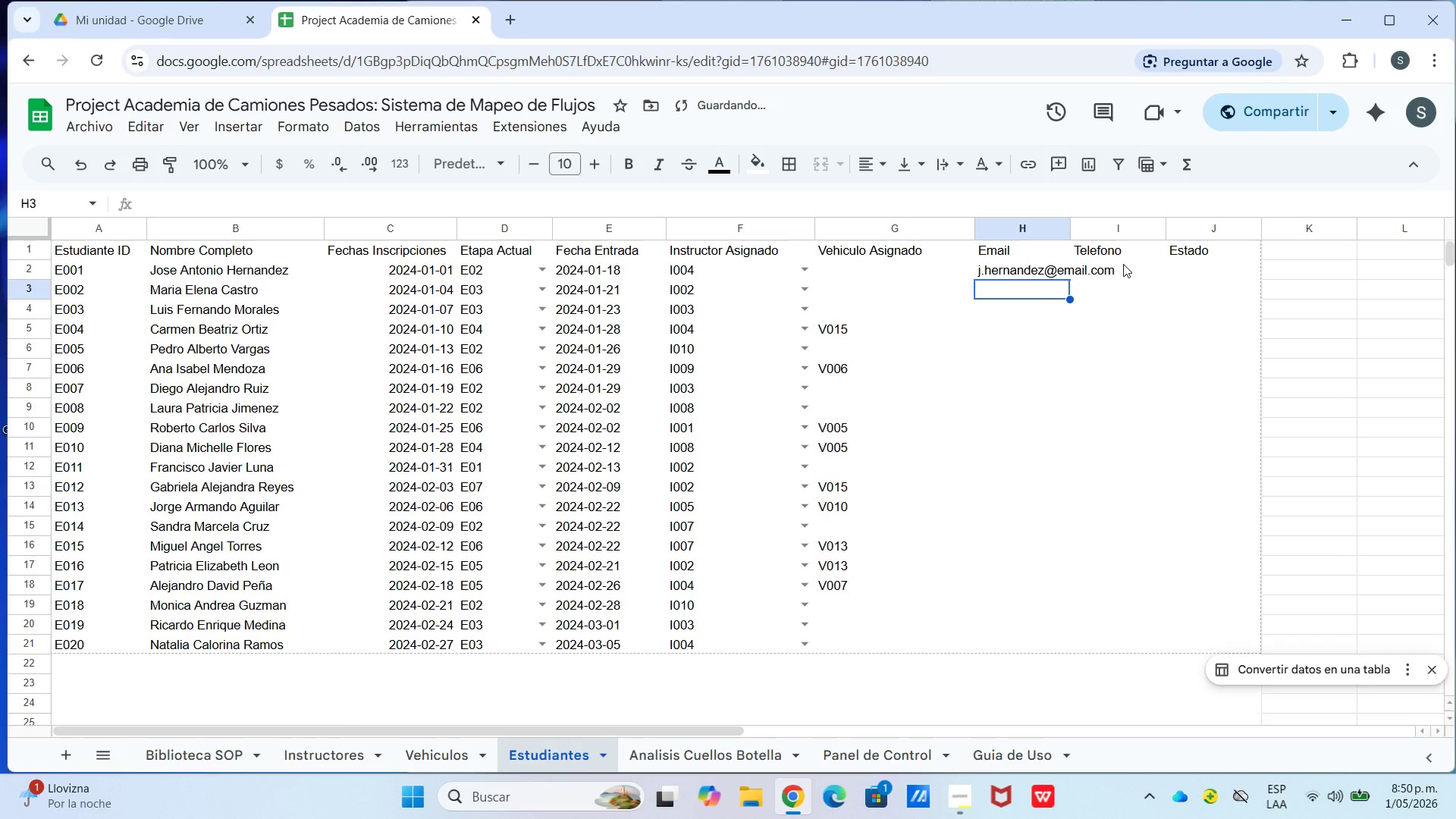 
left_click([1123, 264])
 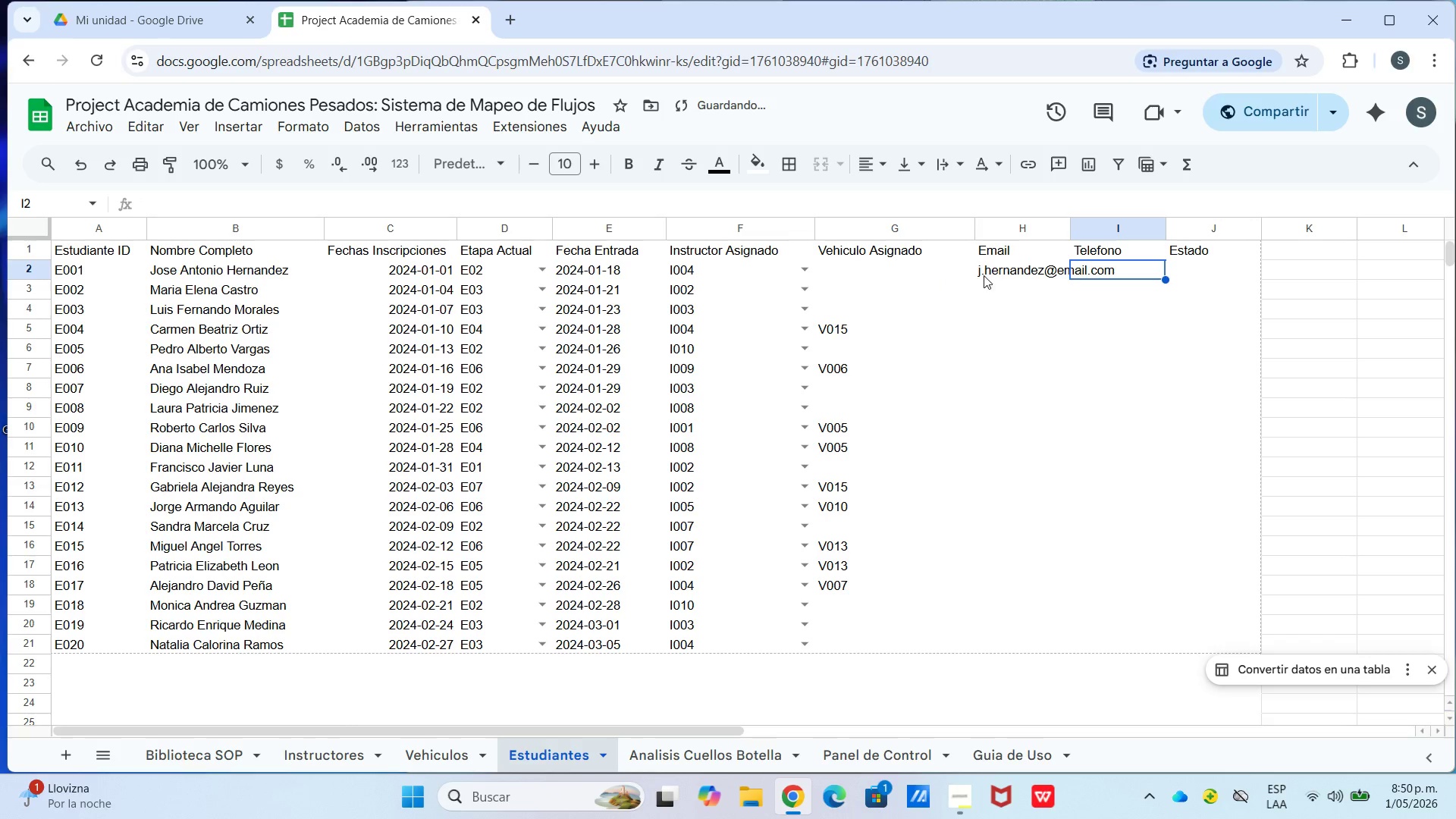 
left_click([1034, 264])
 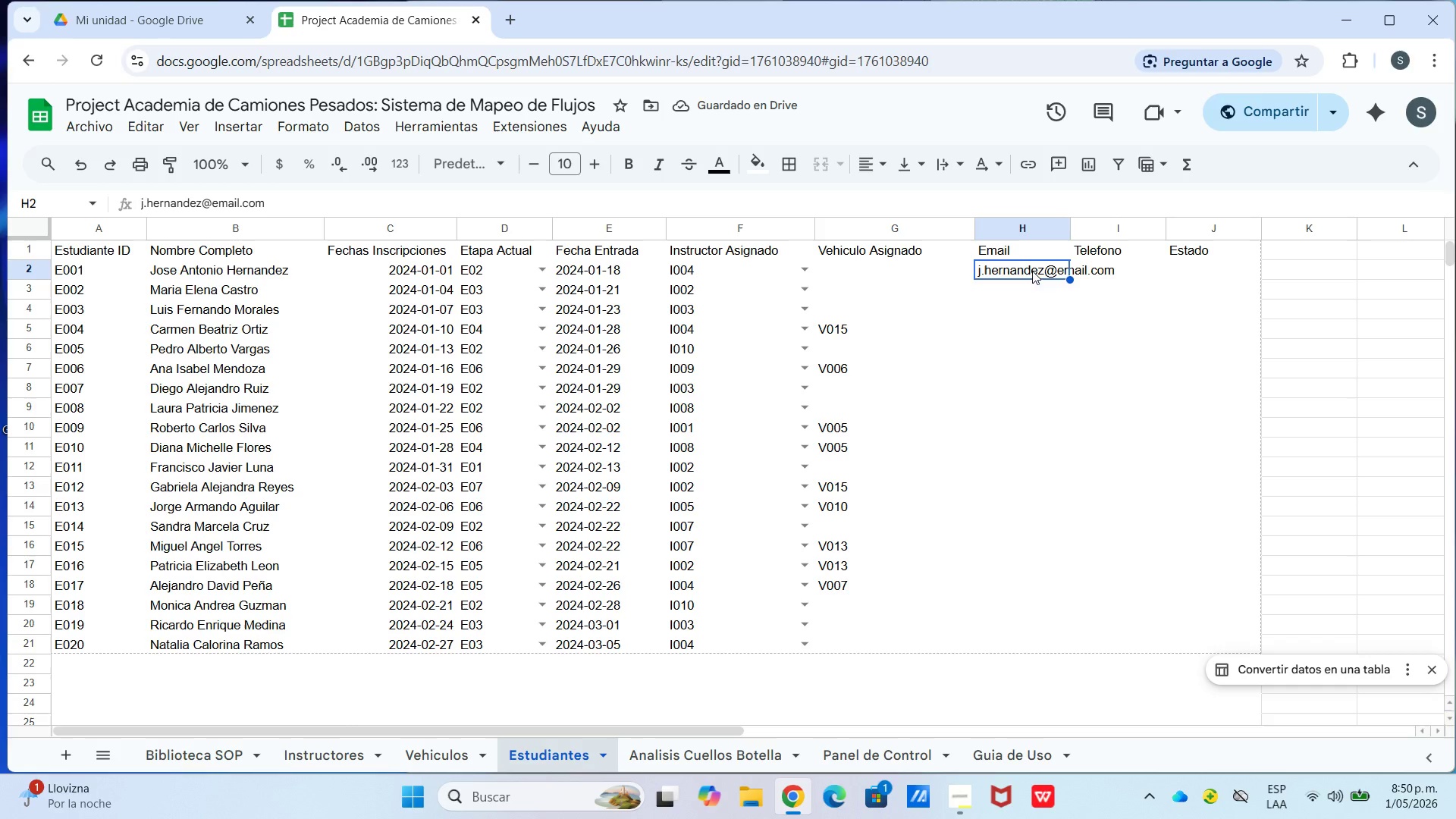 
double_click([1010, 285])
 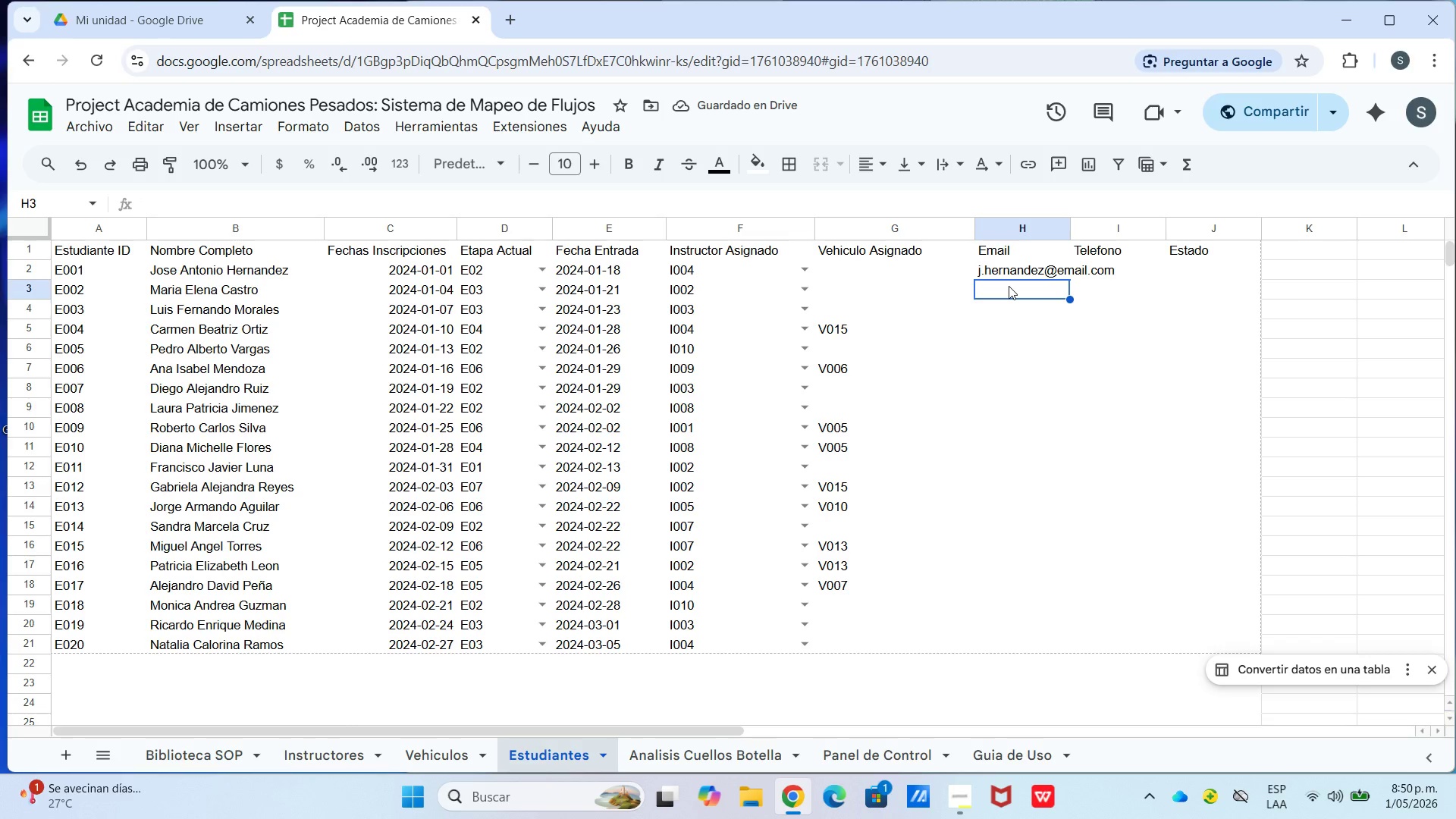 
key(Alt+Control+2)
 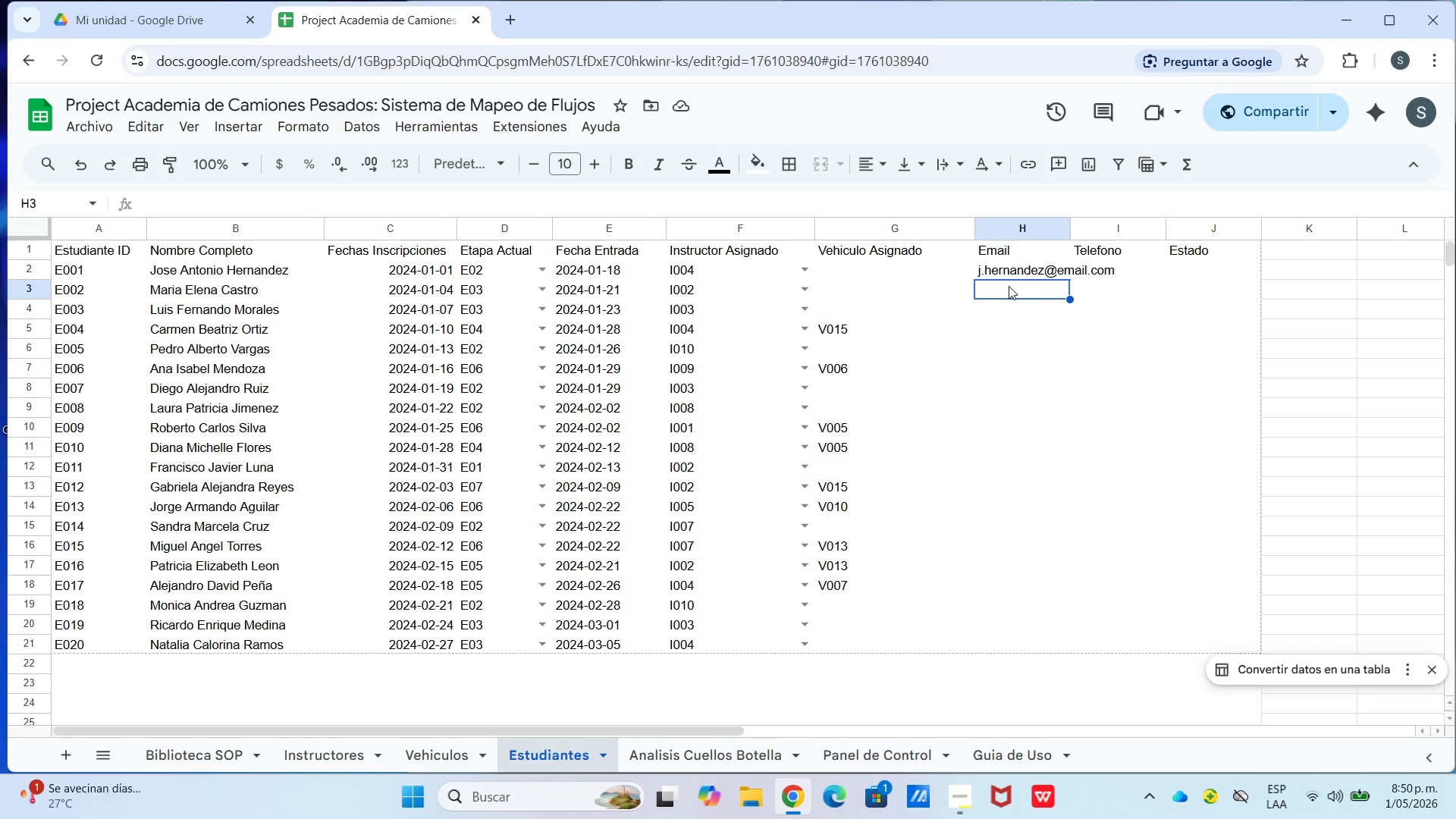 
double_click([1009, 286])
 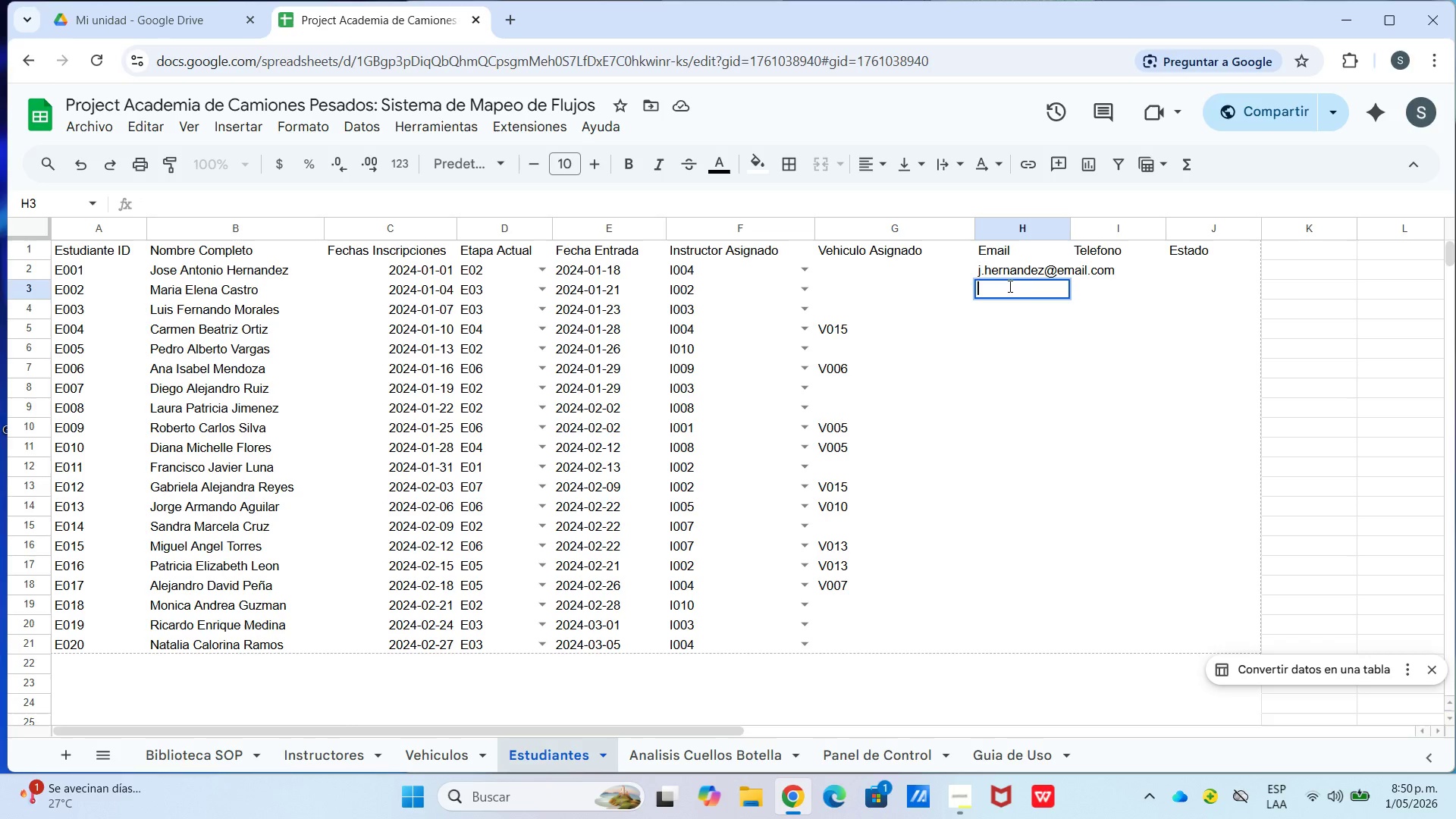 
key(Alt+Control+2)
 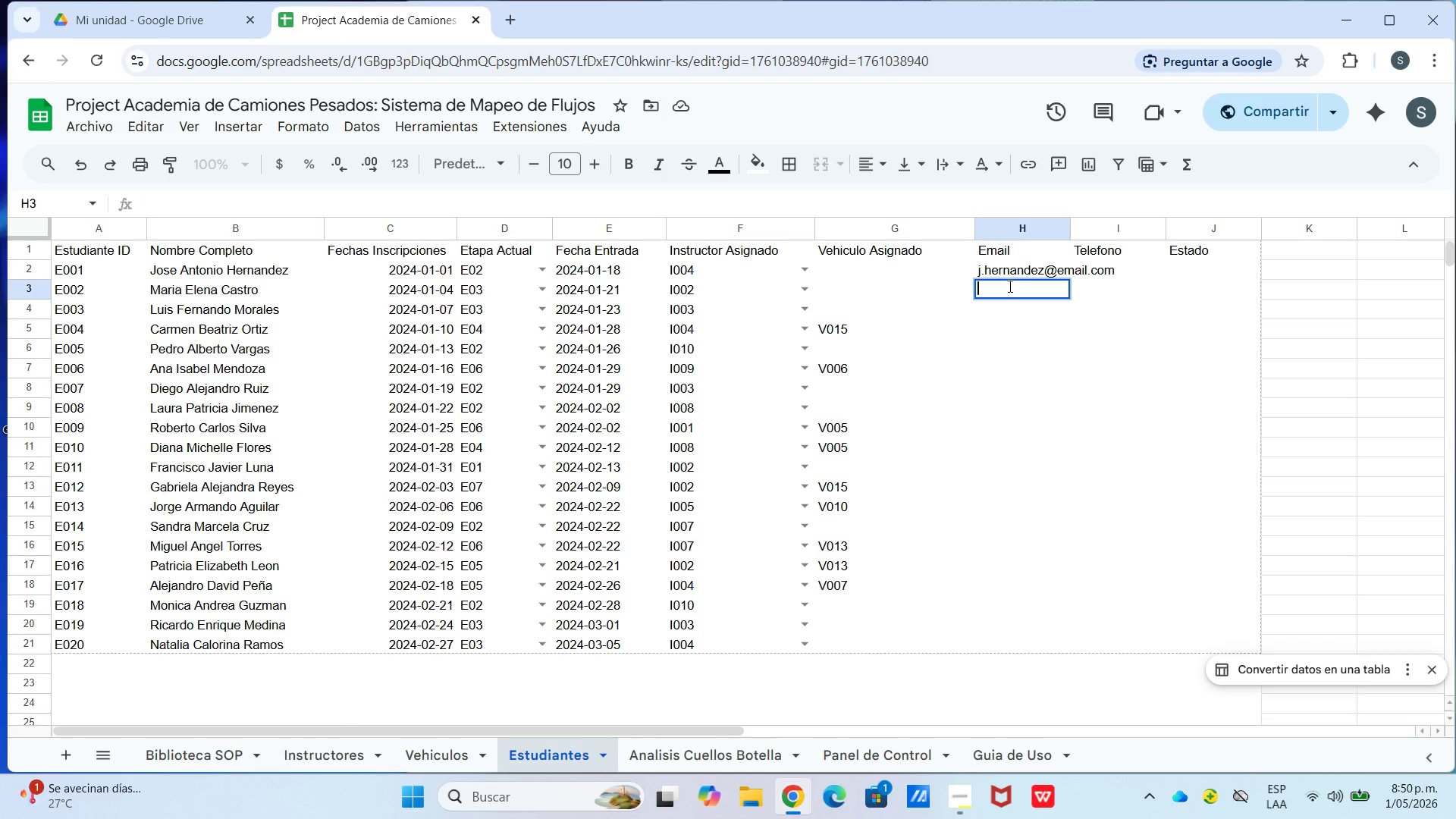 
type(M.CASTRO)
 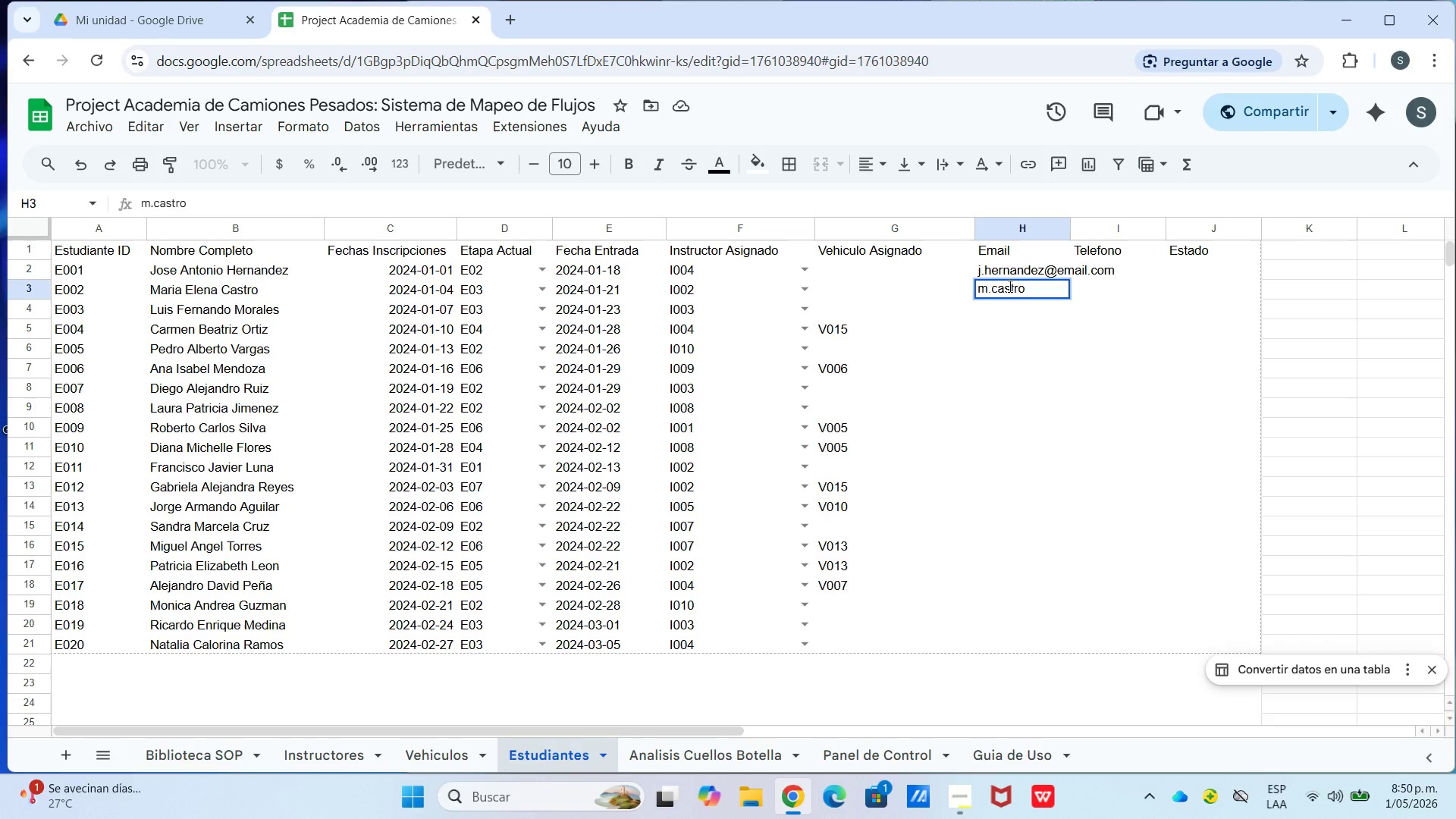 
key(Alt+Control+2)
 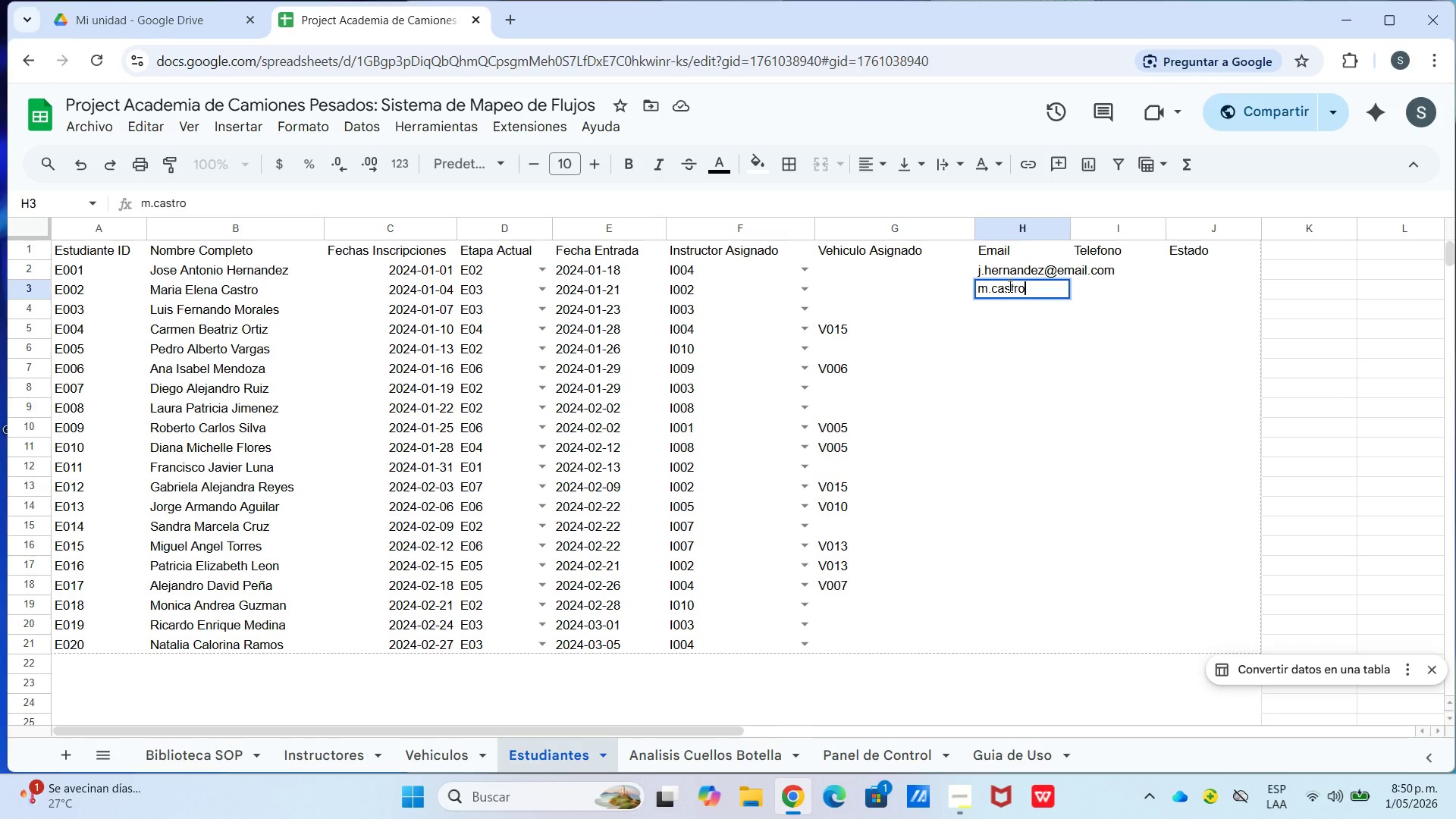 
key(Alt+Control+Q)
 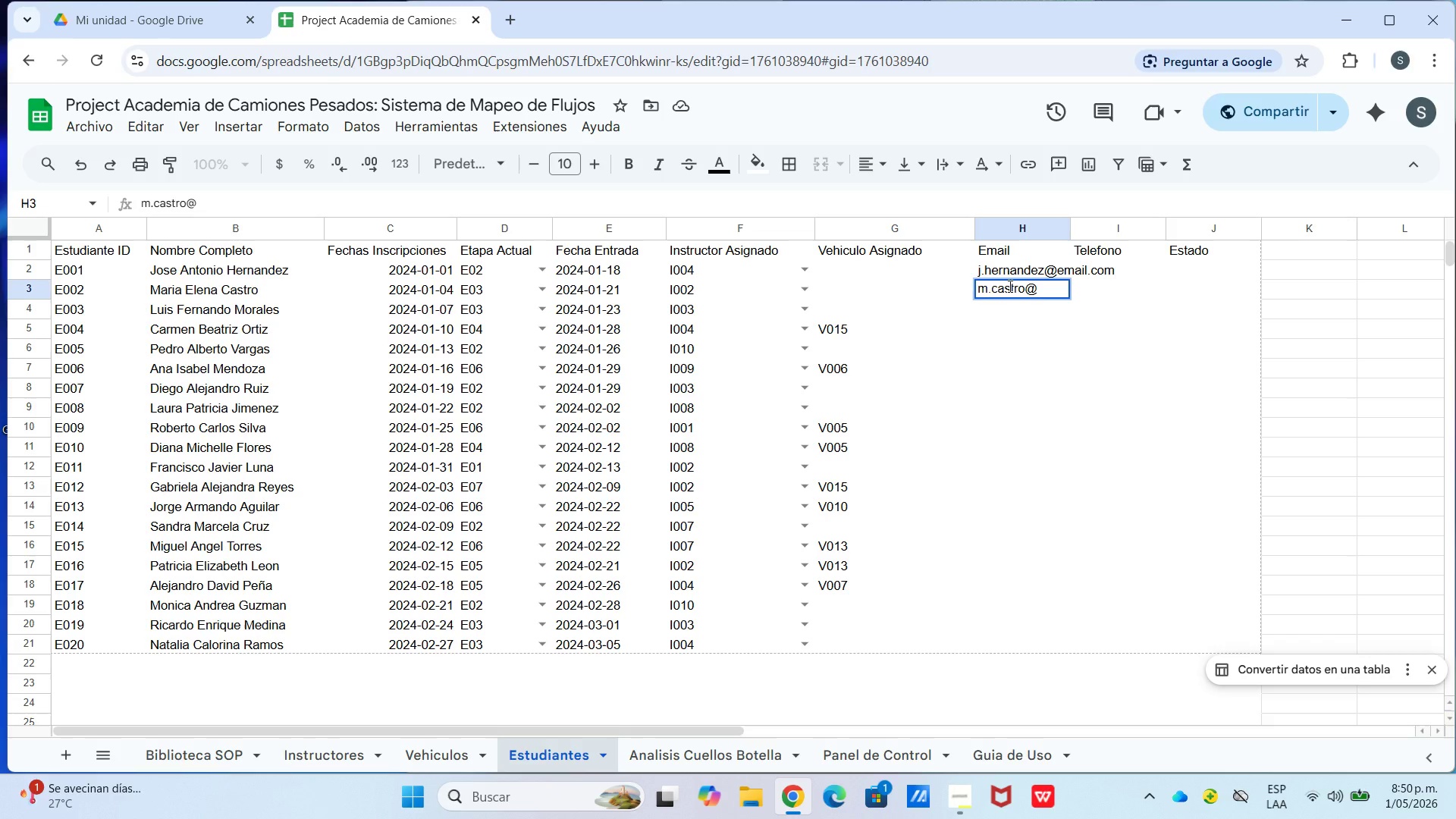 
key(E)
 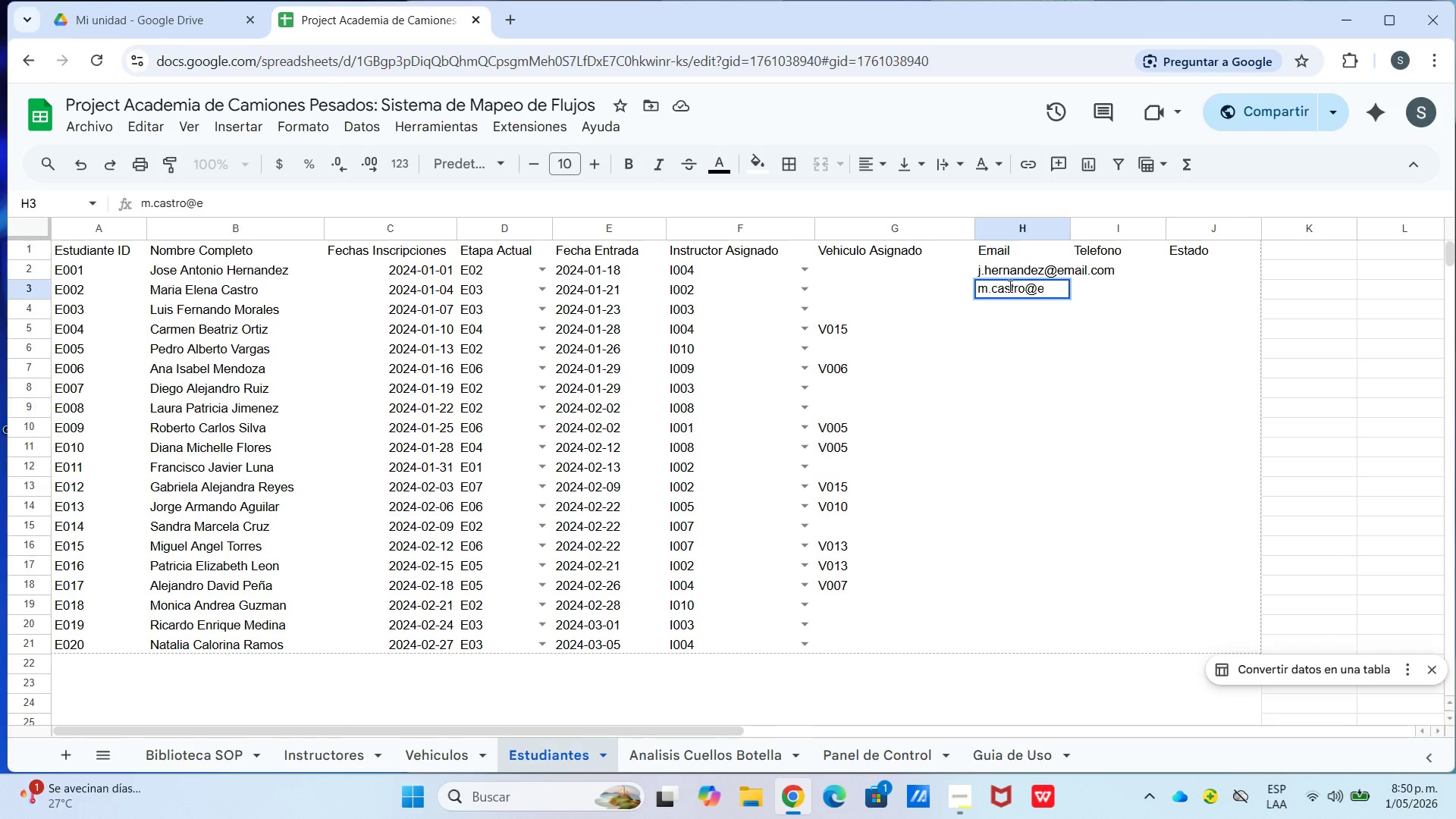 
key(Backspace)
 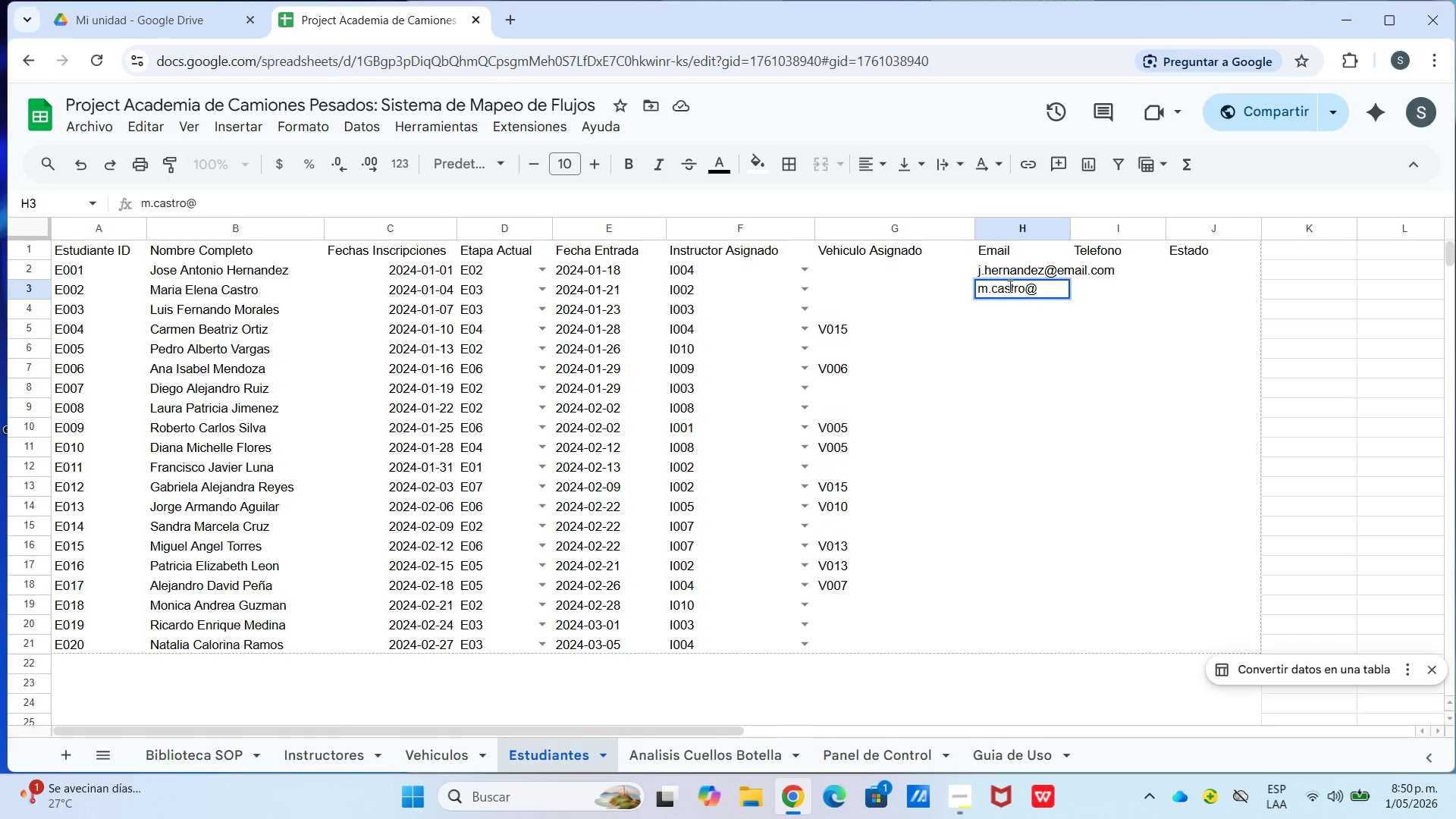 
key(Backspace)
 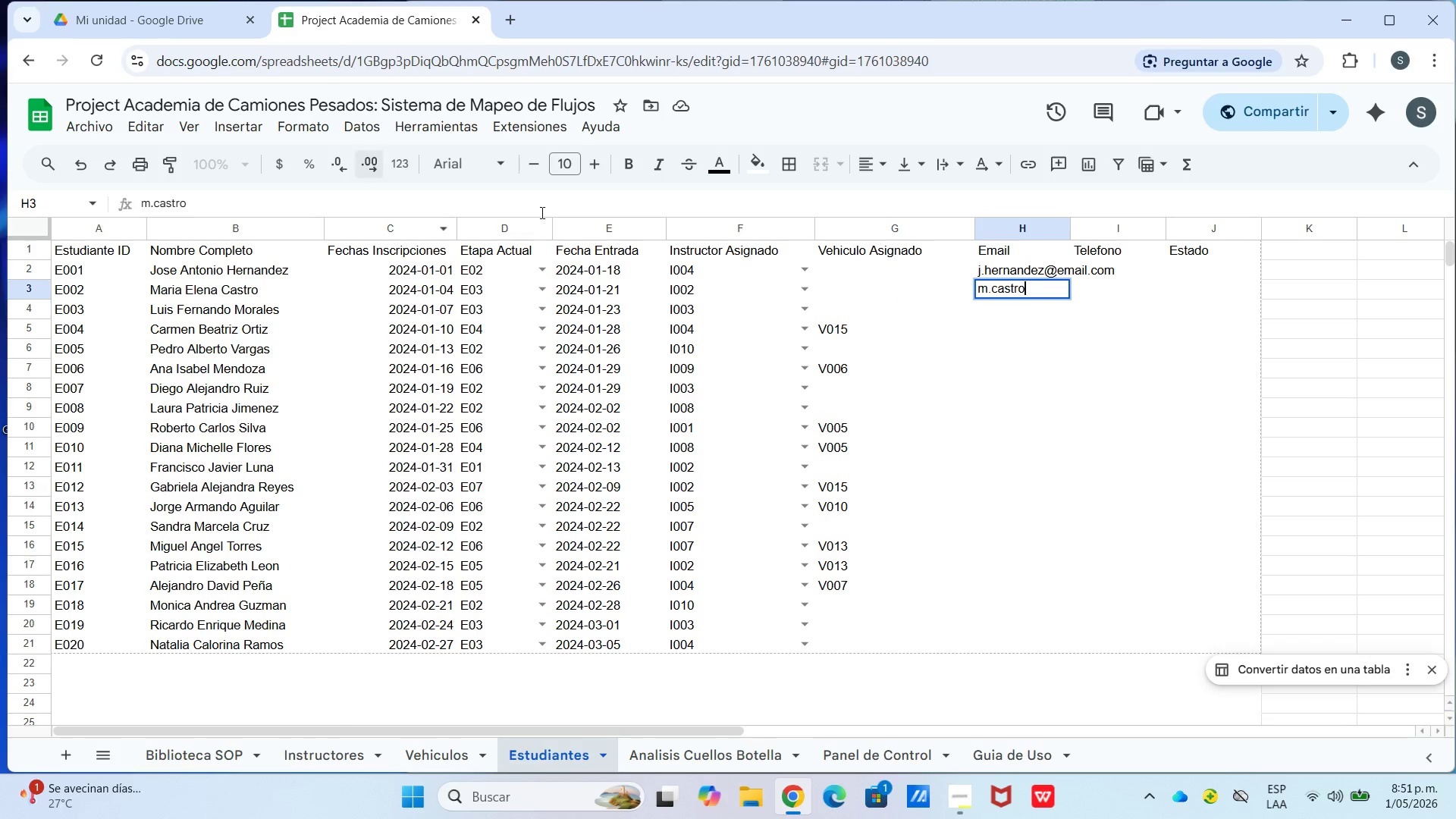 
left_click([1018, 338])
 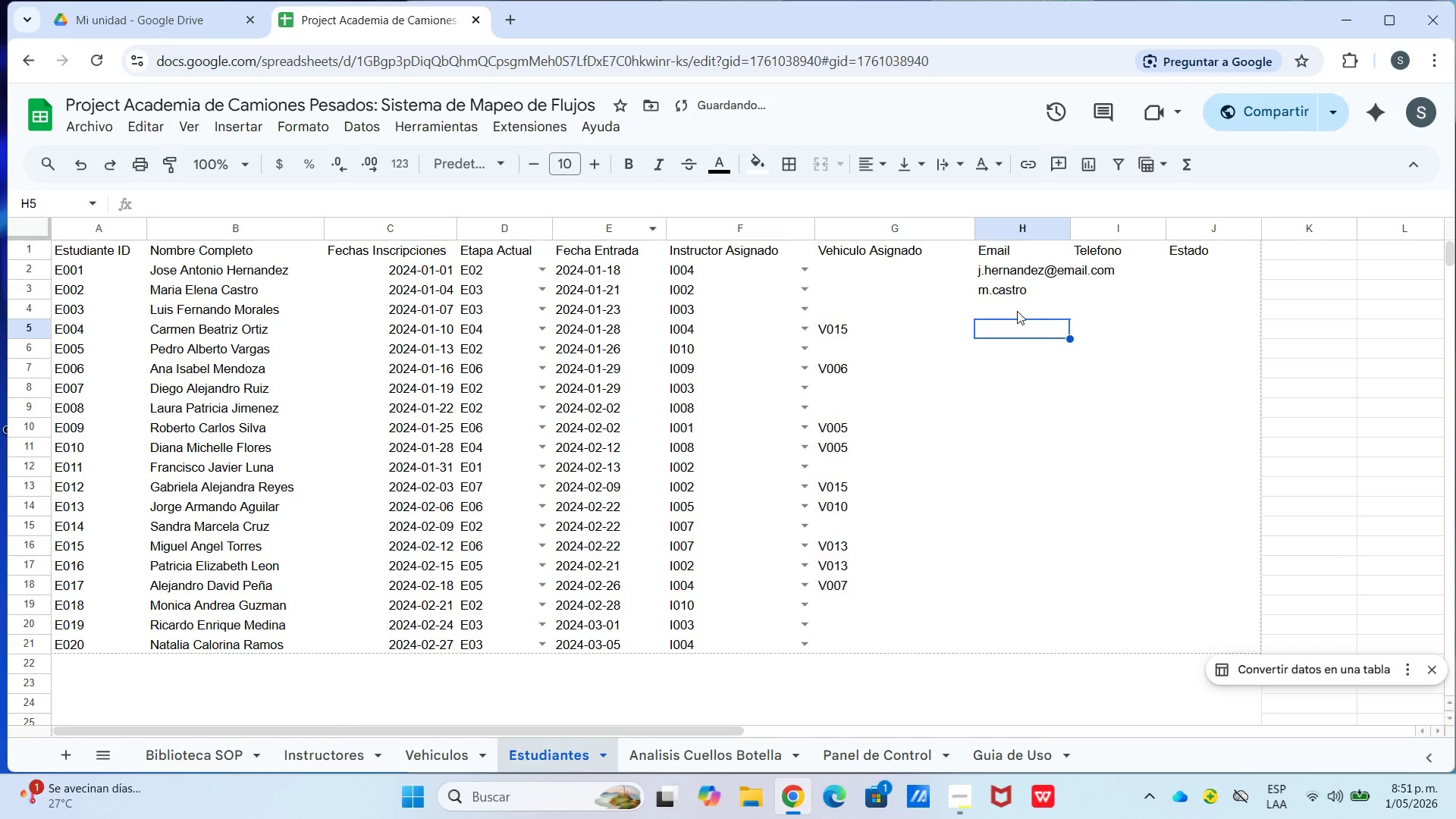 
left_click([1016, 296])
 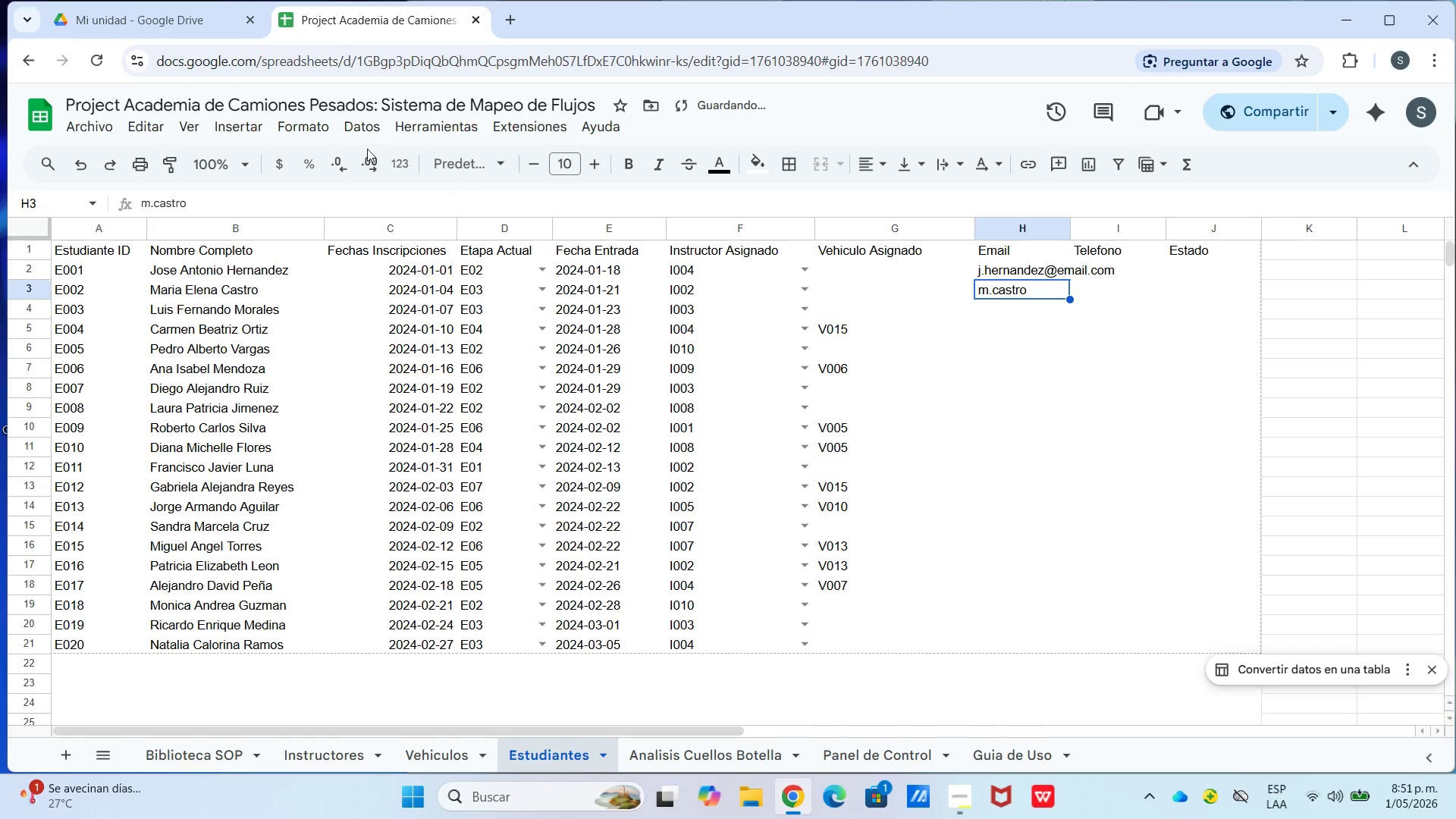 
left_click([400, 166])
 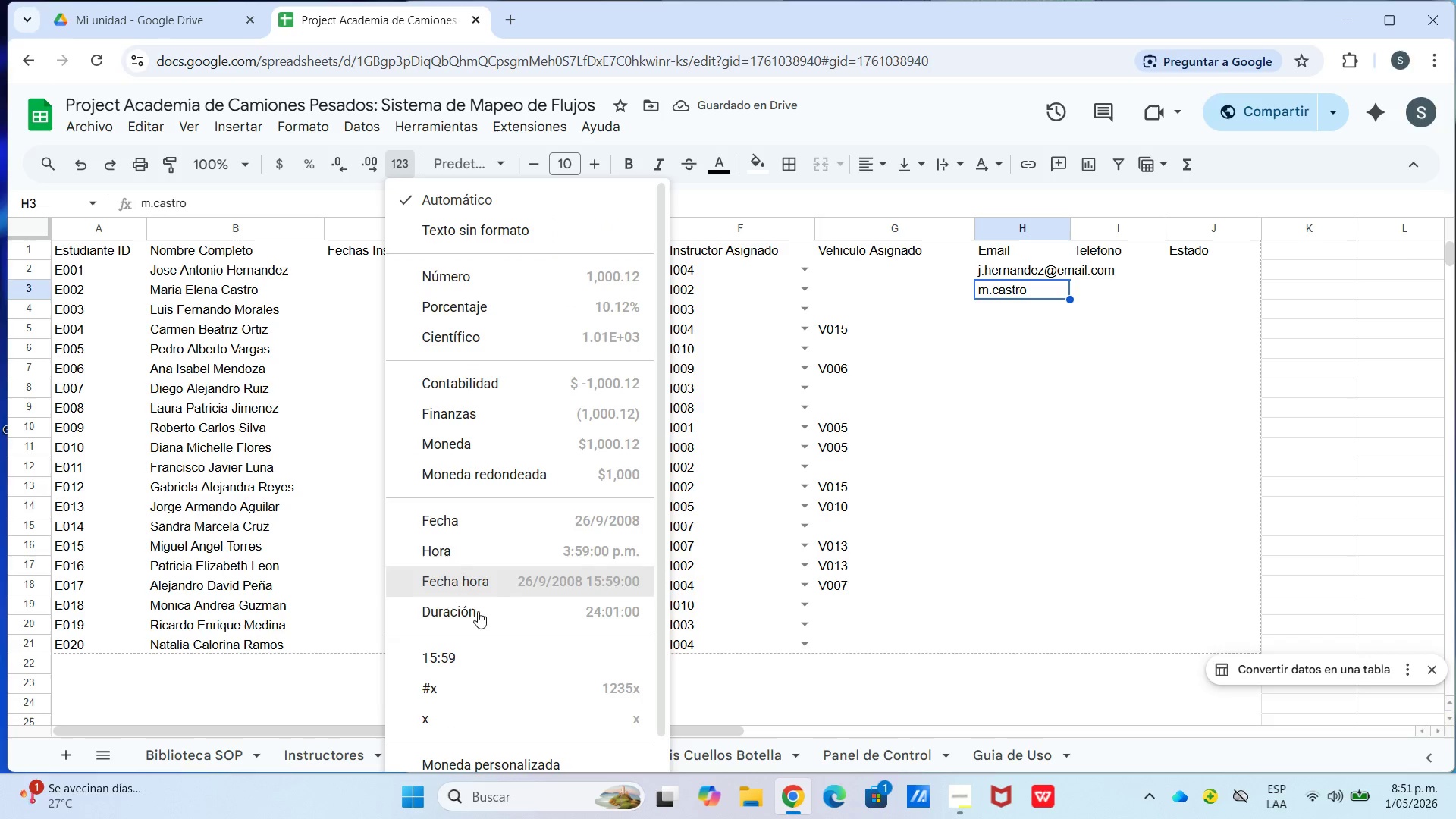 
scroll: coordinate [464, 699], scroll_direction: down, amount: 3.0
 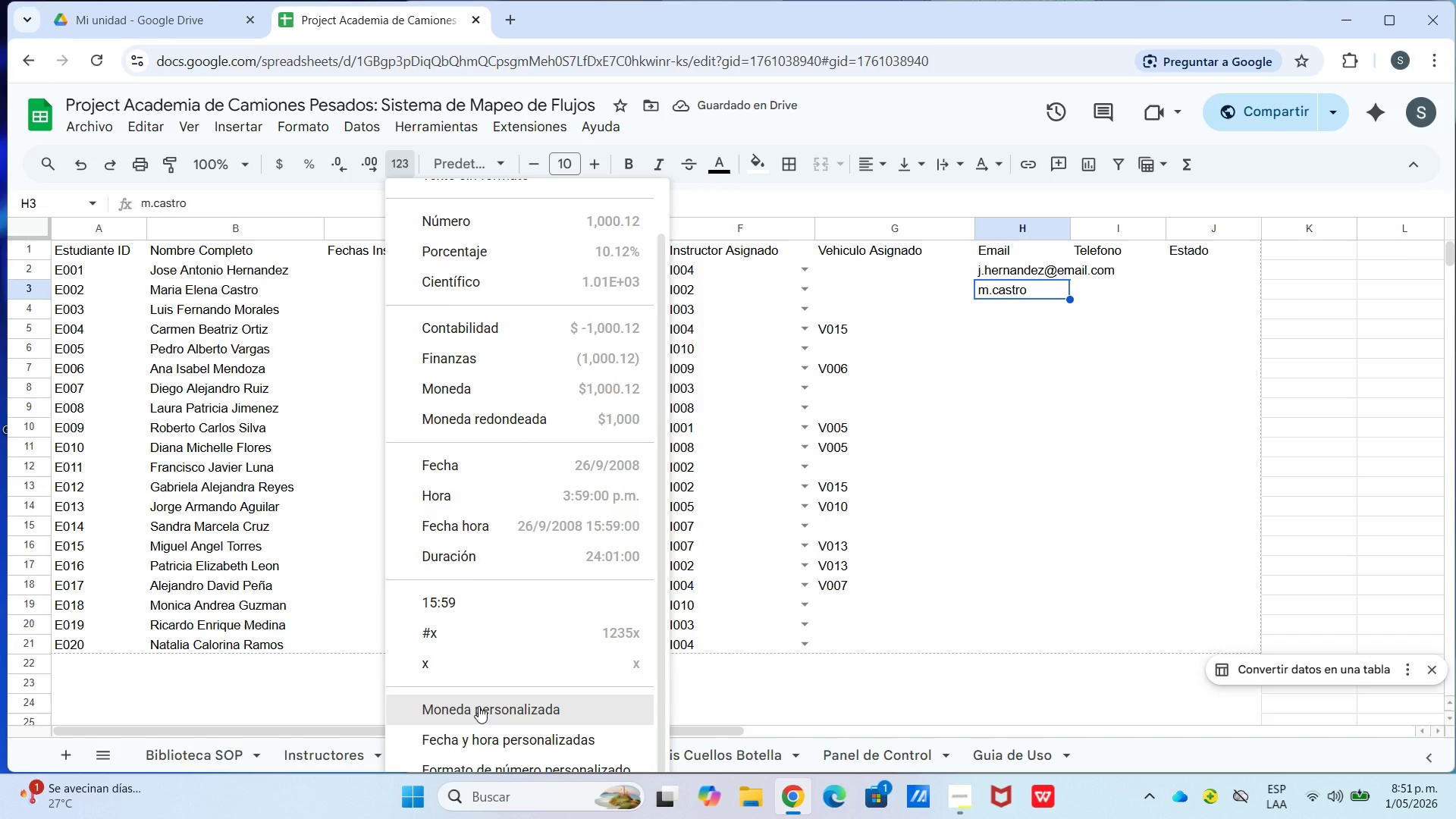 
left_click([479, 706])
 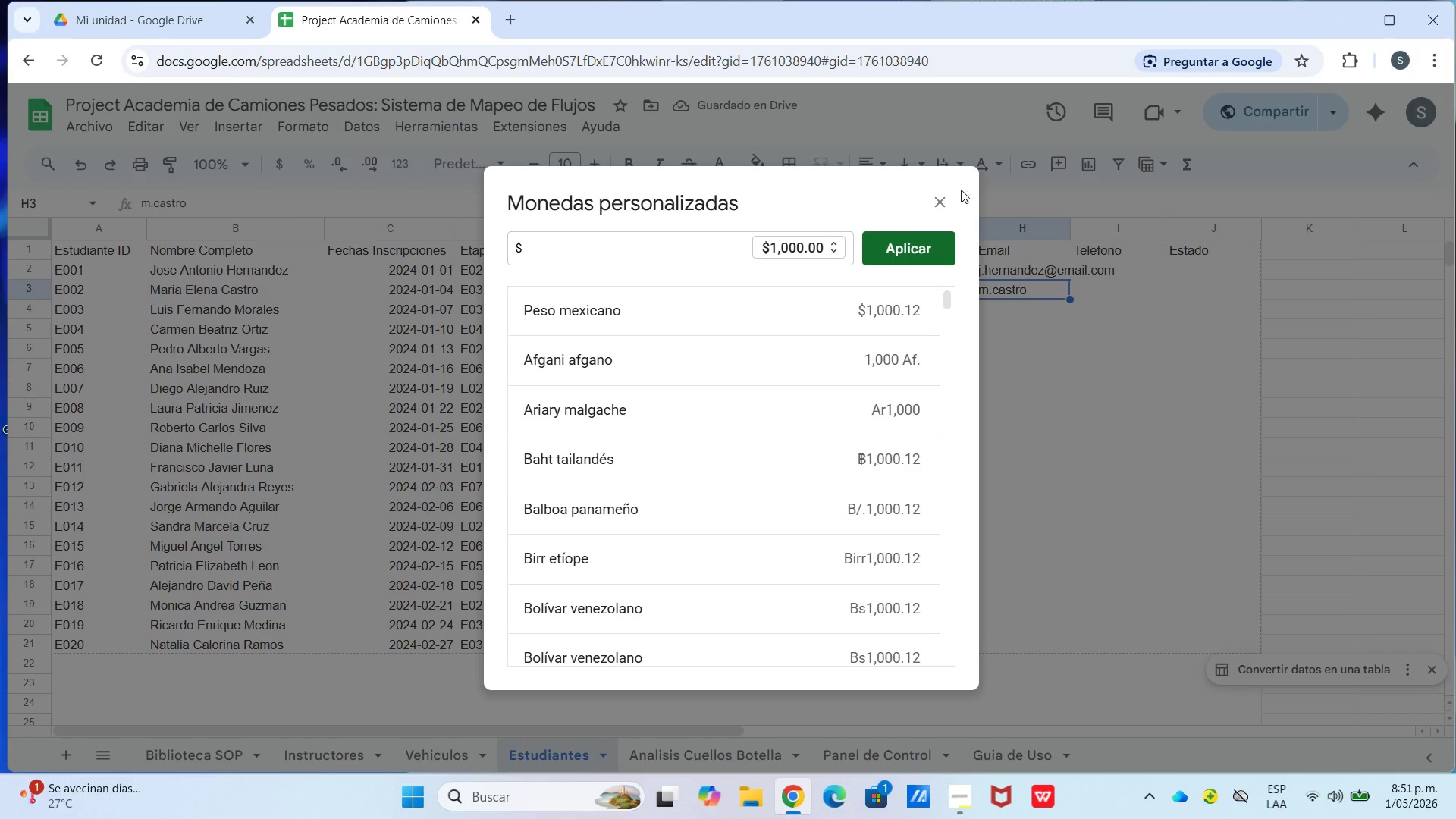 
left_click([941, 195])
 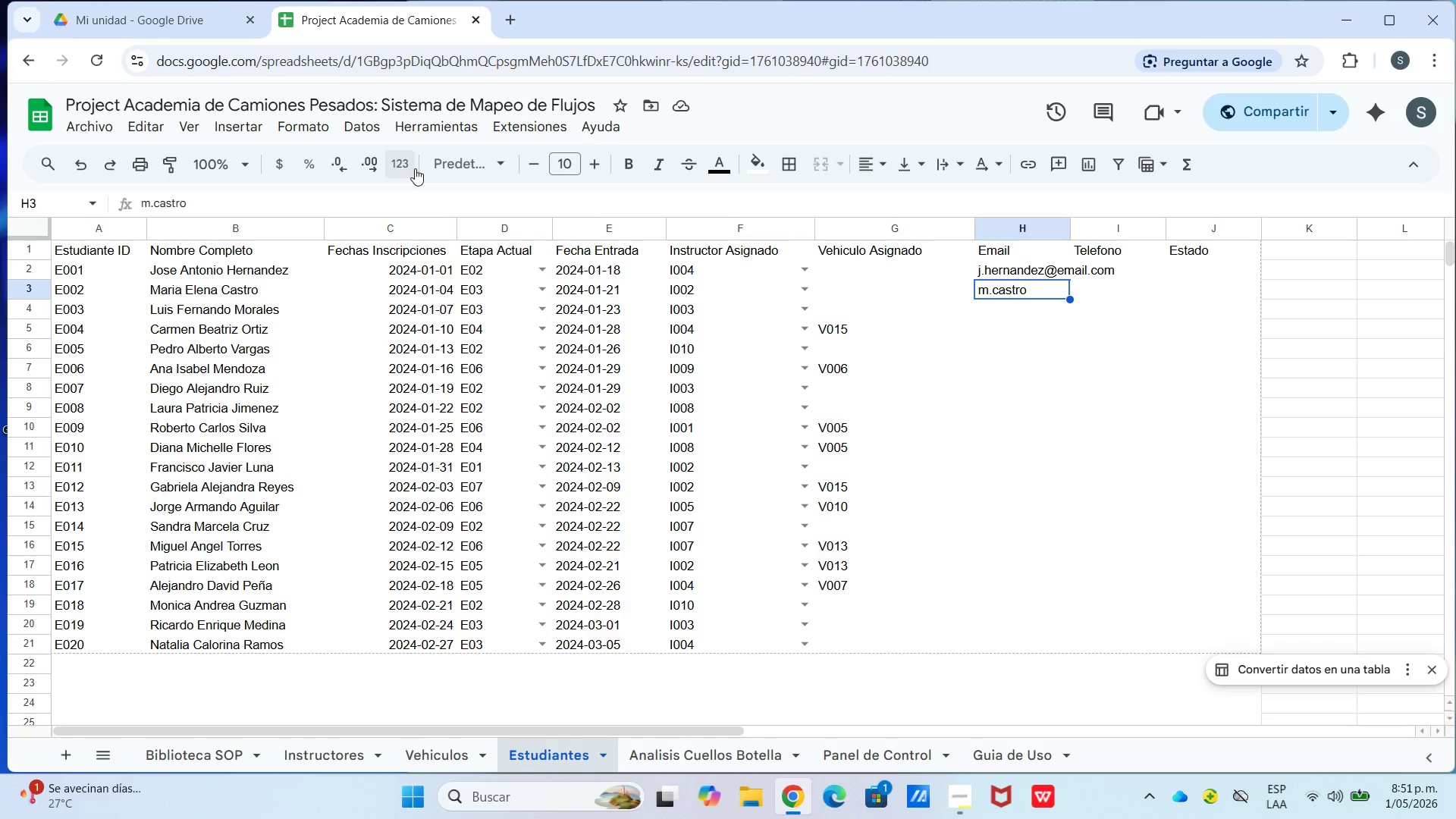 
scroll: coordinate [494, 676], scroll_direction: down, amount: 10.0
 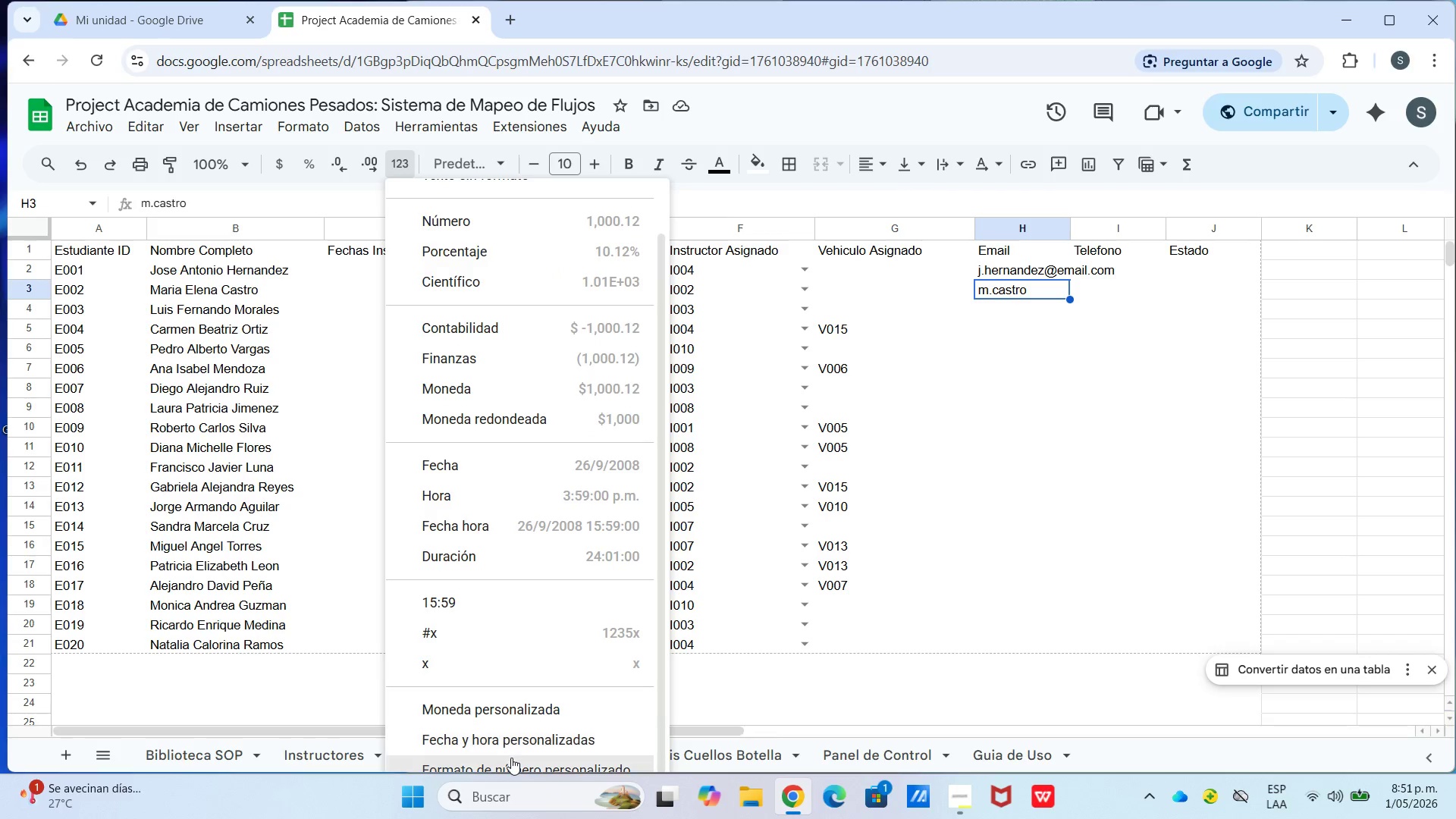 
left_click([512, 759])
 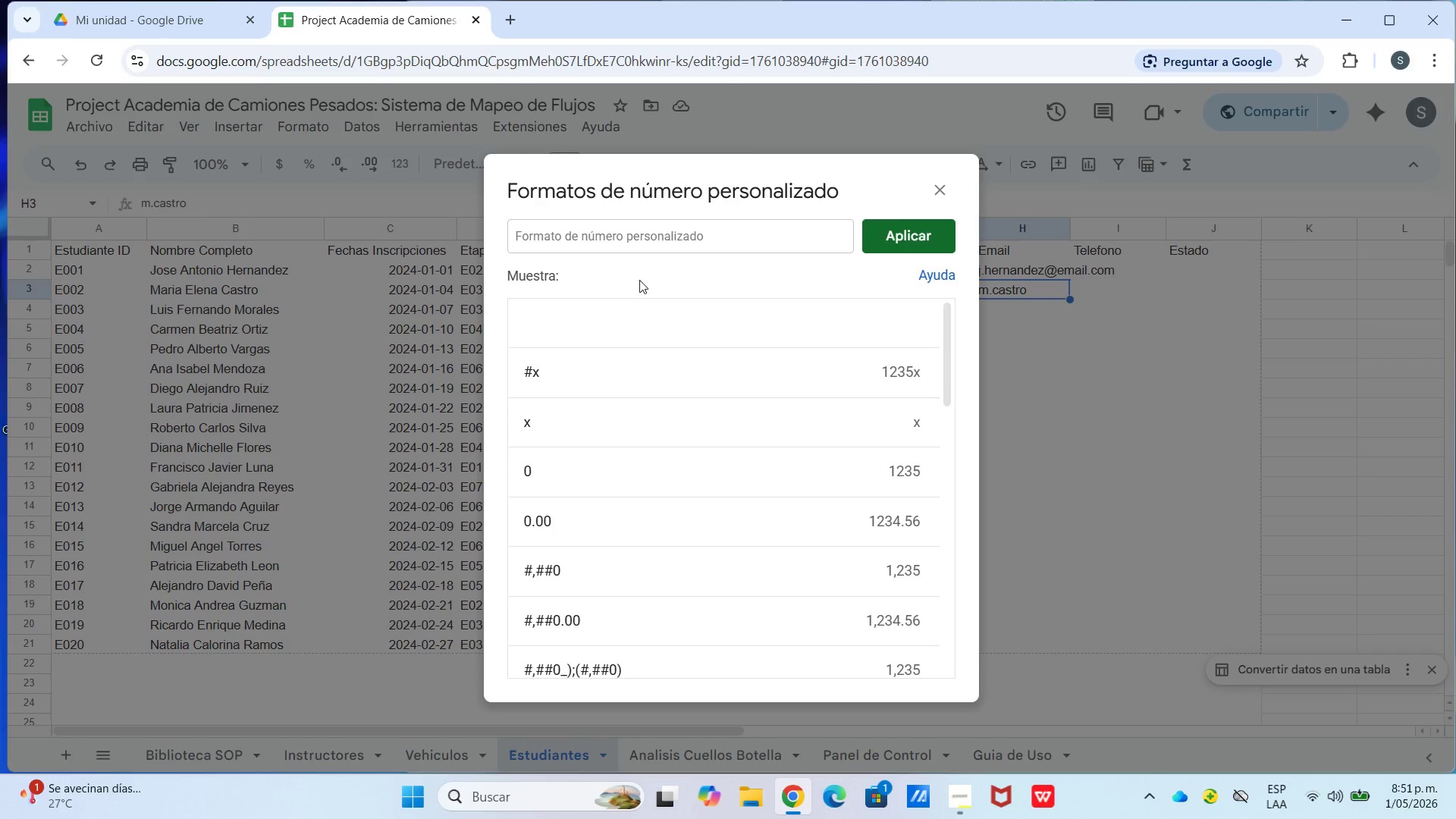 
left_click([625, 227])
 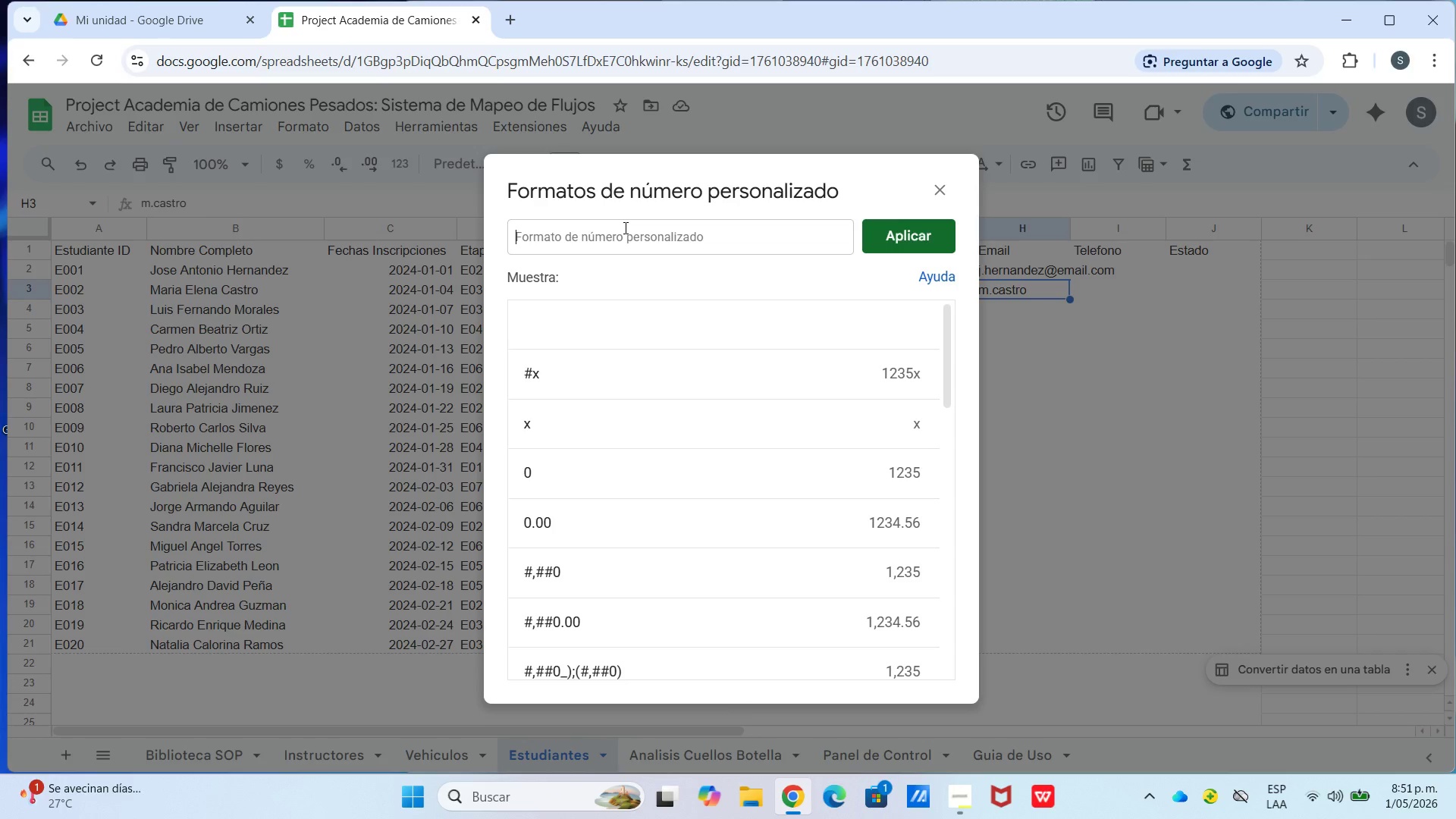 
key(Shift+3)
 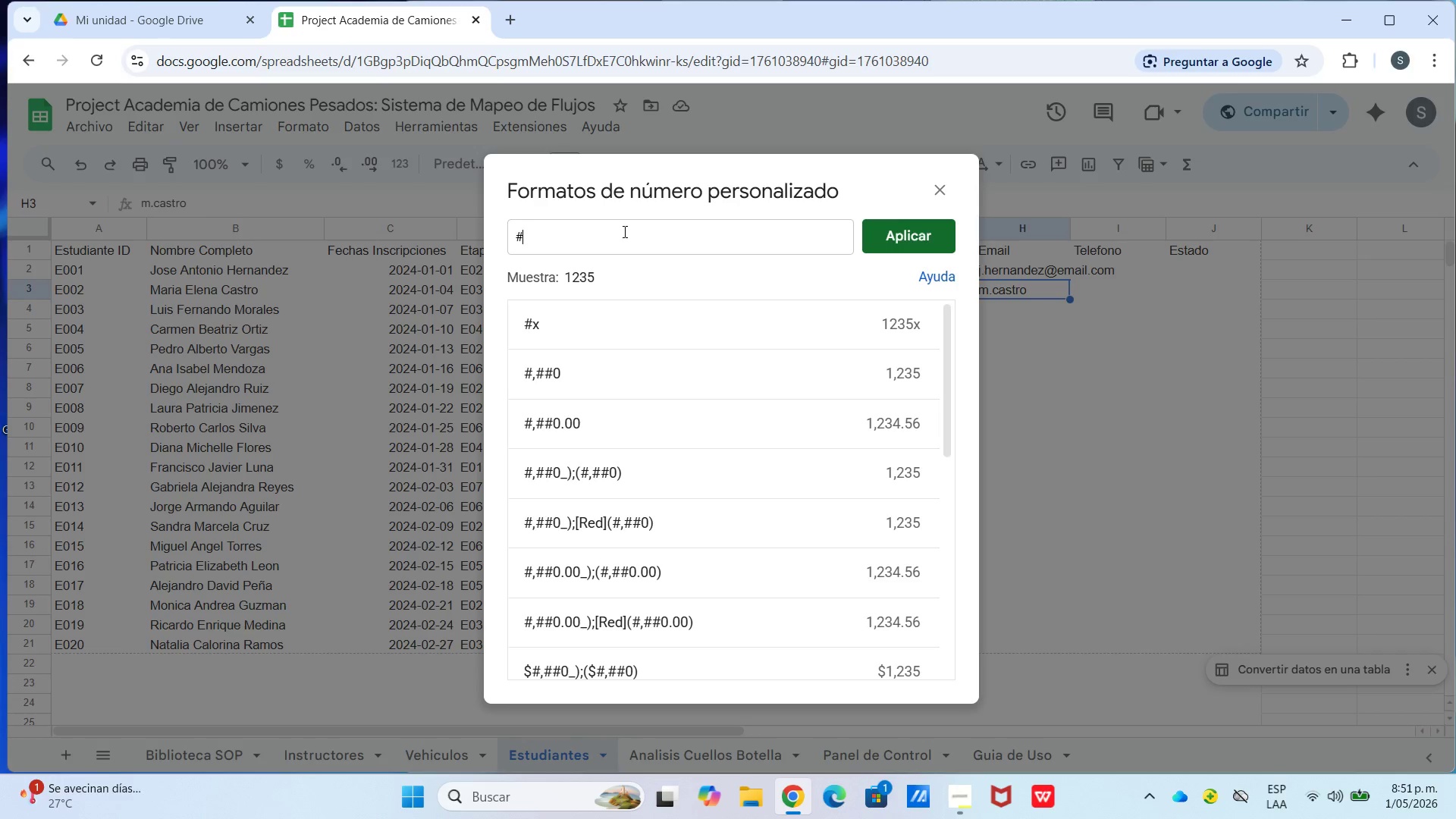 
key(Alt+Control+Q)
 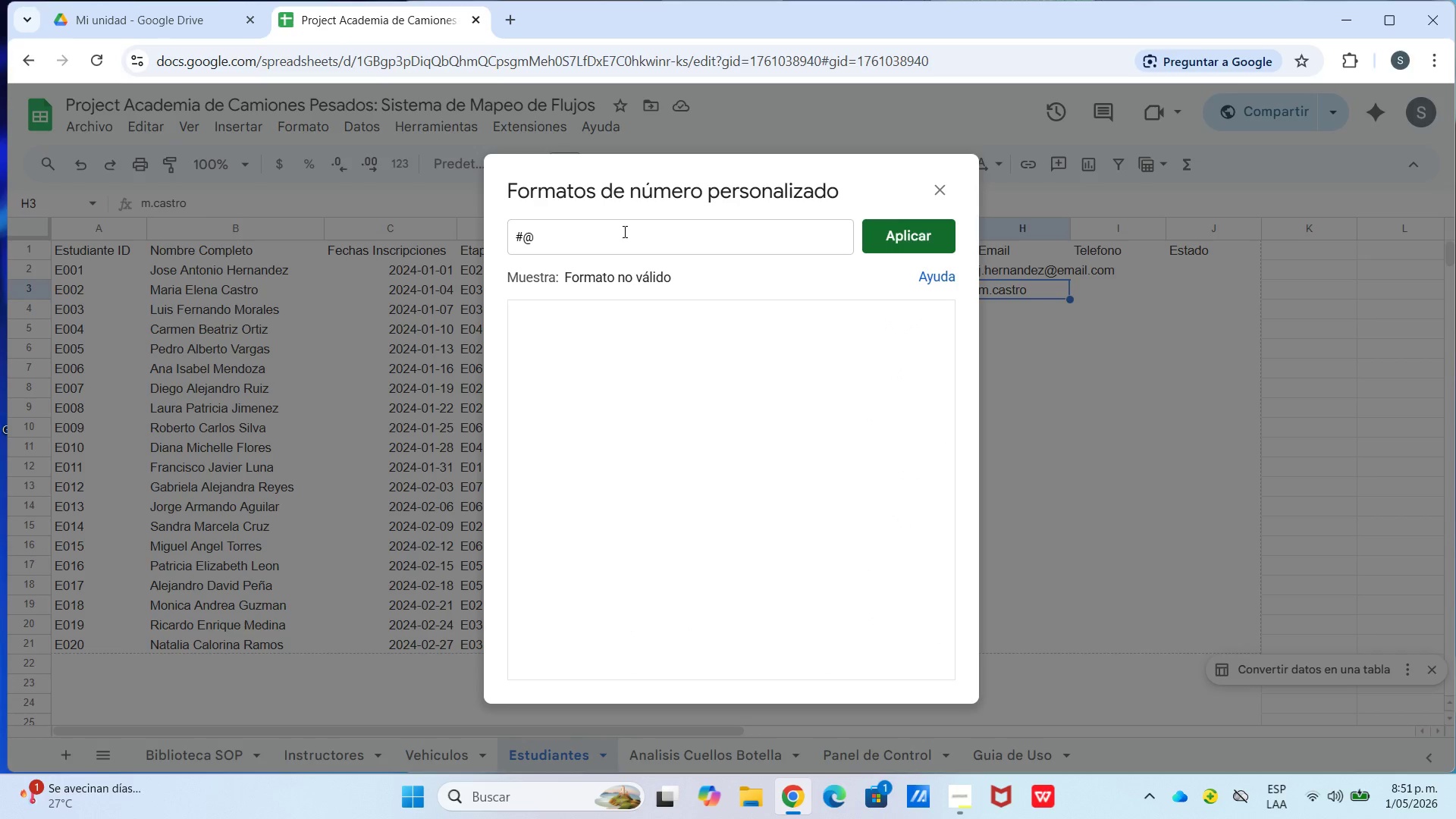 
type(EMAIL.COM)
 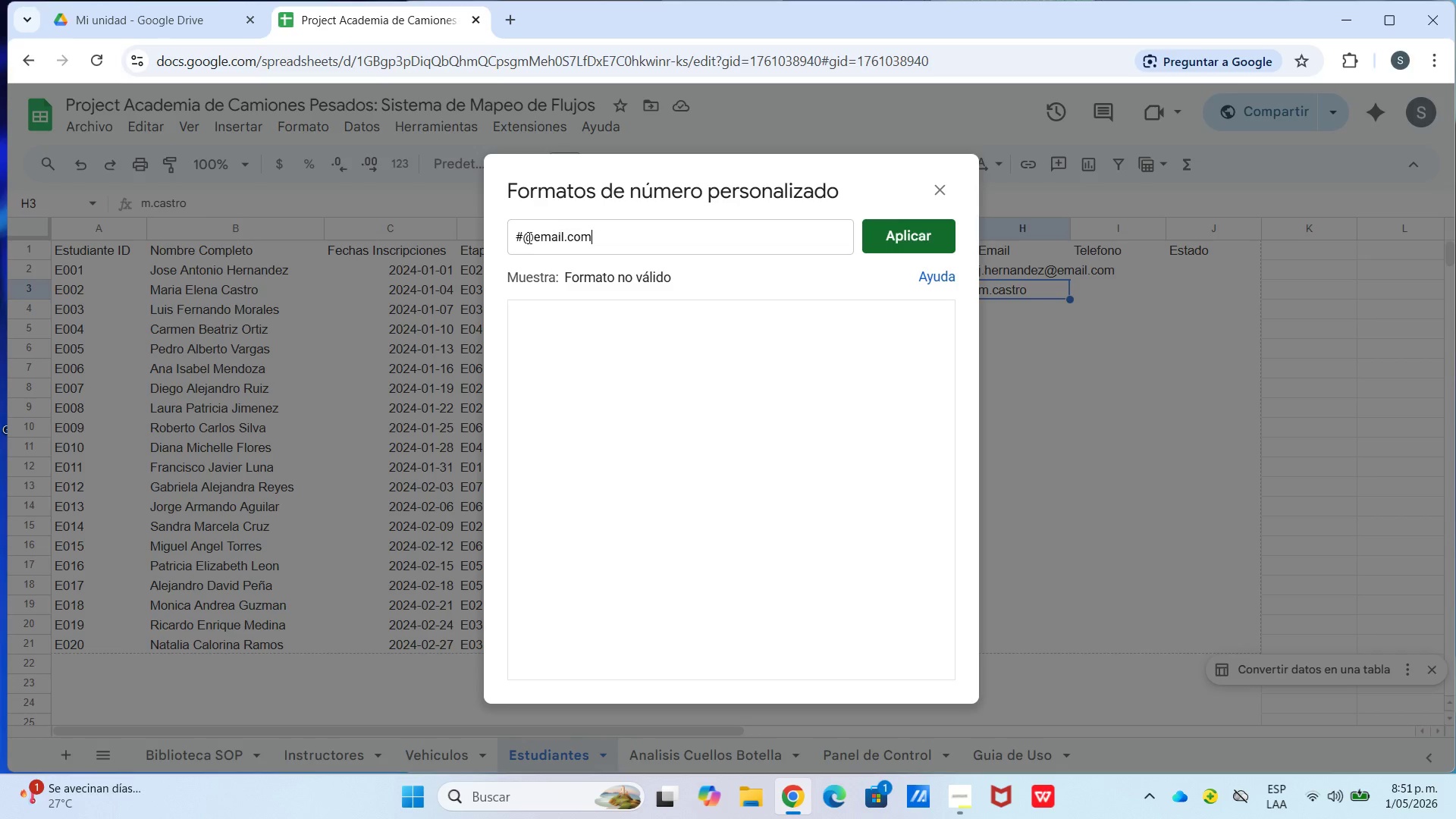 
left_click([521, 241])
 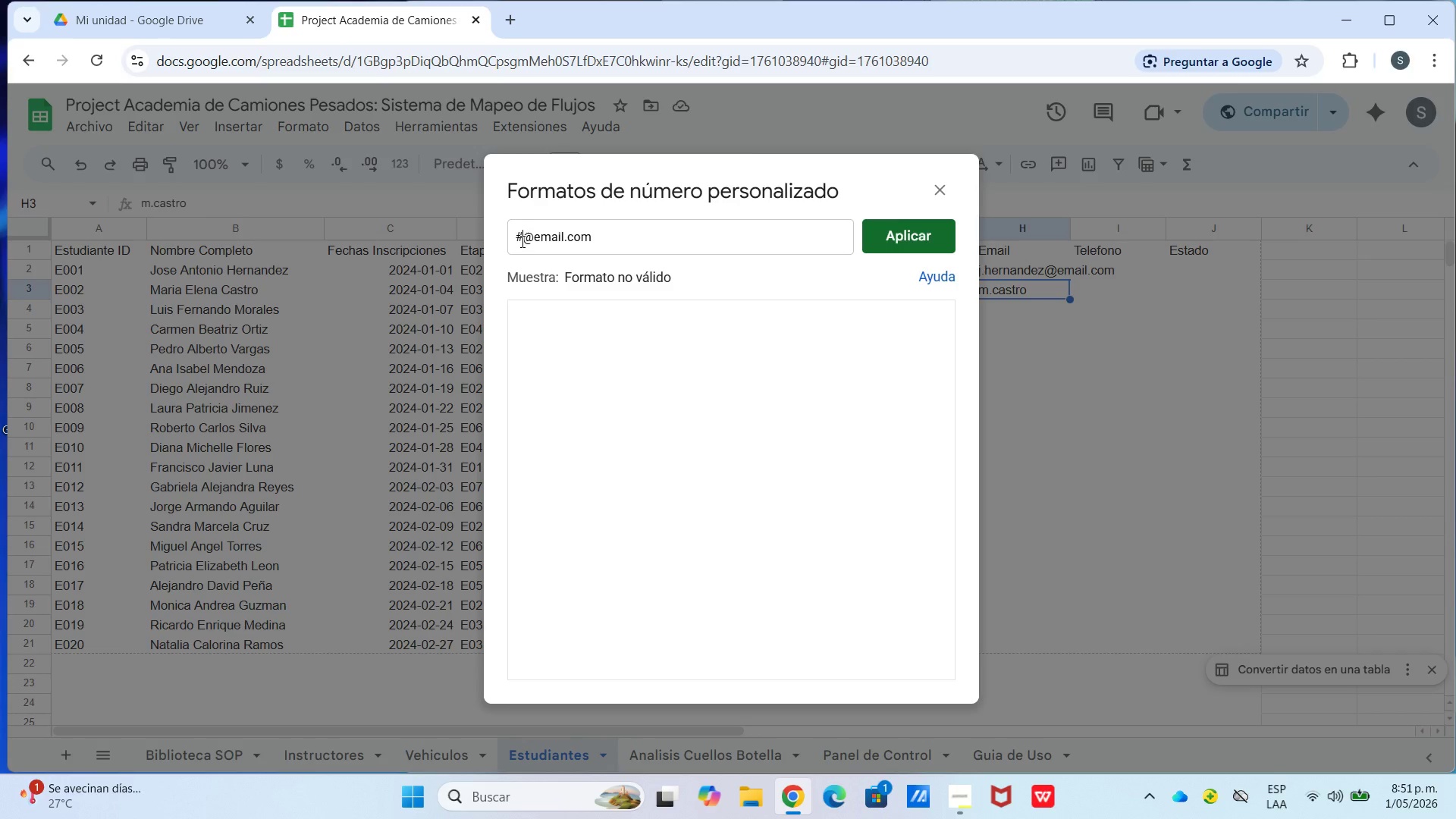 
key(Shift+8)
 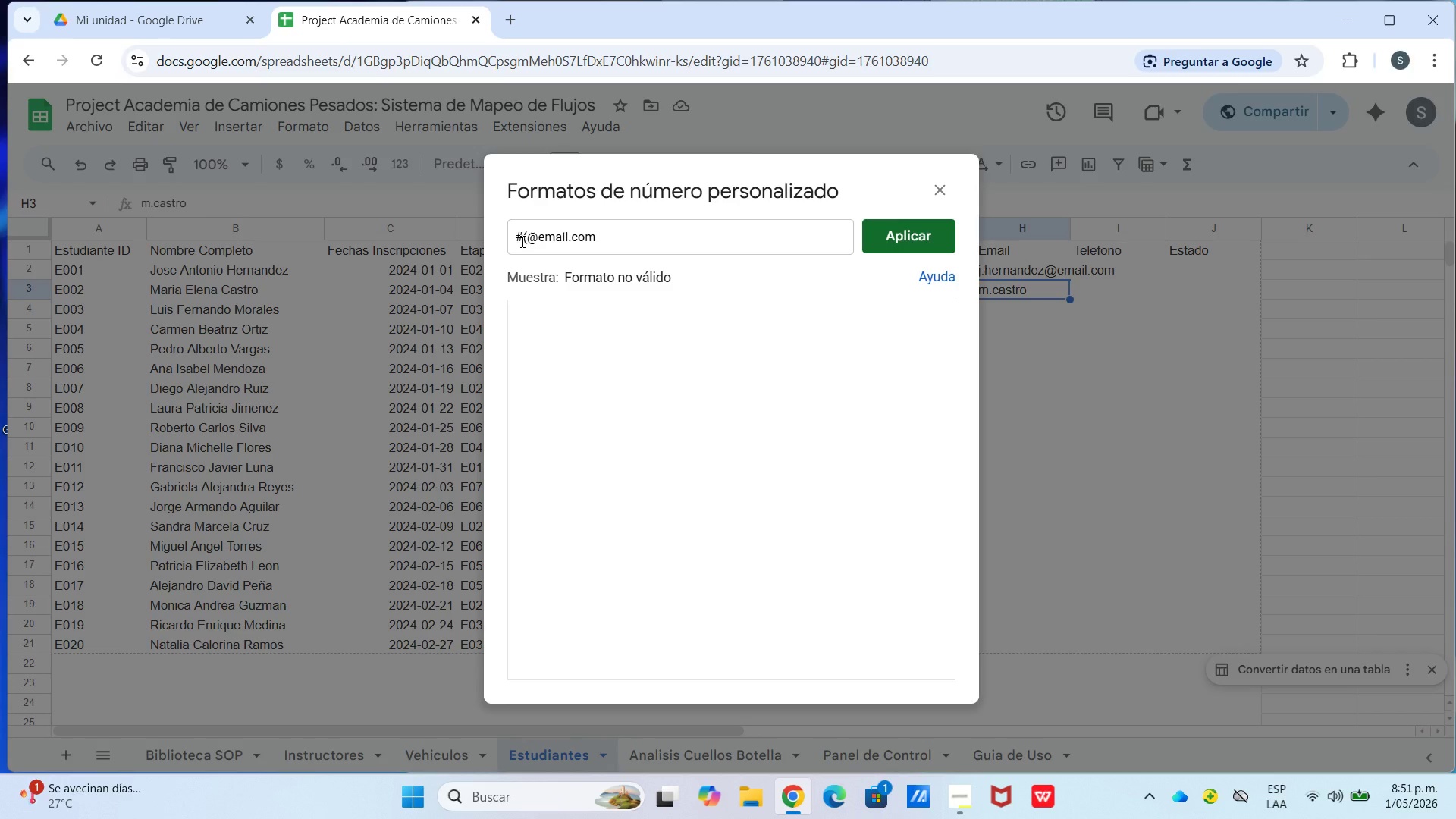 
key(Backspace)
 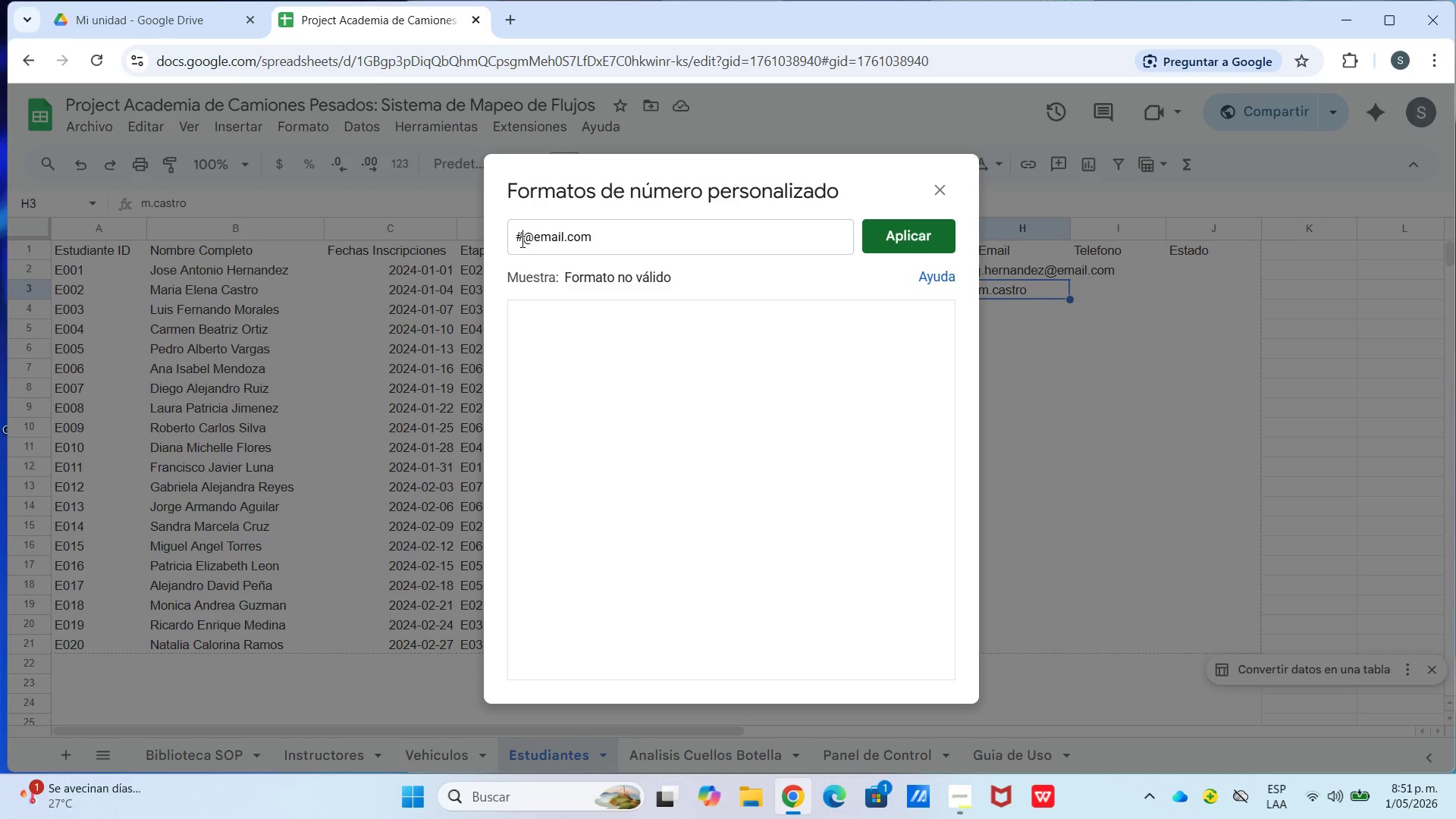 
key(NumpadAdd)
 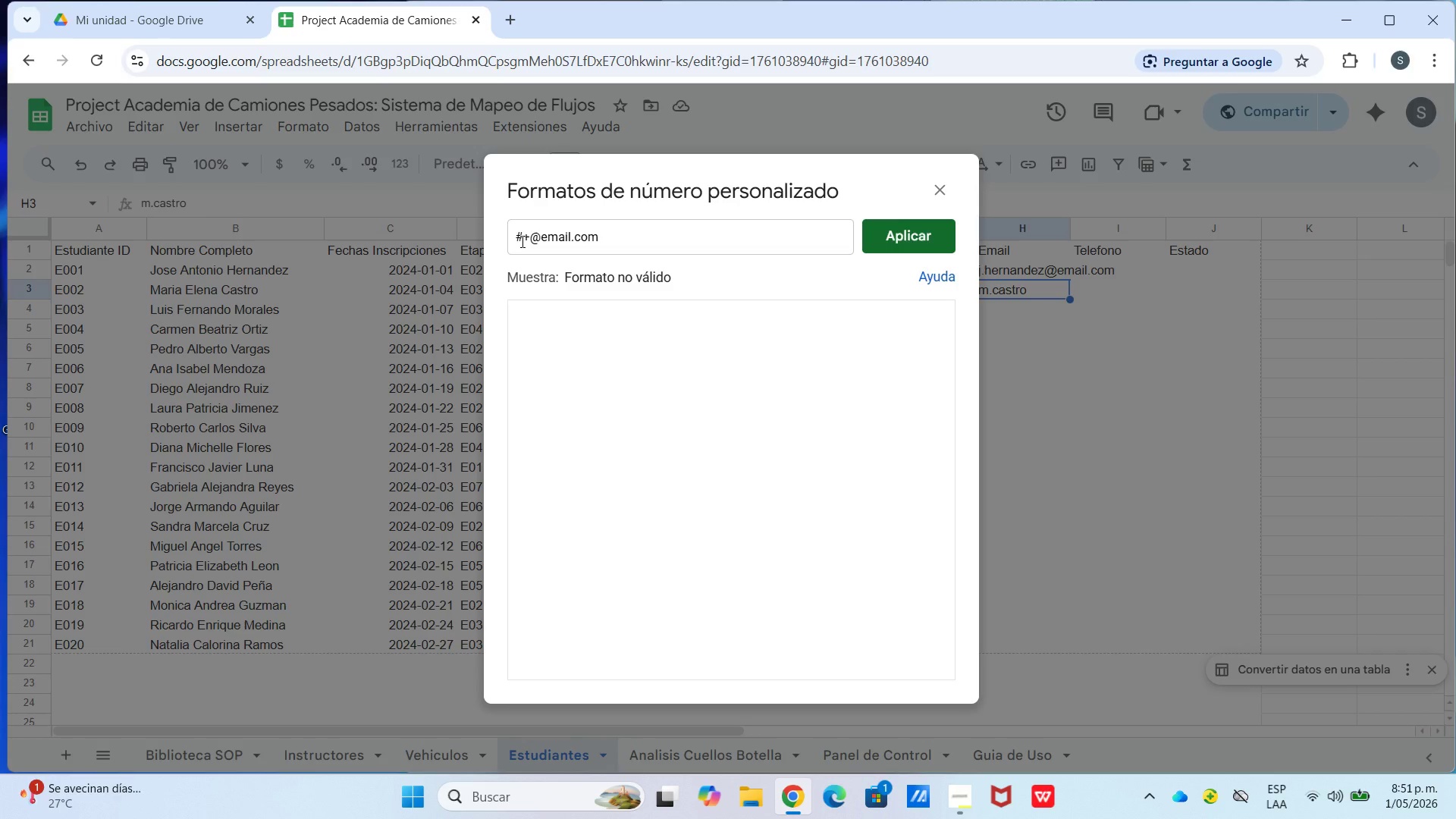 
left_click([521, 241])
 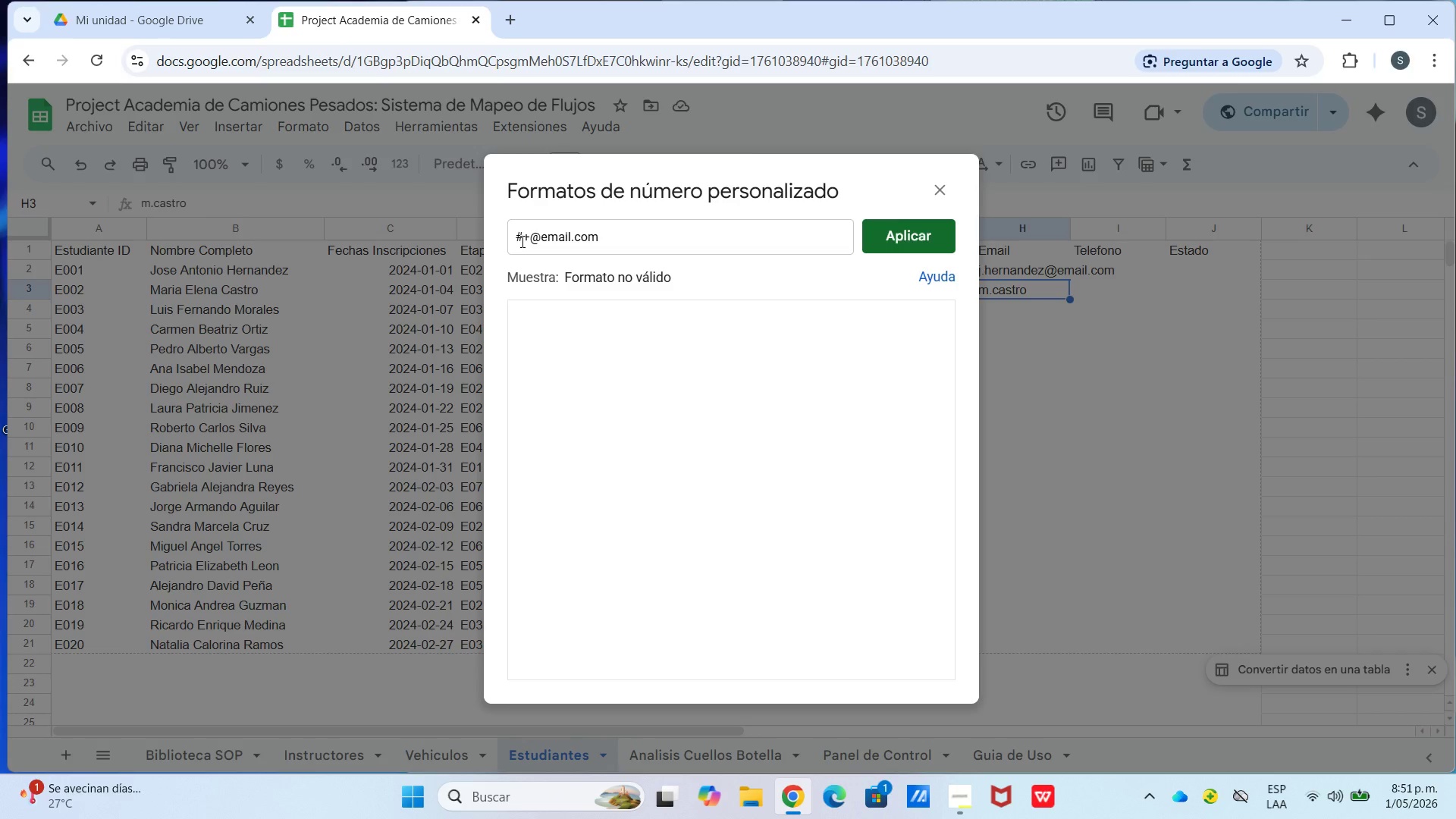 
key(Backspace)
 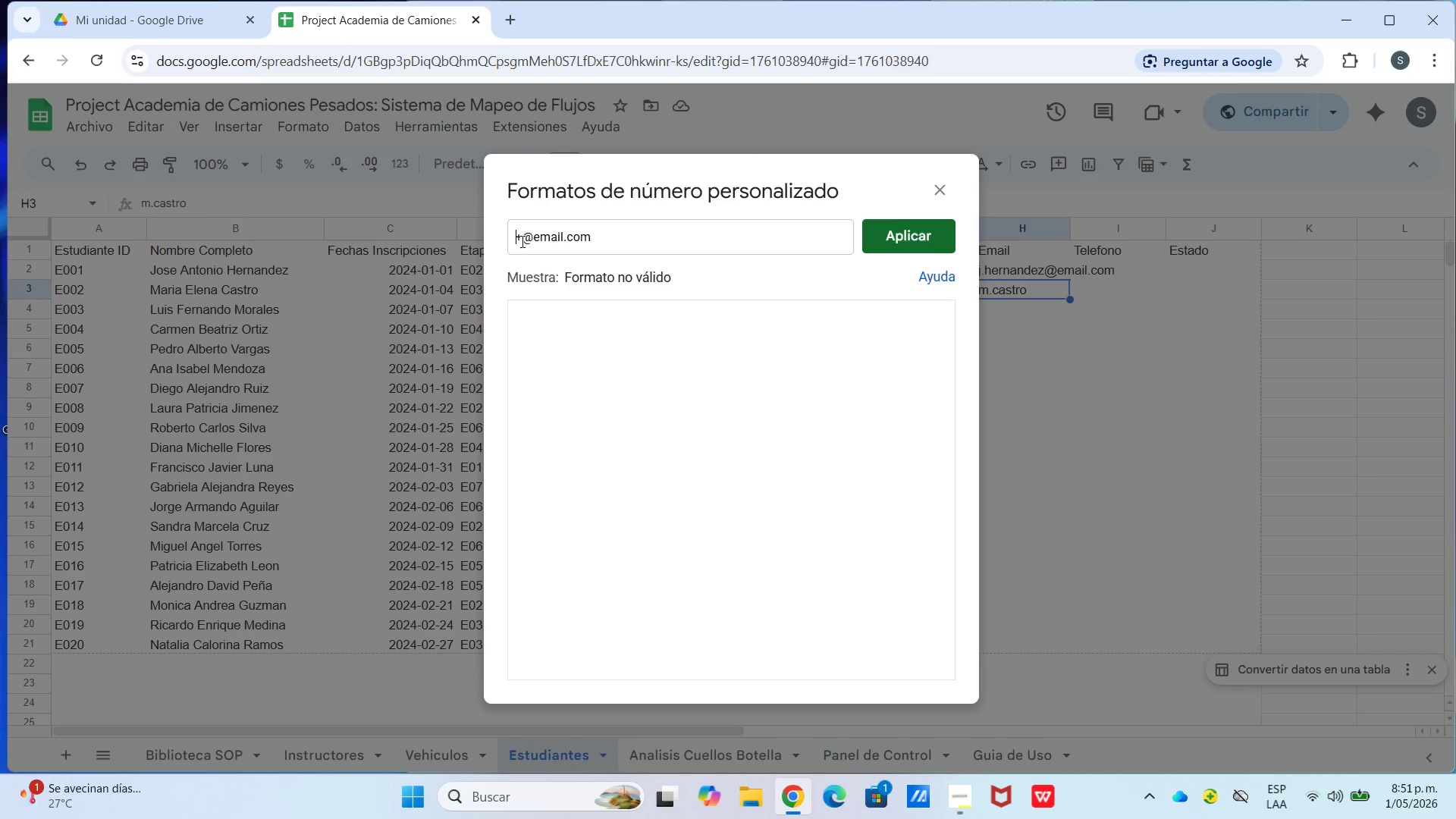 
left_click([521, 240])
 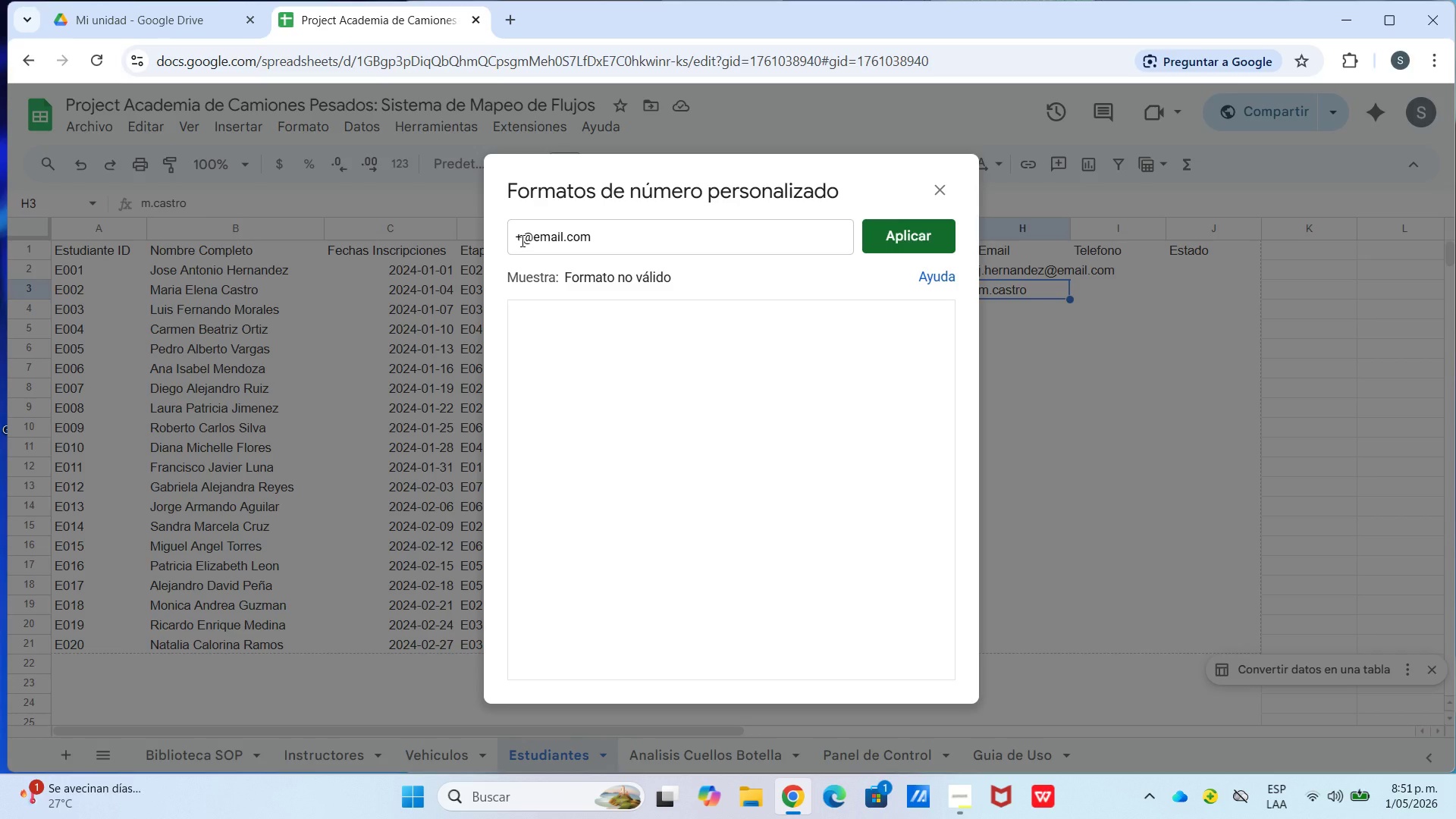 
key(Backspace)
 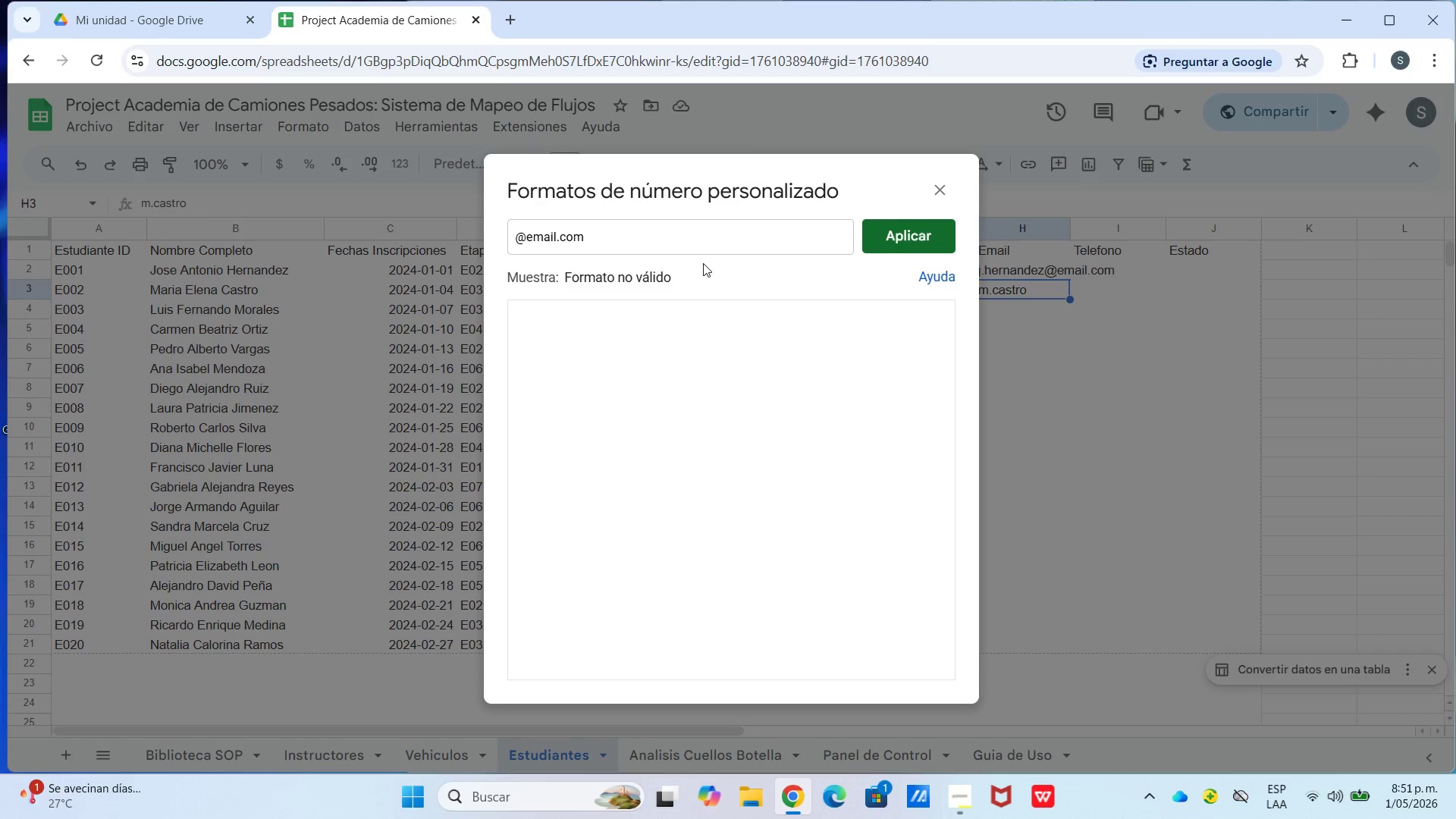 
left_click([927, 237])
 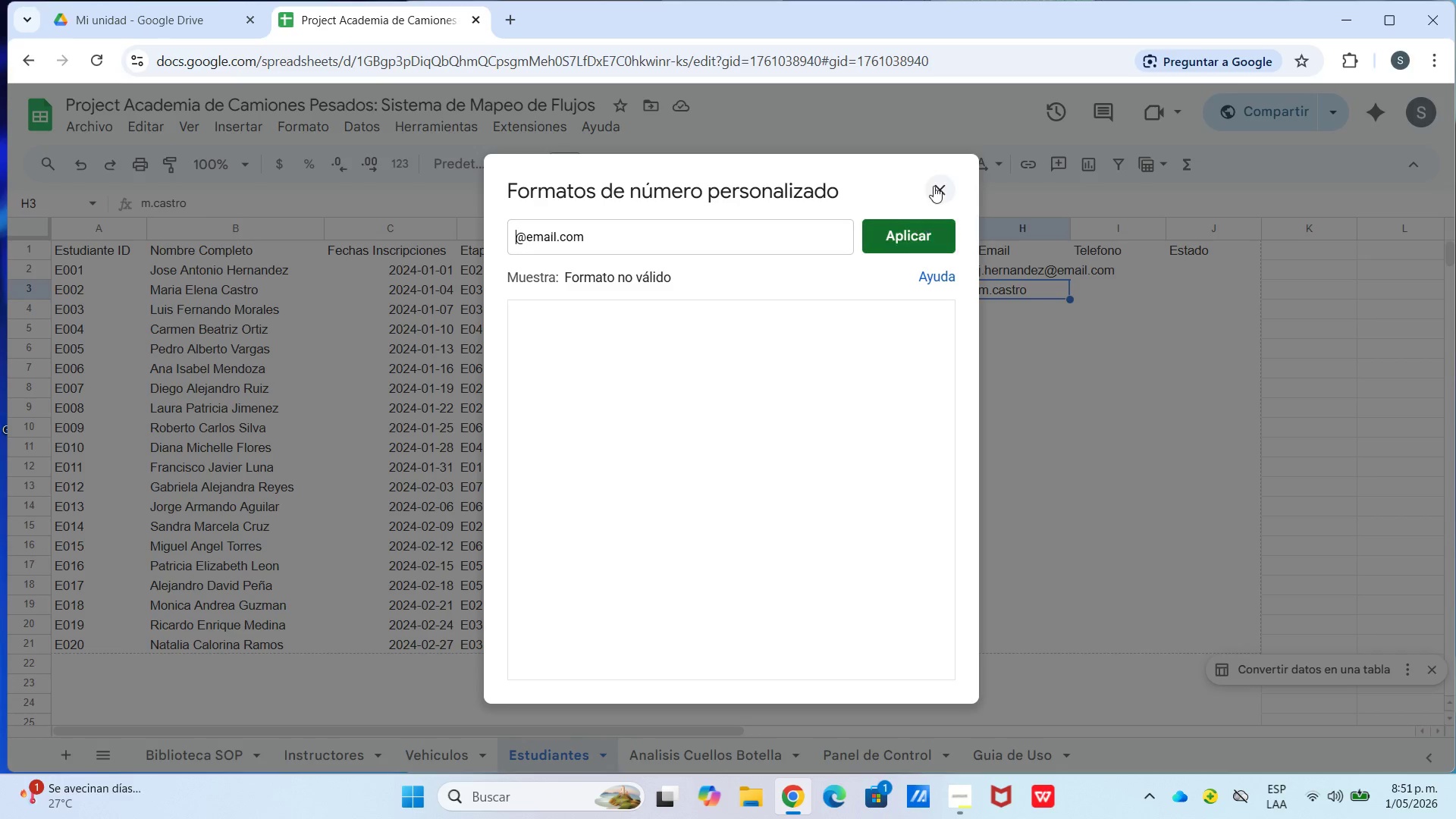 
left_click([937, 187])
 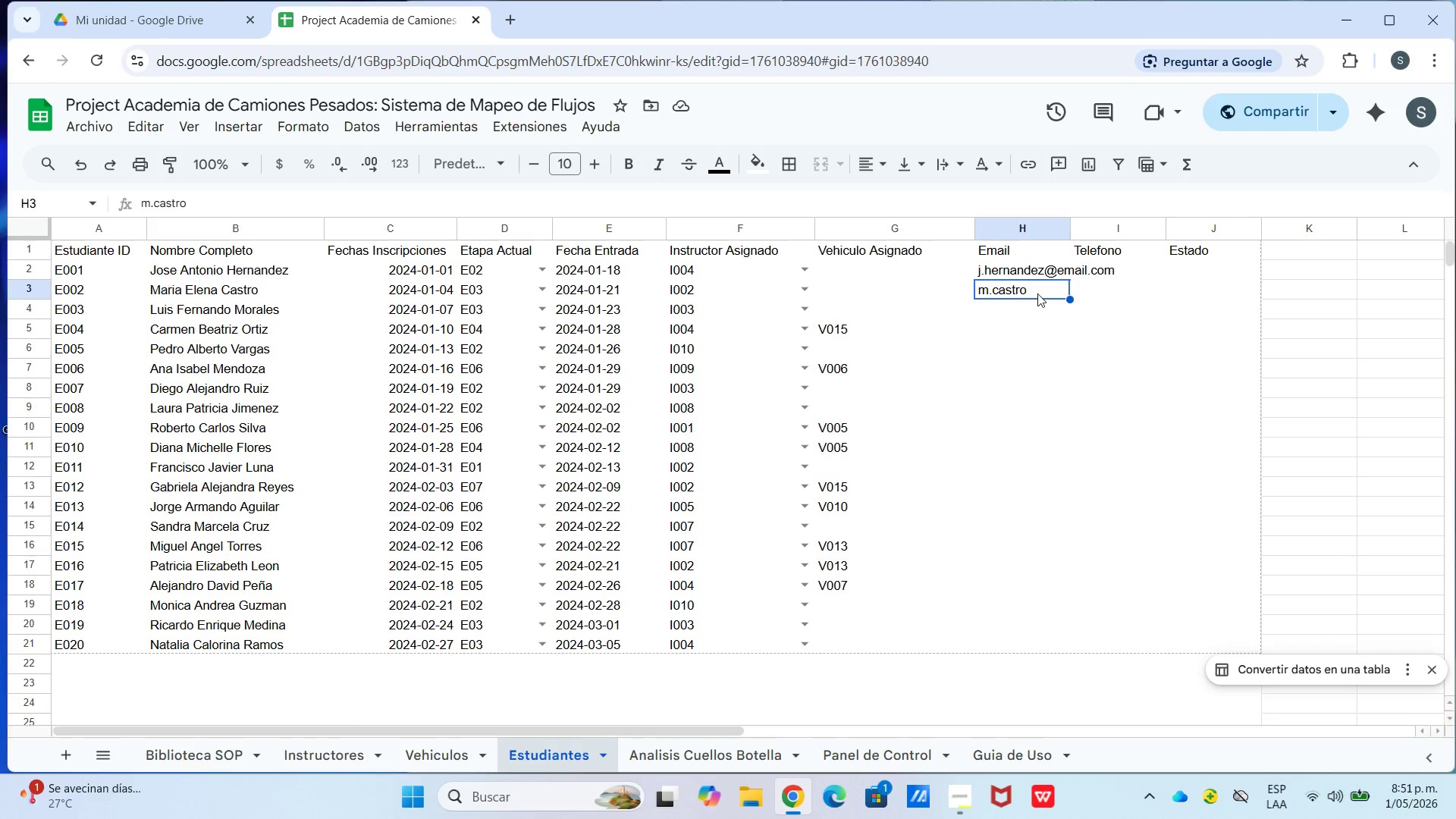 
double_click([1037, 290])
 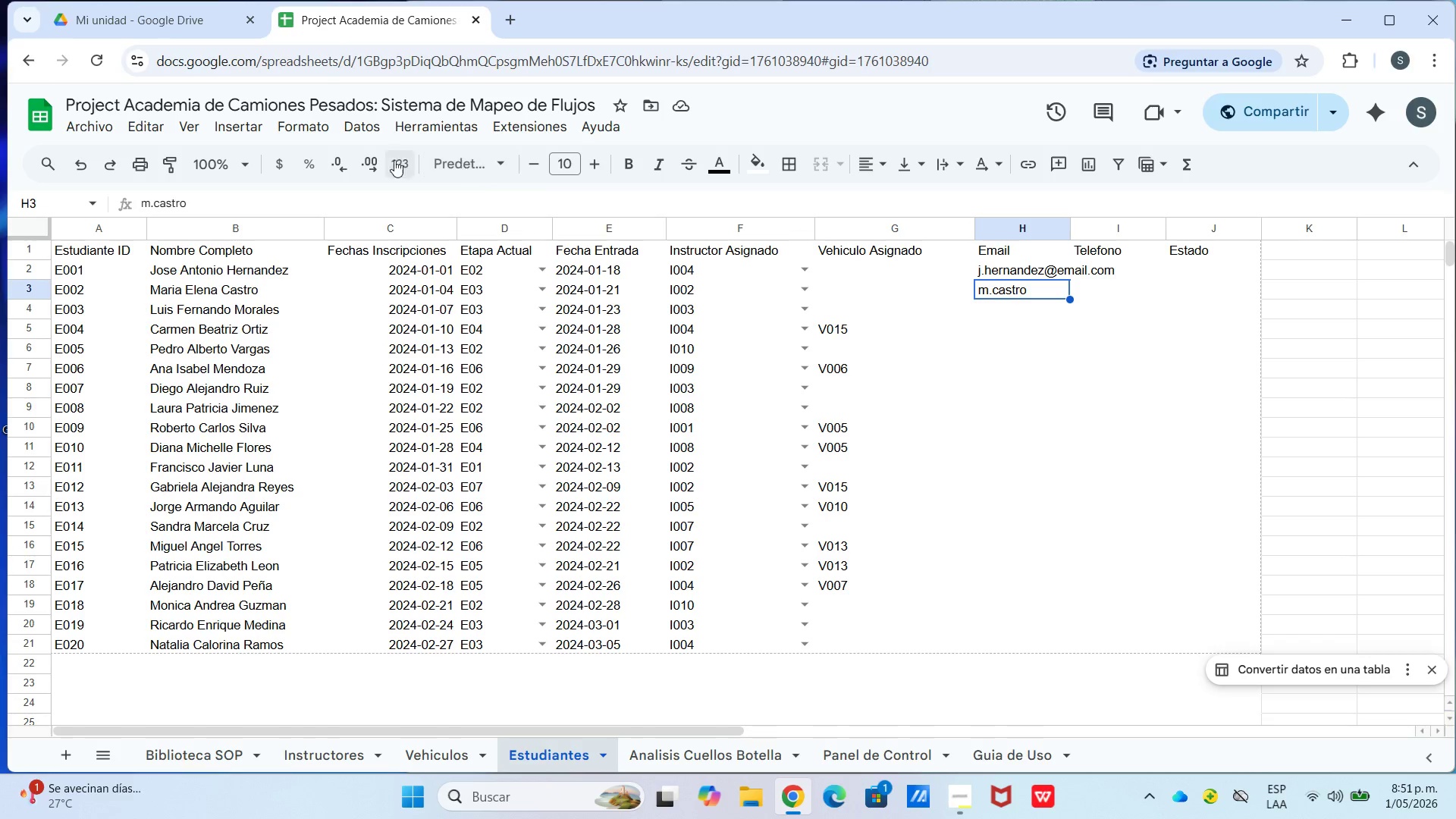 
left_click([402, 168])
 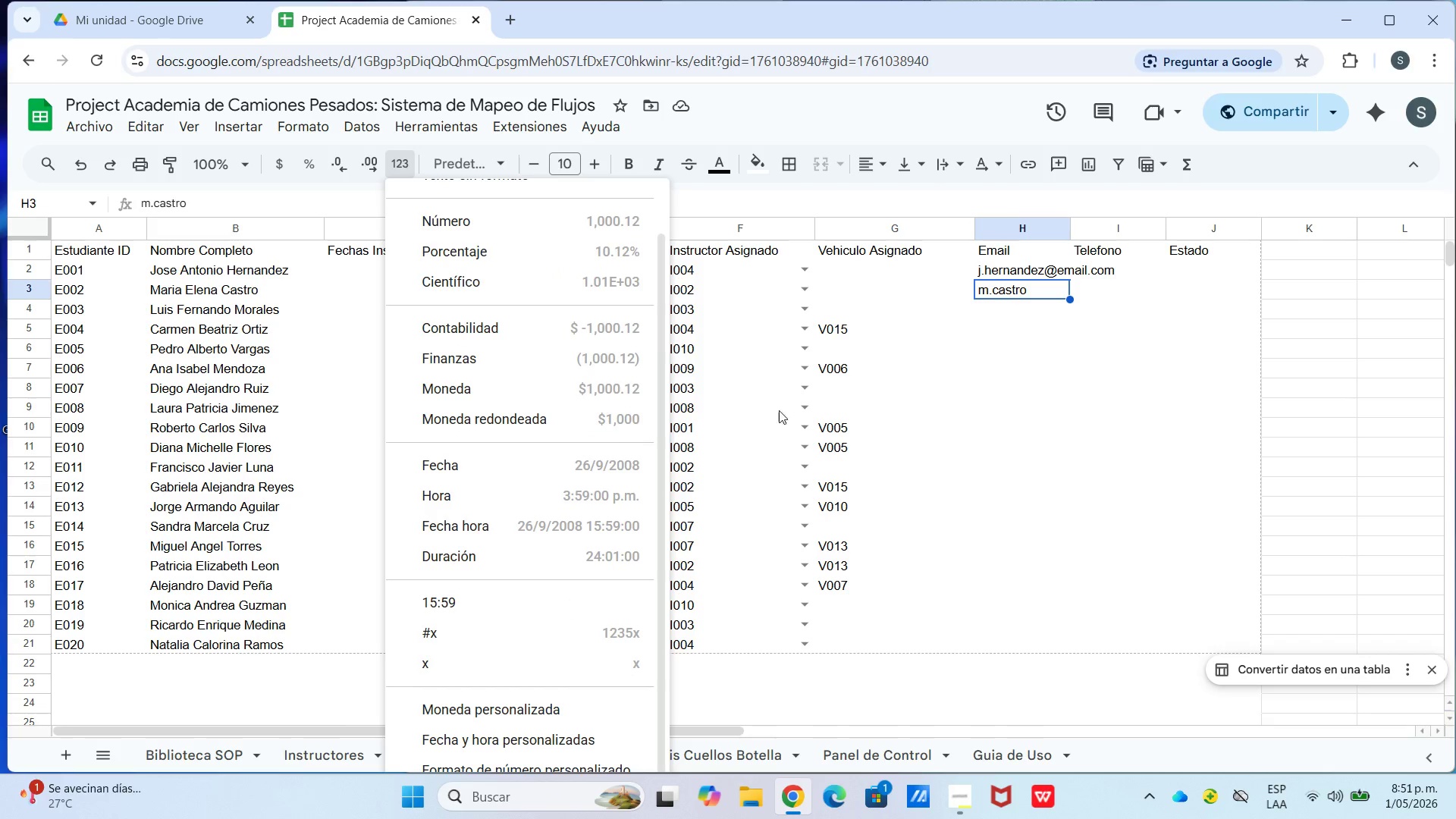 
scroll: coordinate [567, 690], scroll_direction: down, amount: 5.0
 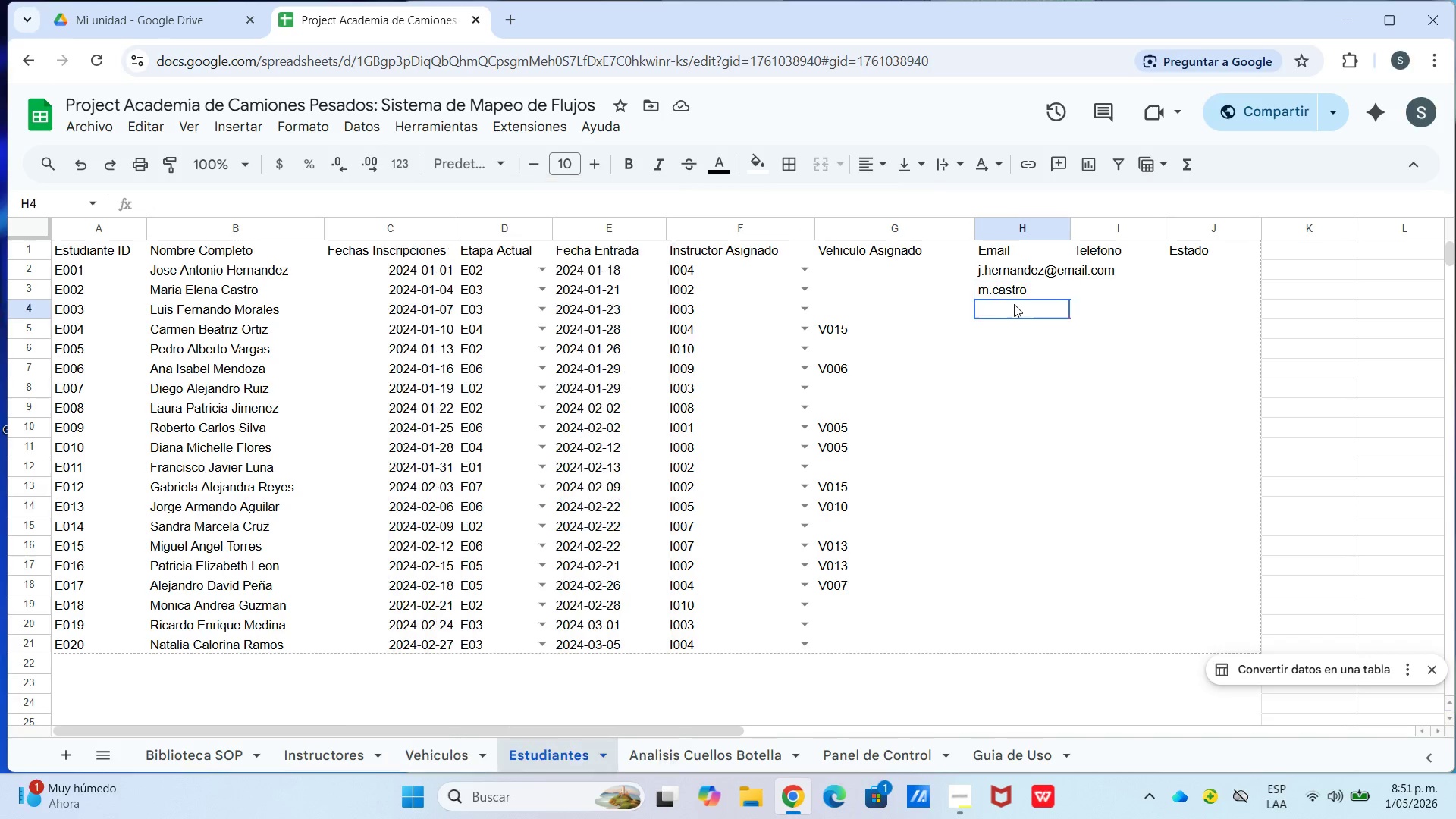 
double_click([1033, 292])
 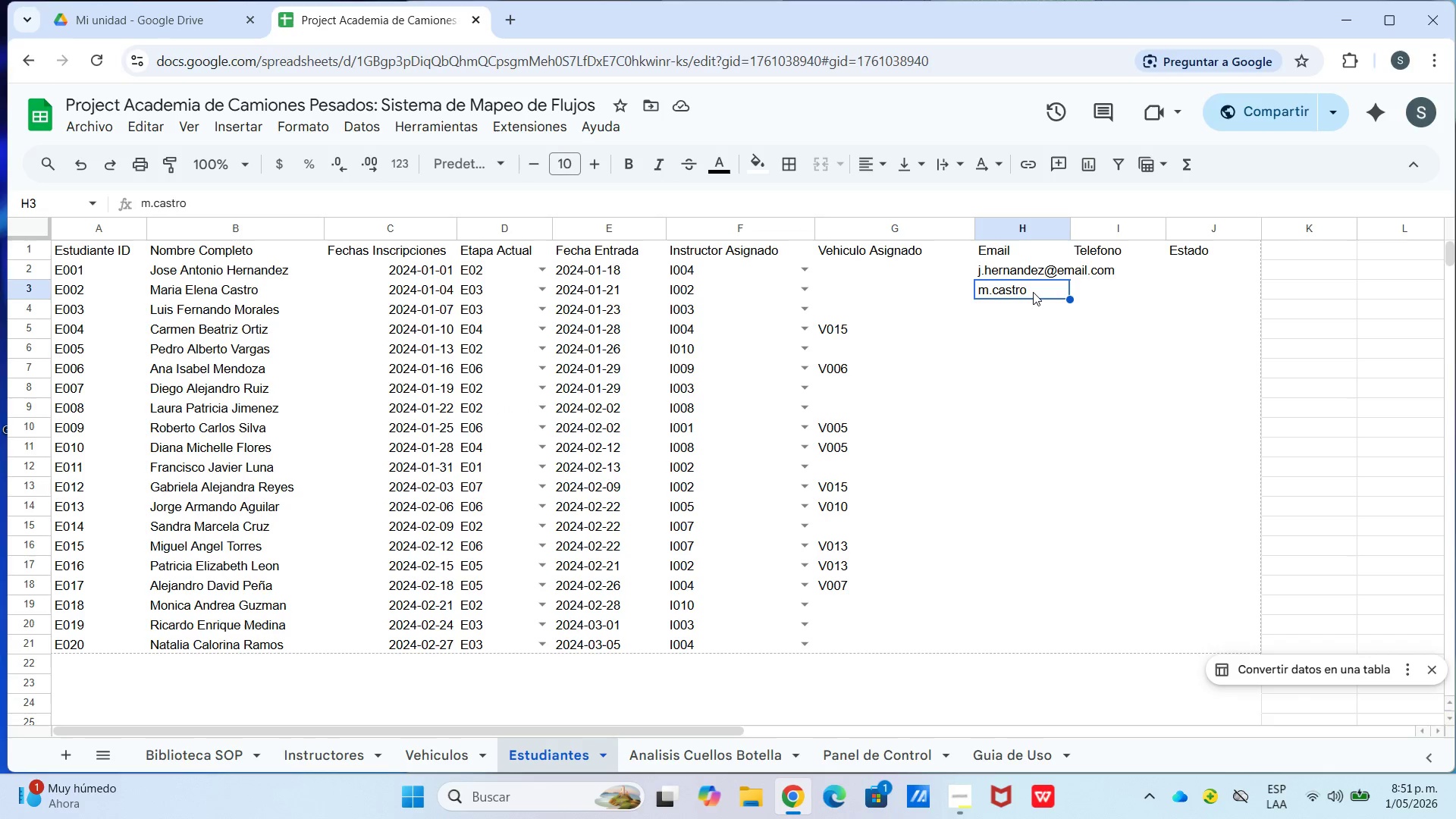 
triple_click([1033, 292])
 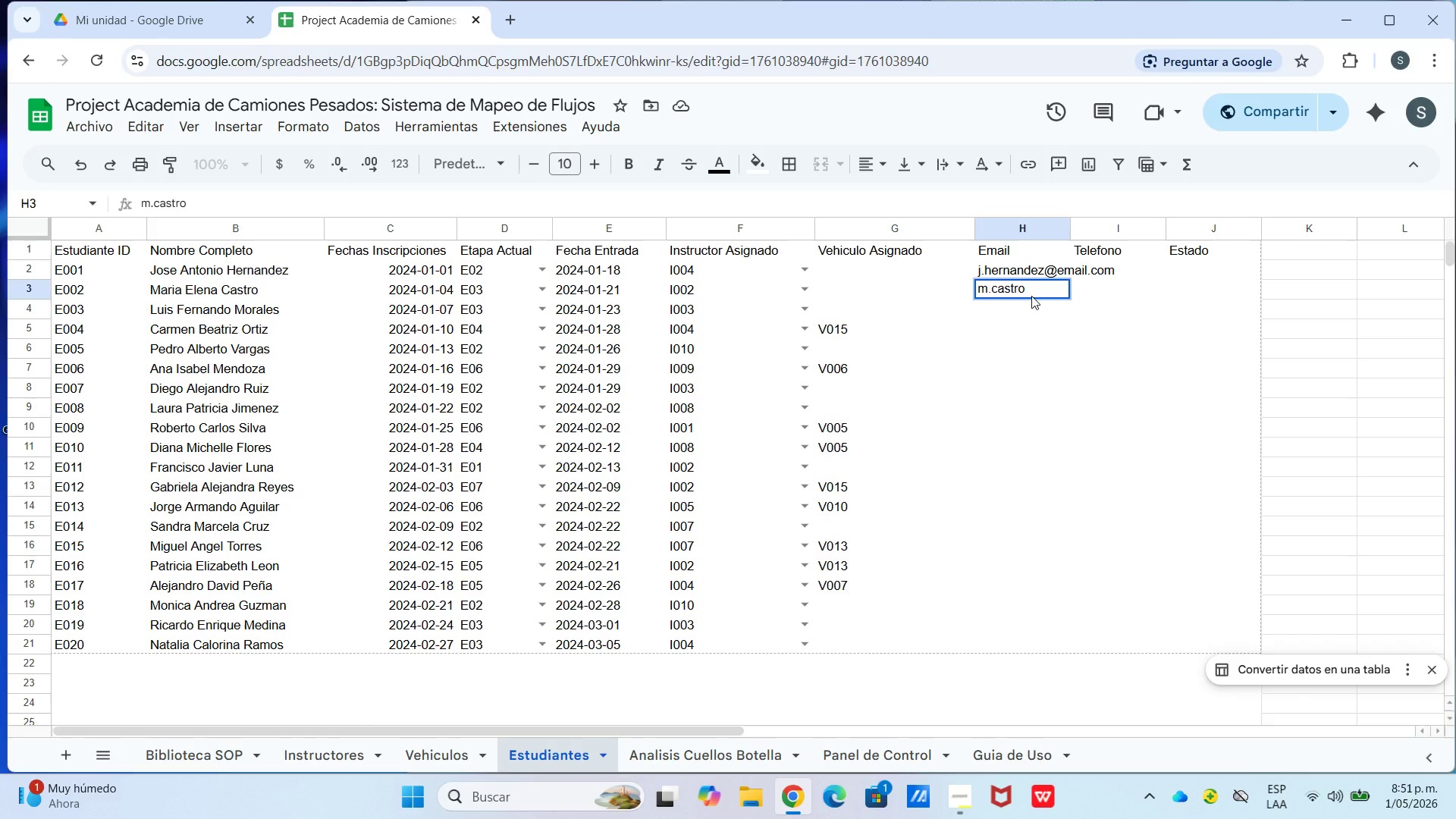 
key(Alt+Control+Q)
 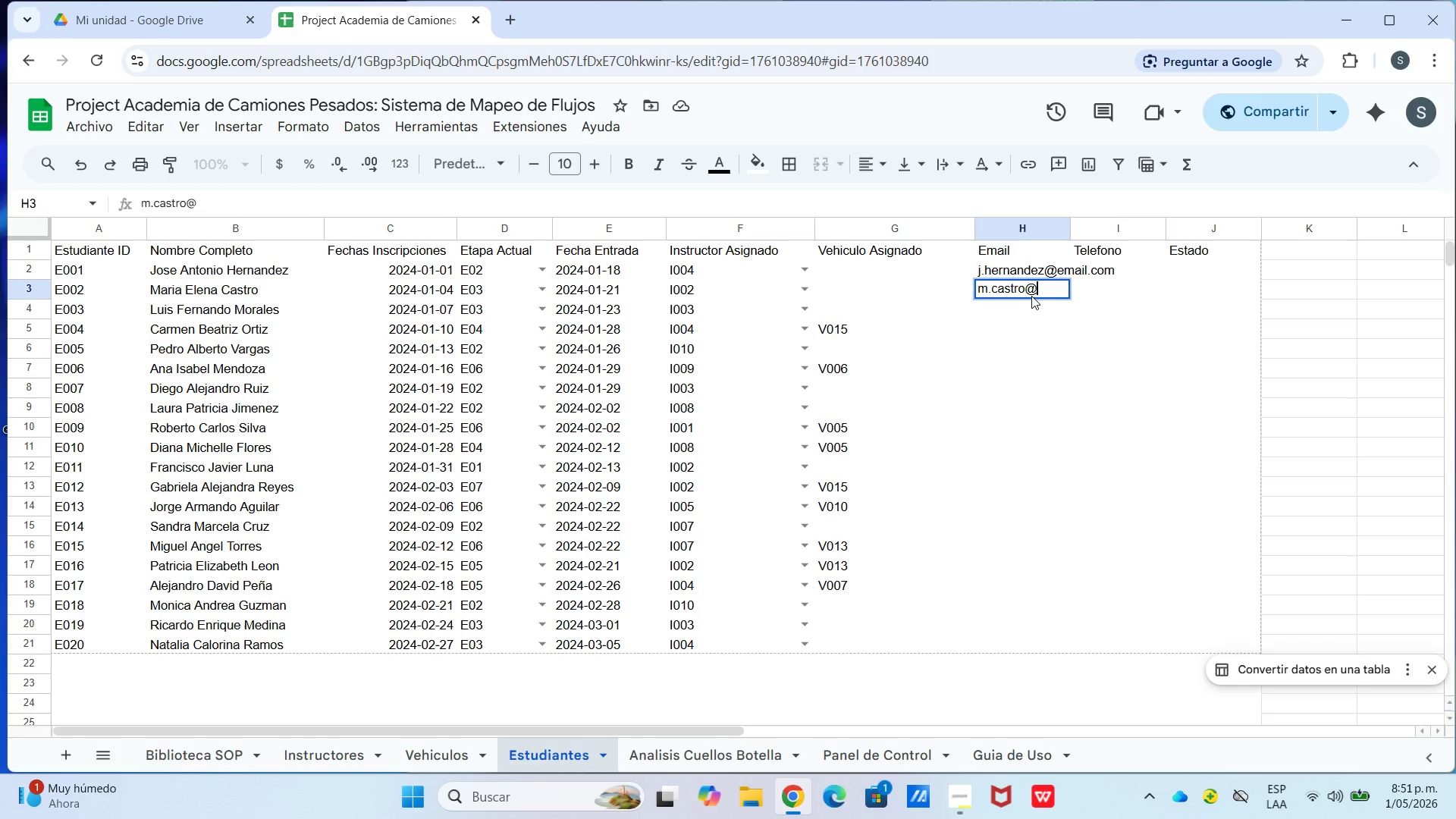 
type(GMAILC)
key(Backspace)
type(.COM)
 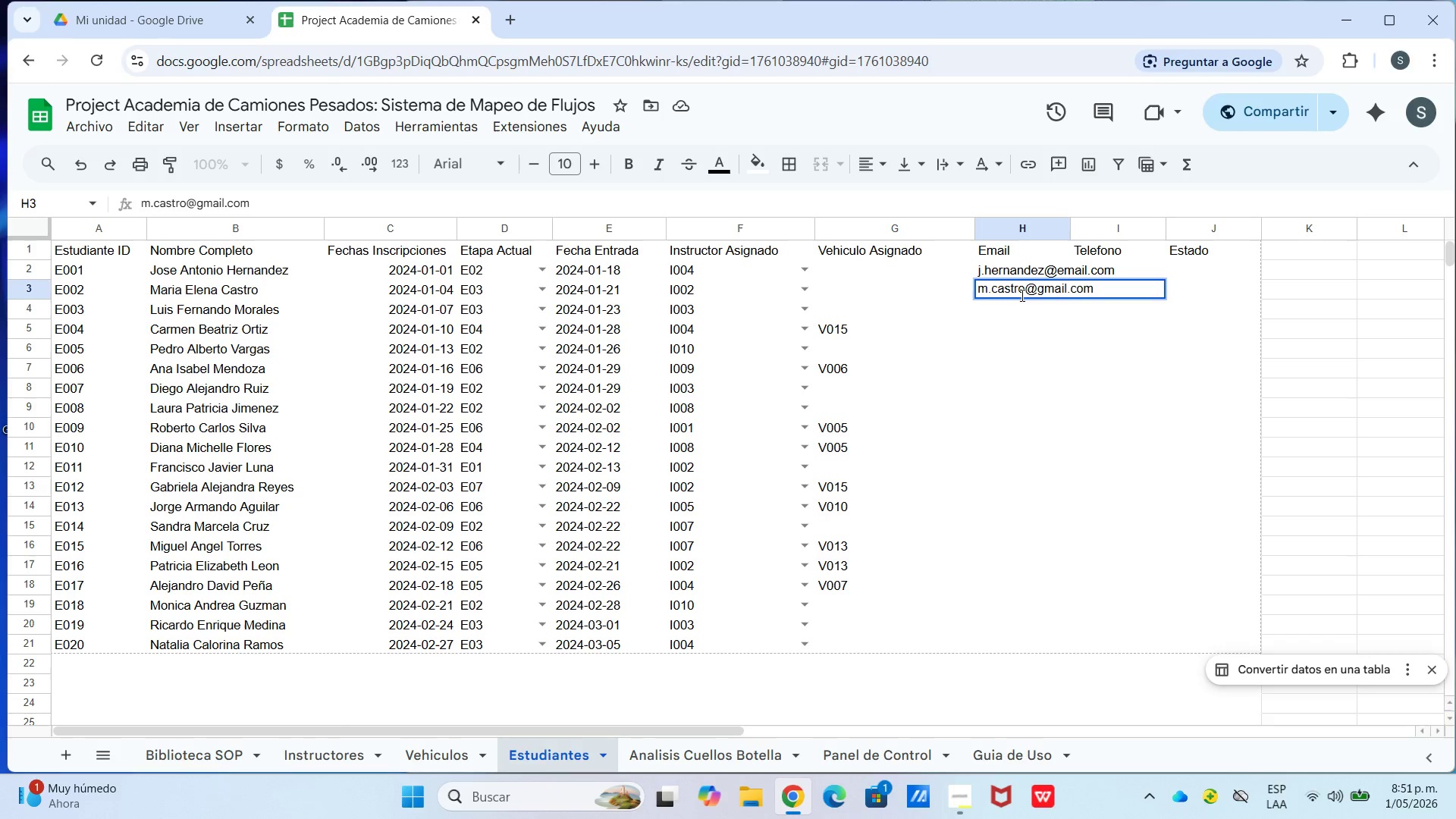 
left_click_drag(start_coordinate=[1031, 284], to_coordinate=[1111, 295])
 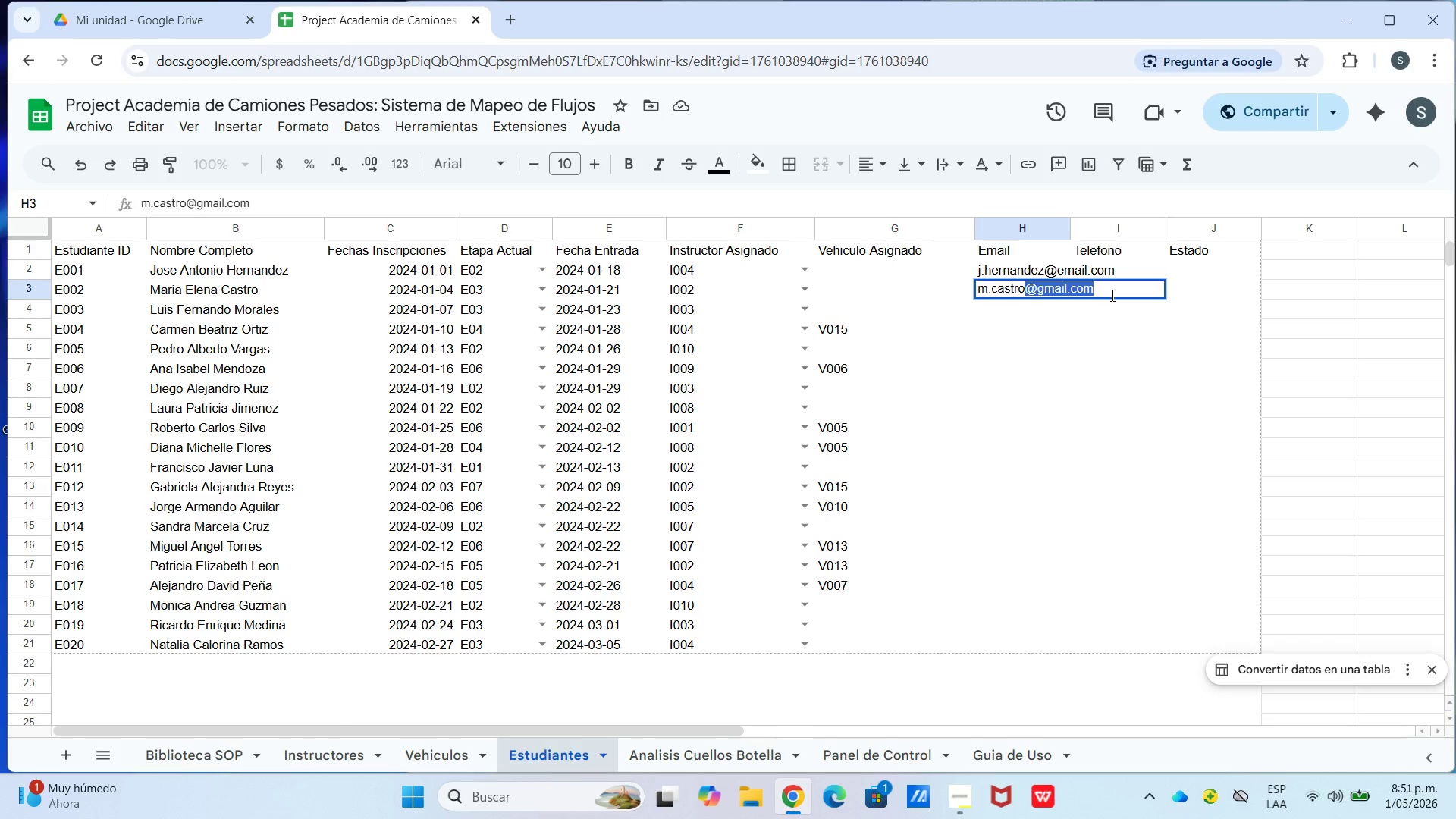 
key(Control+C)
 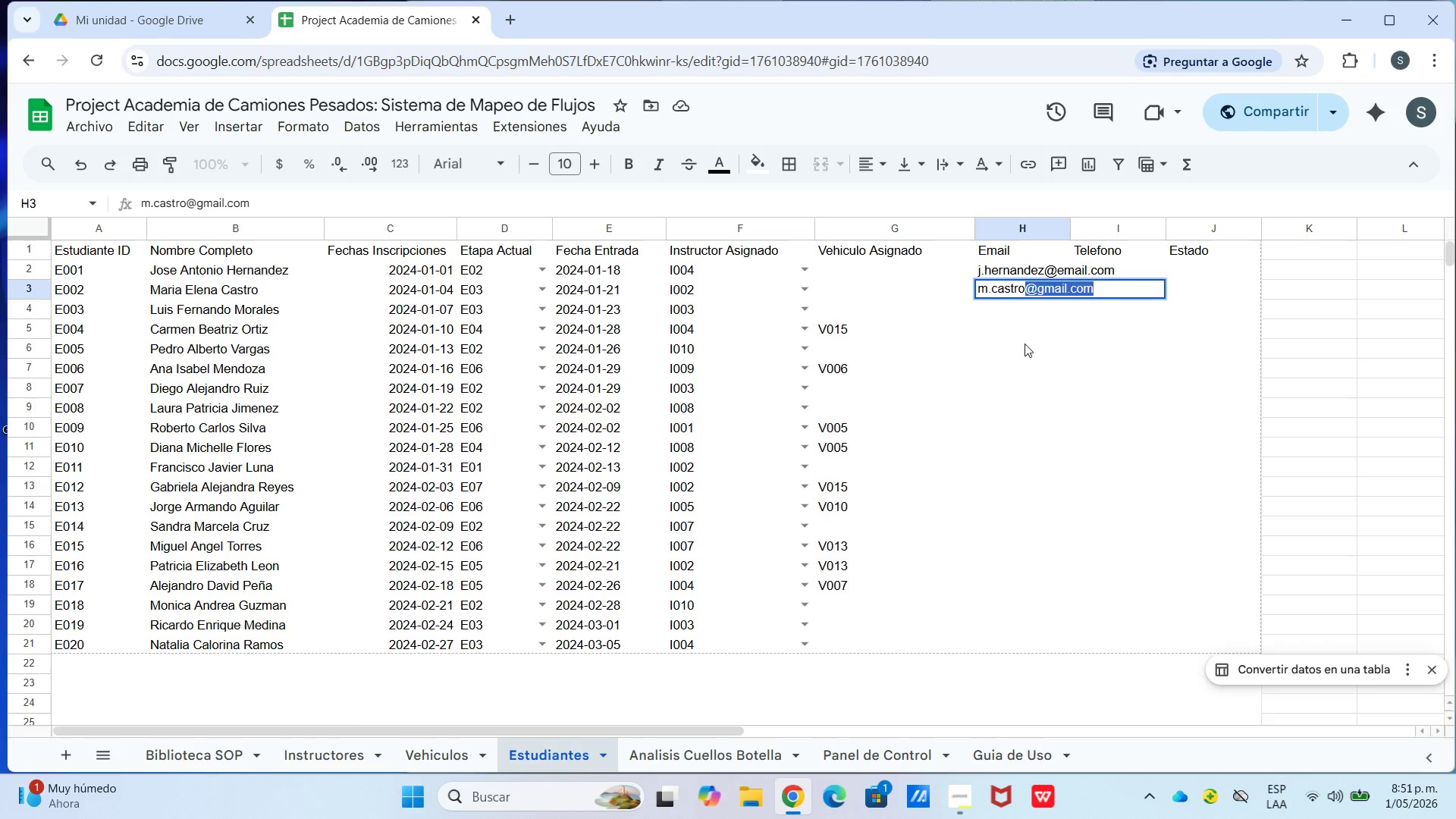 
left_click([1016, 317])
 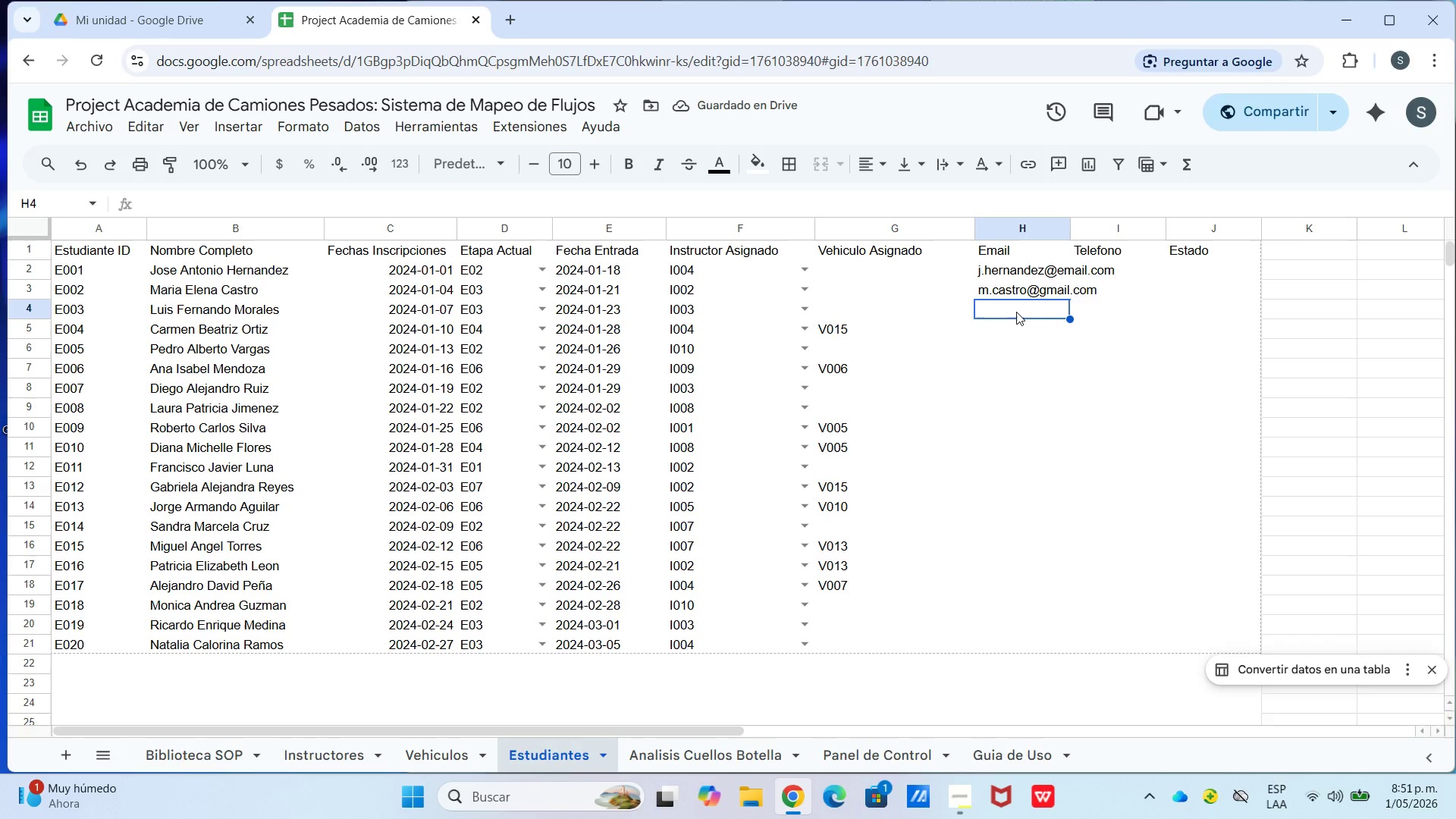 
type(I.MORALES)
 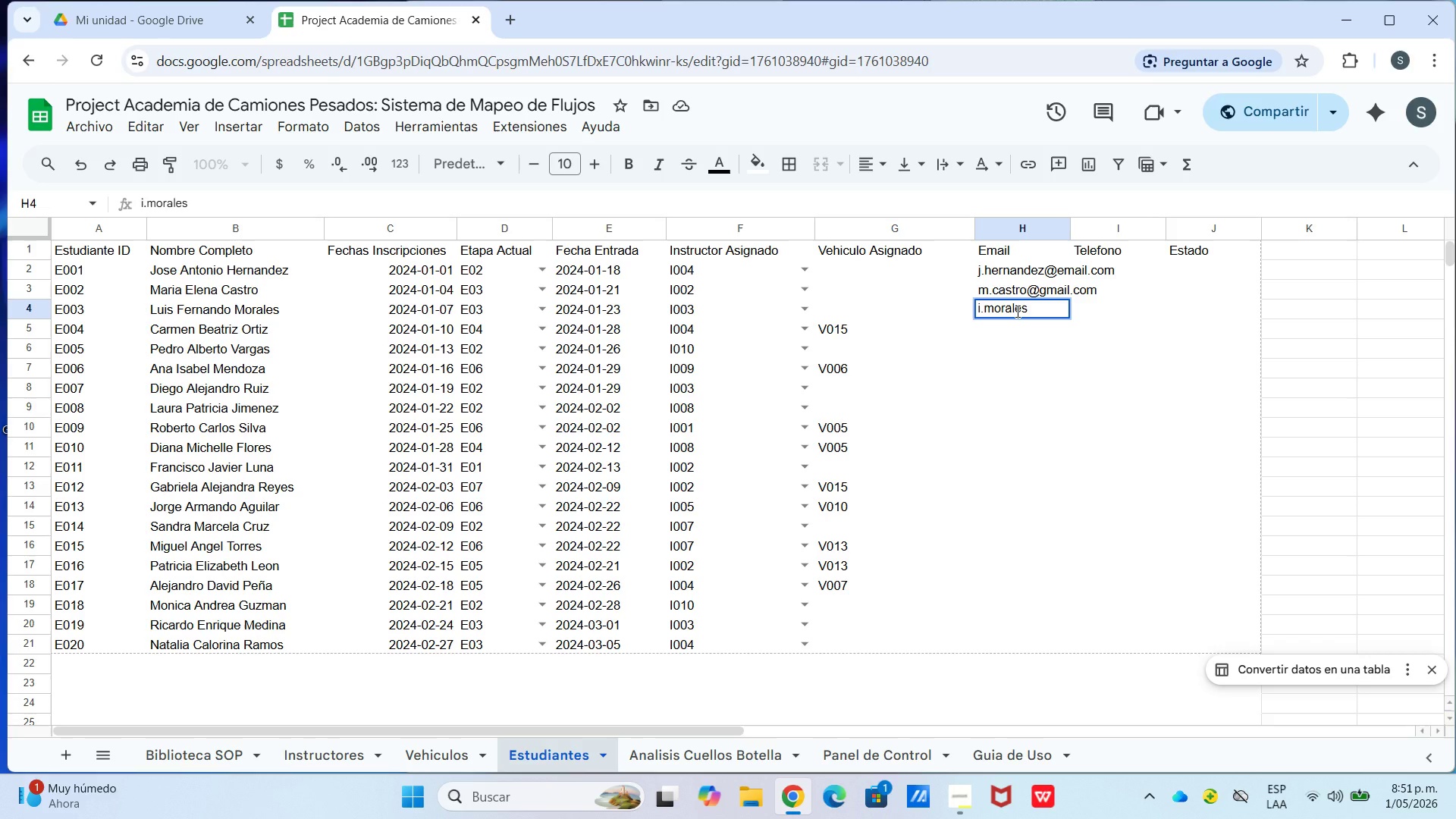 
hold_key(key=ShiftLeft, duration=0.44)
 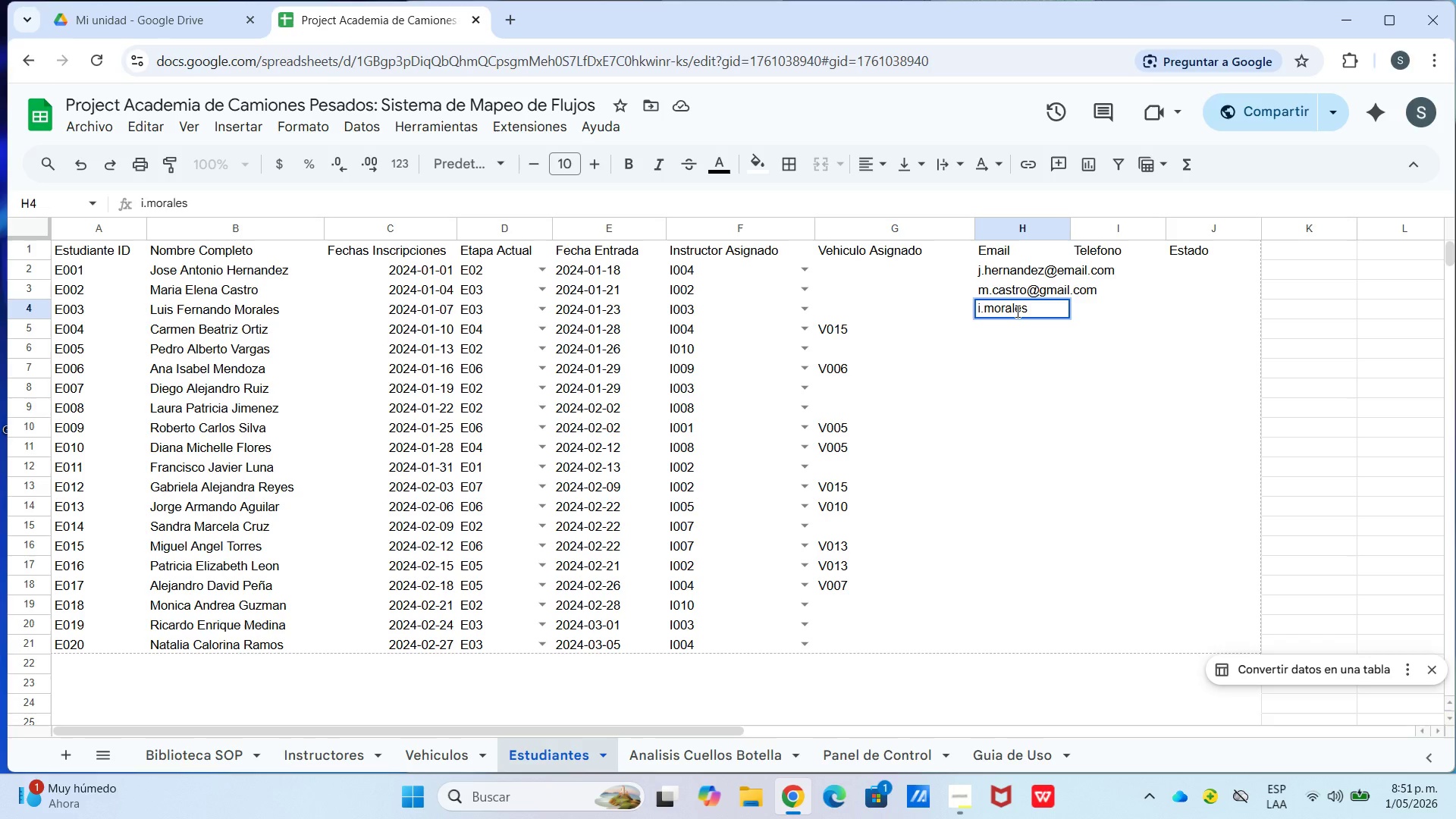 
key(Control+V)
 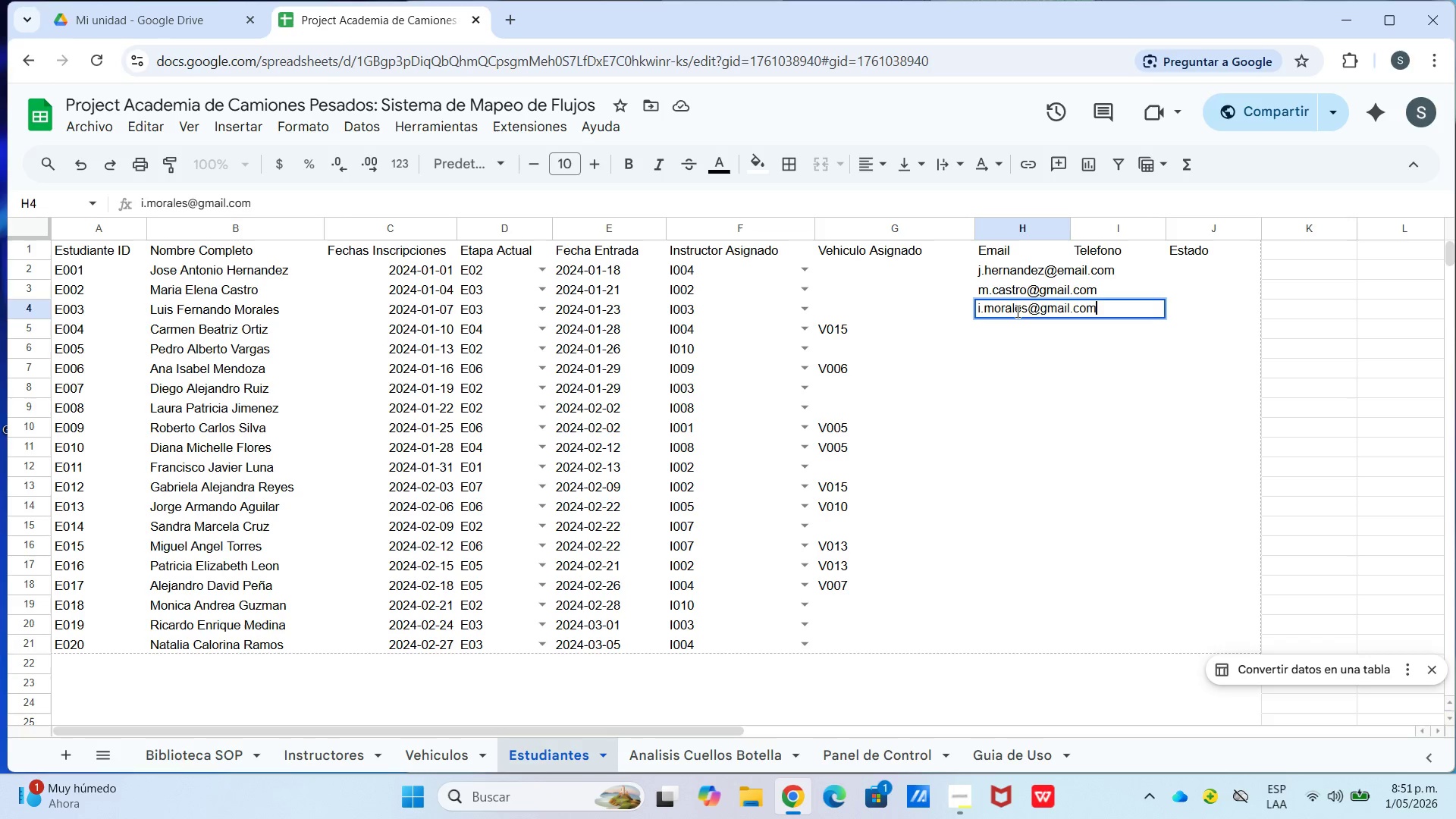 
key(Enter)
 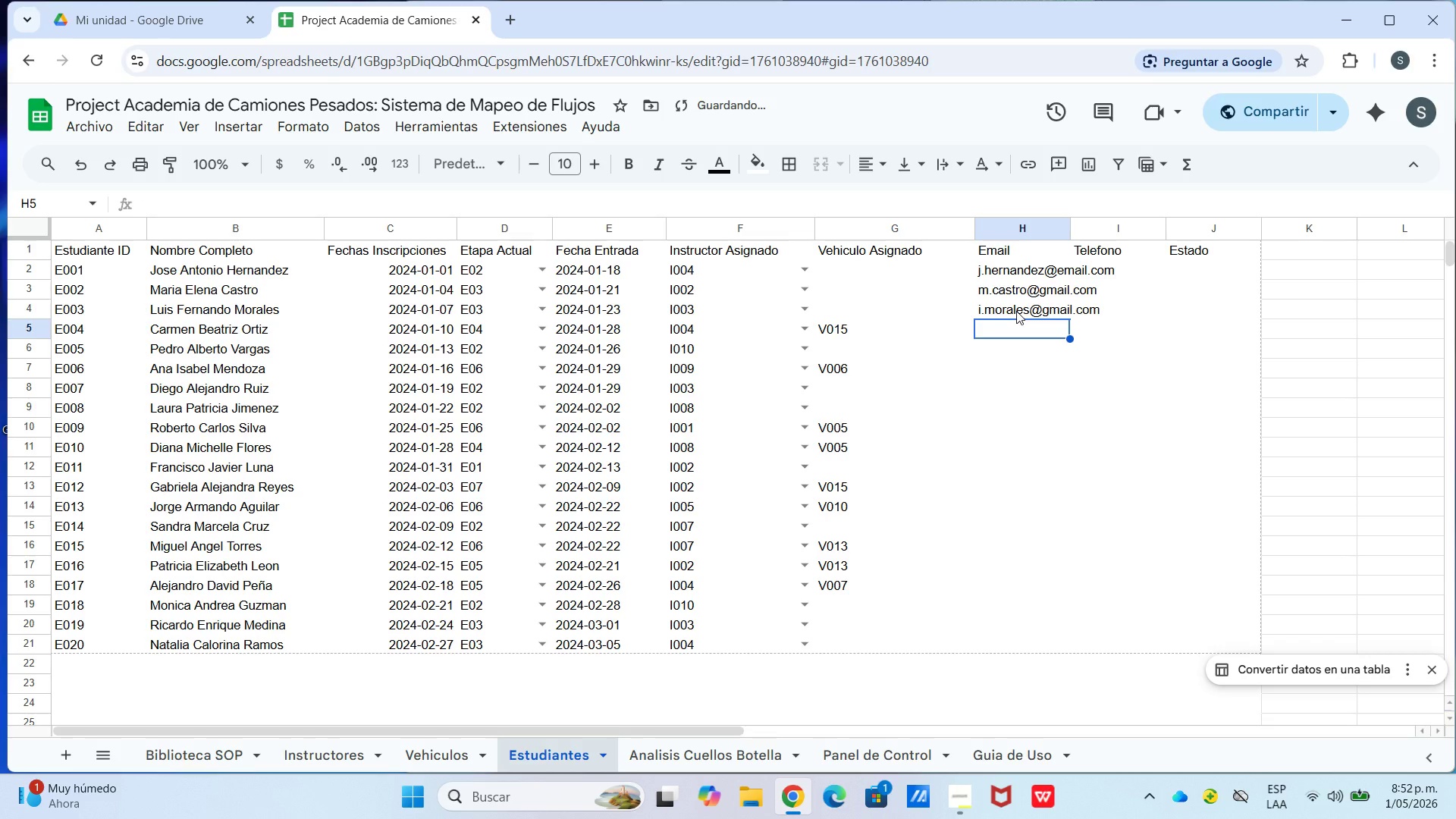 
type(C.OTRIZ)
 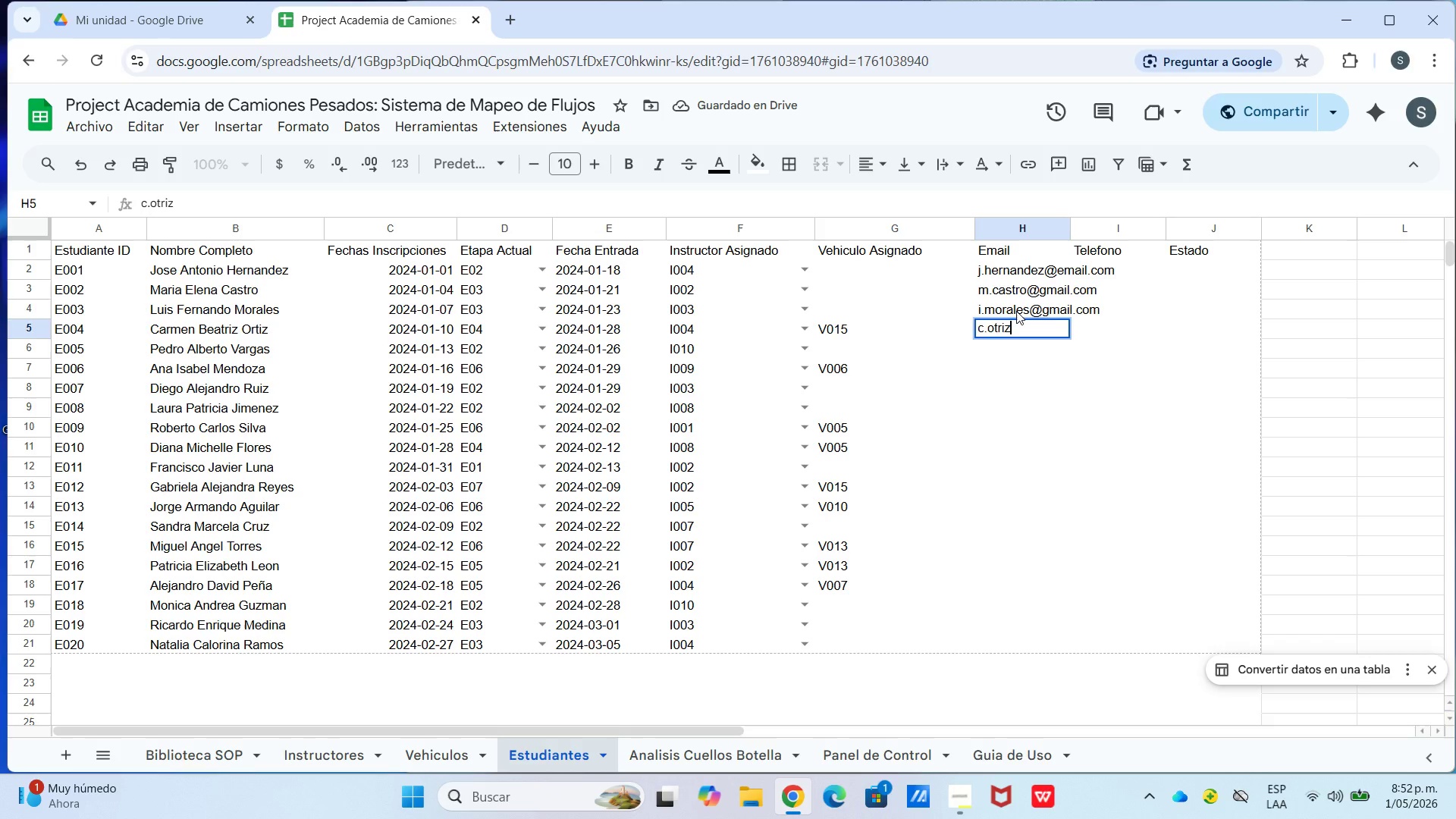 
key(Control+V)
 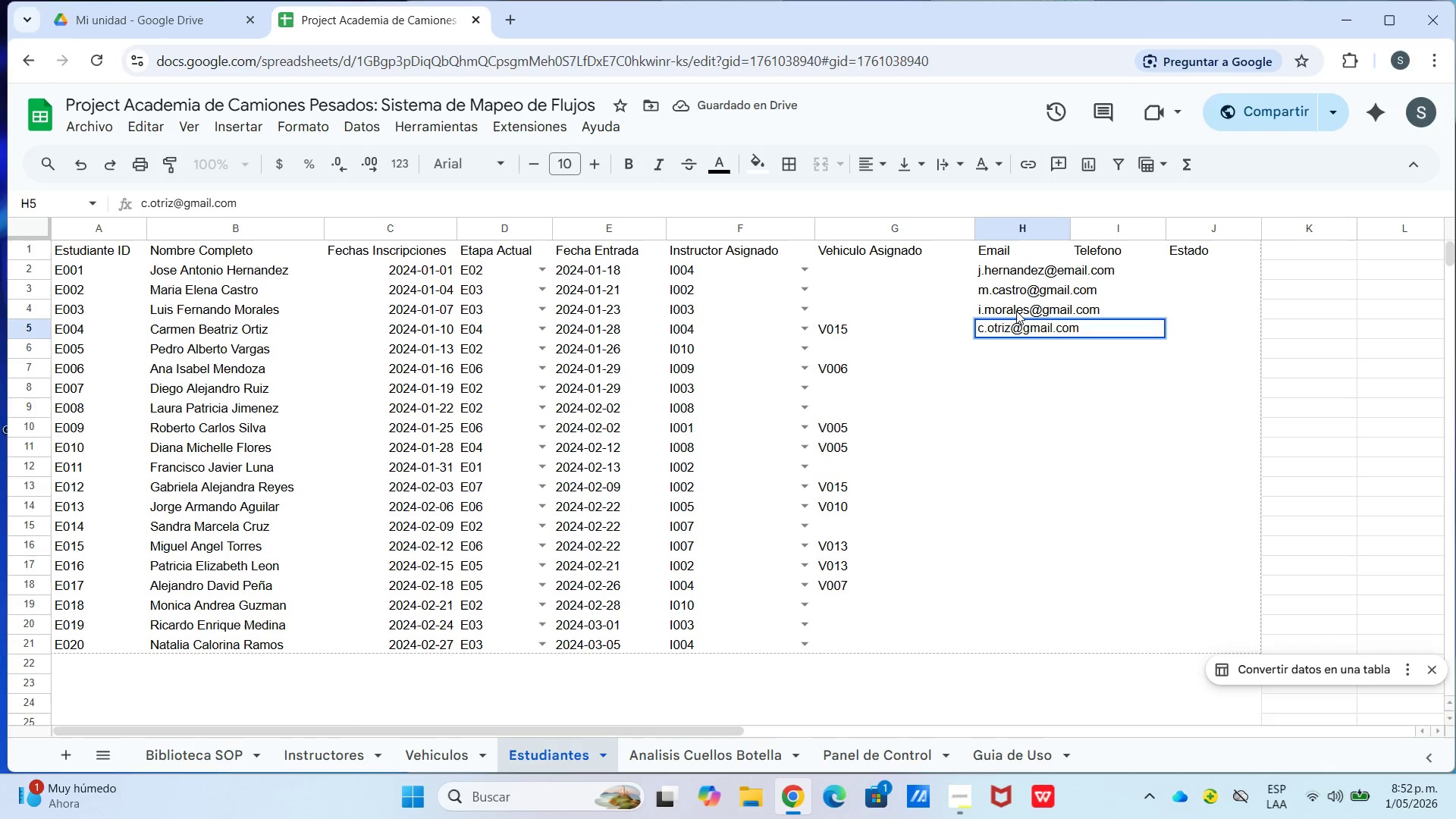 
key(Enter)
 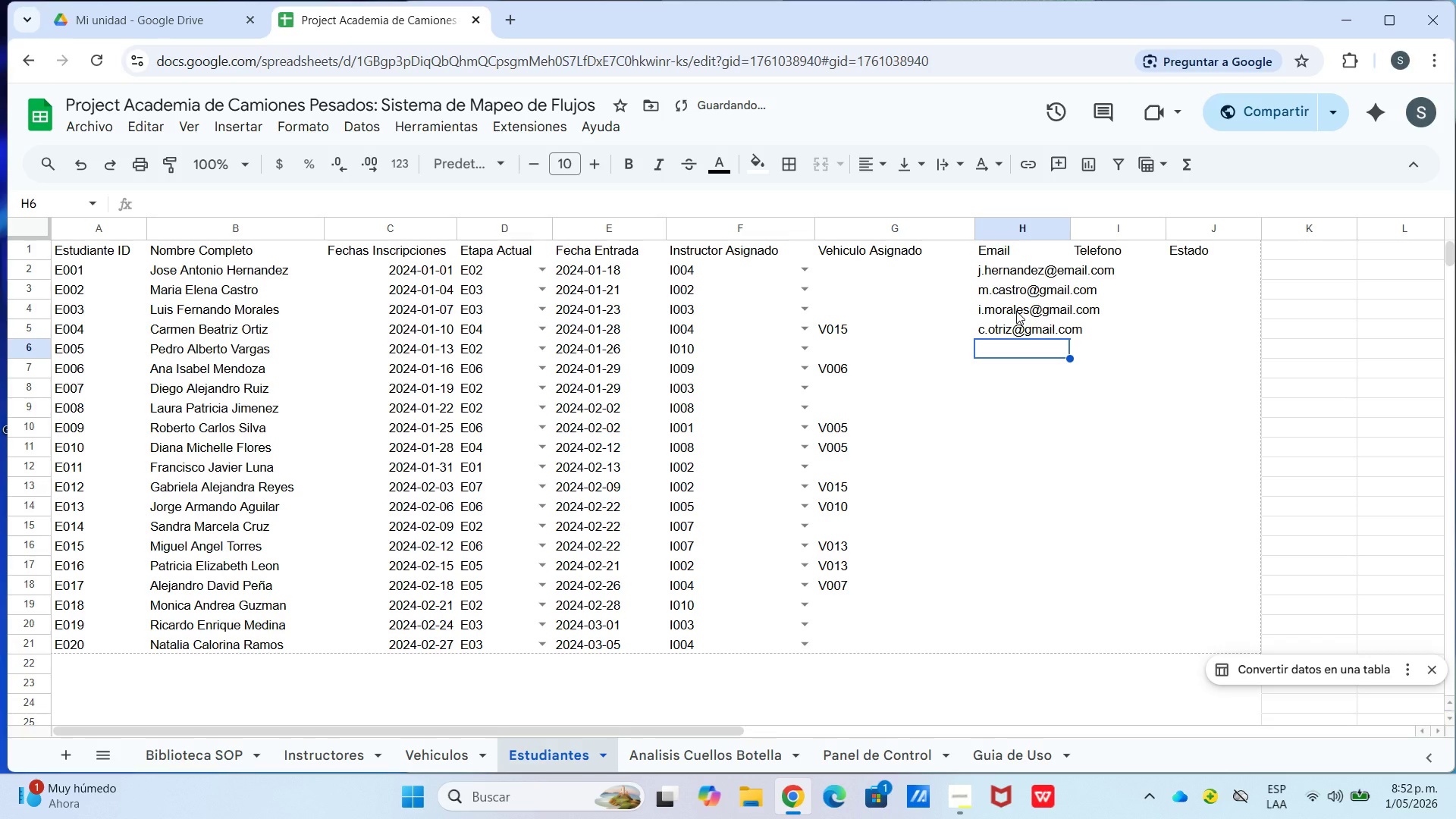 
type(P.VARGAS)
 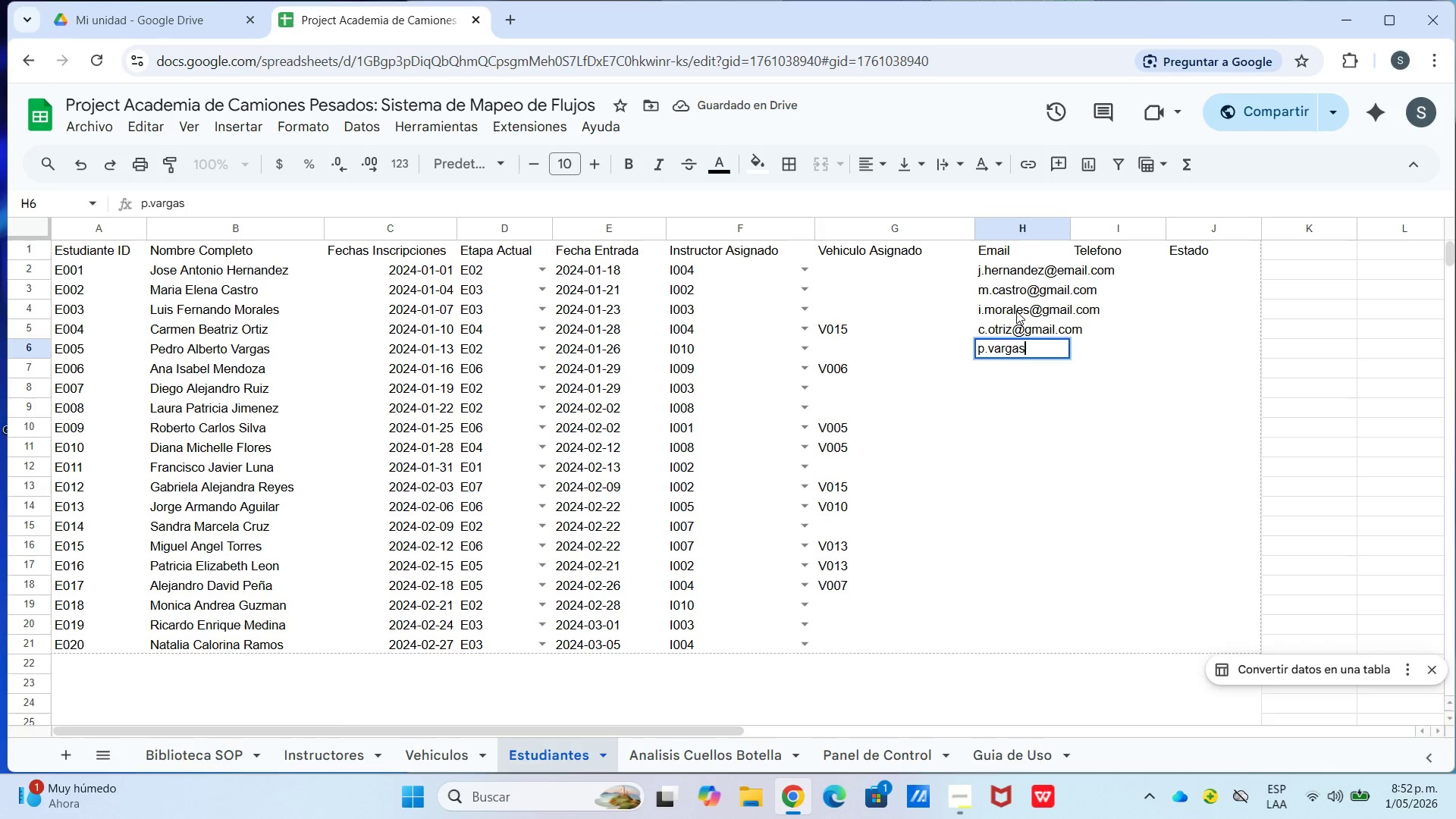 
key(Control+V)
 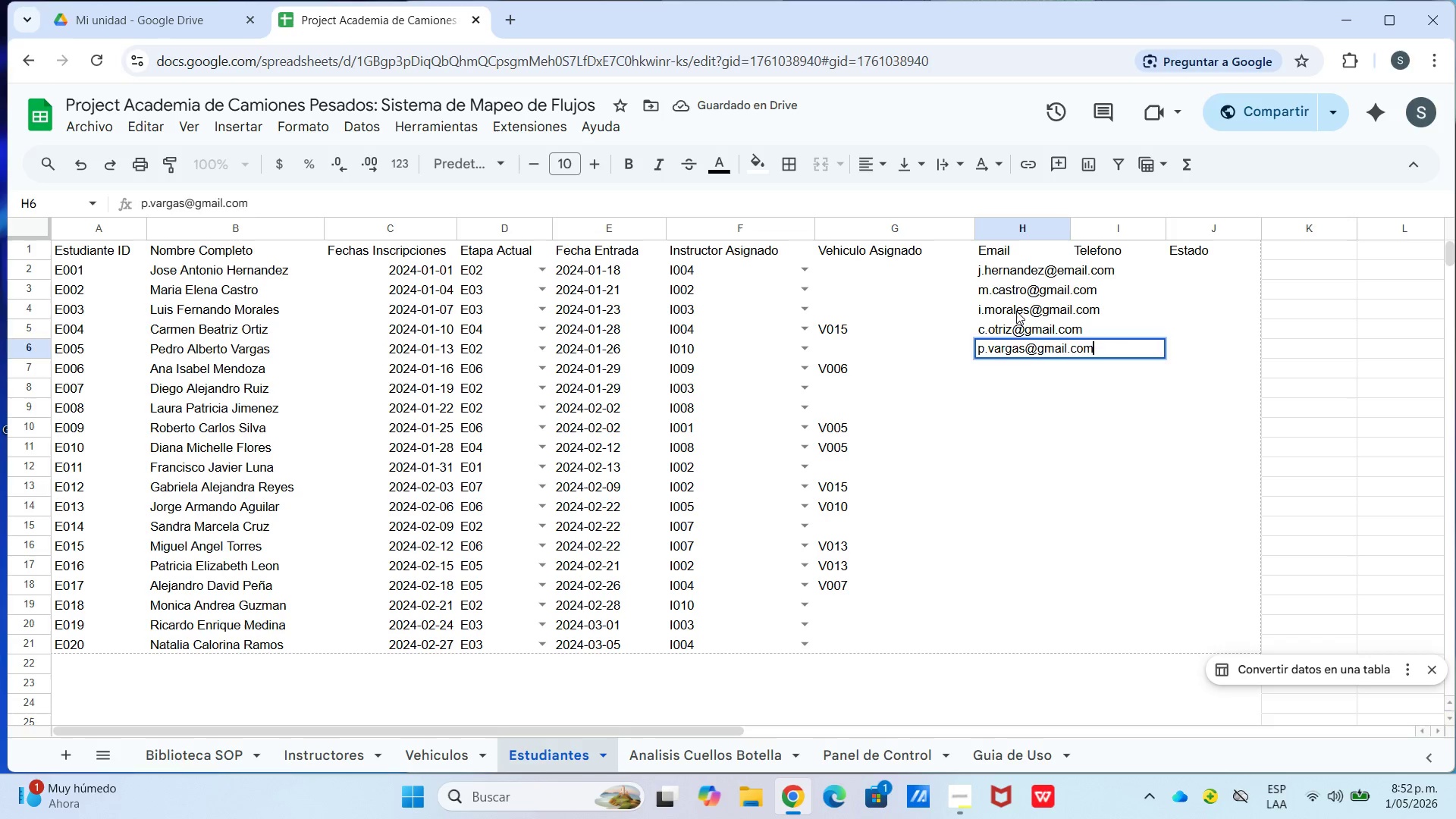 
key(Enter)
 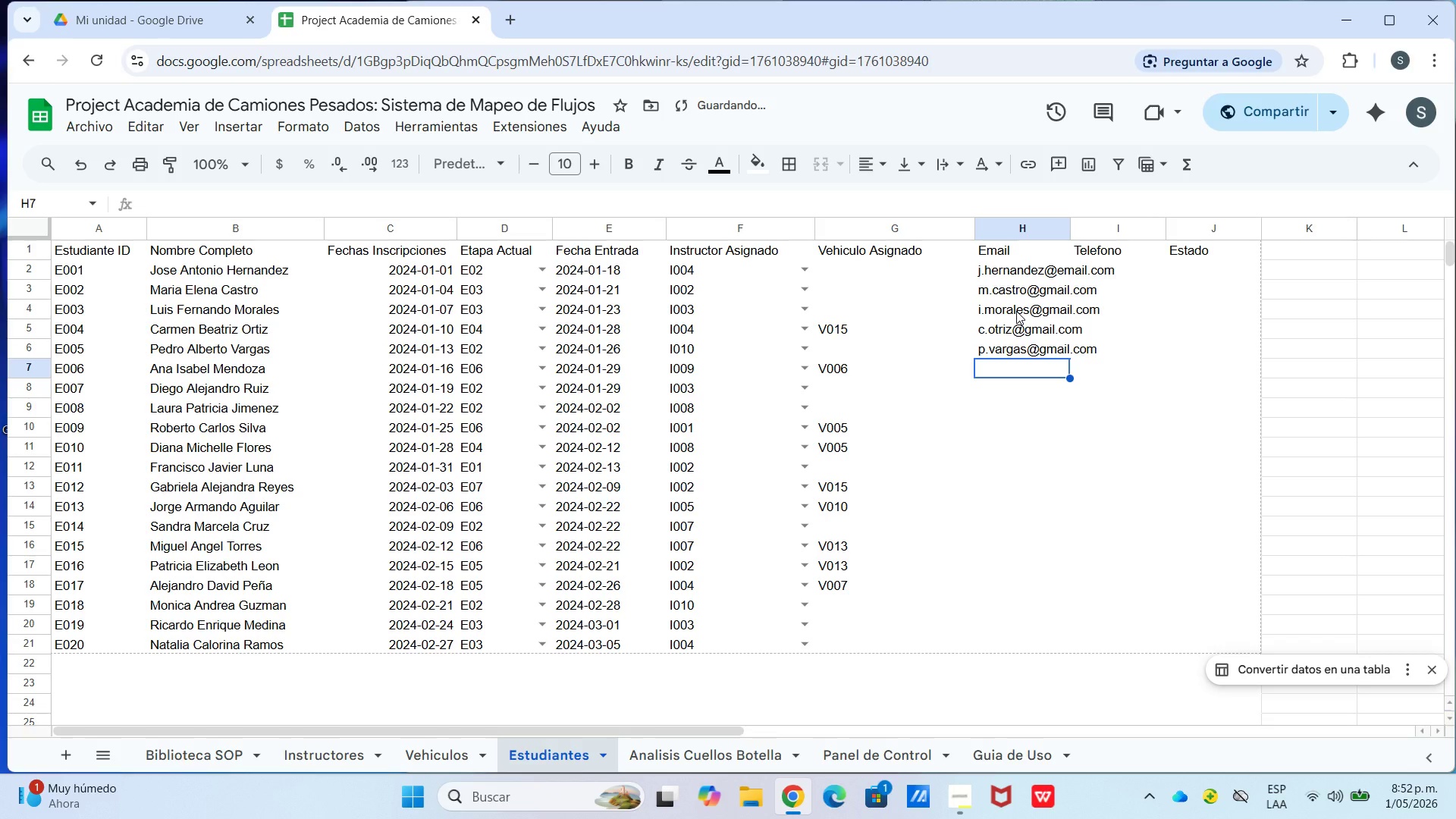 
type(A,)
key(Backspace)
type(.MED)
key(Backspace)
type(NDOZA)
 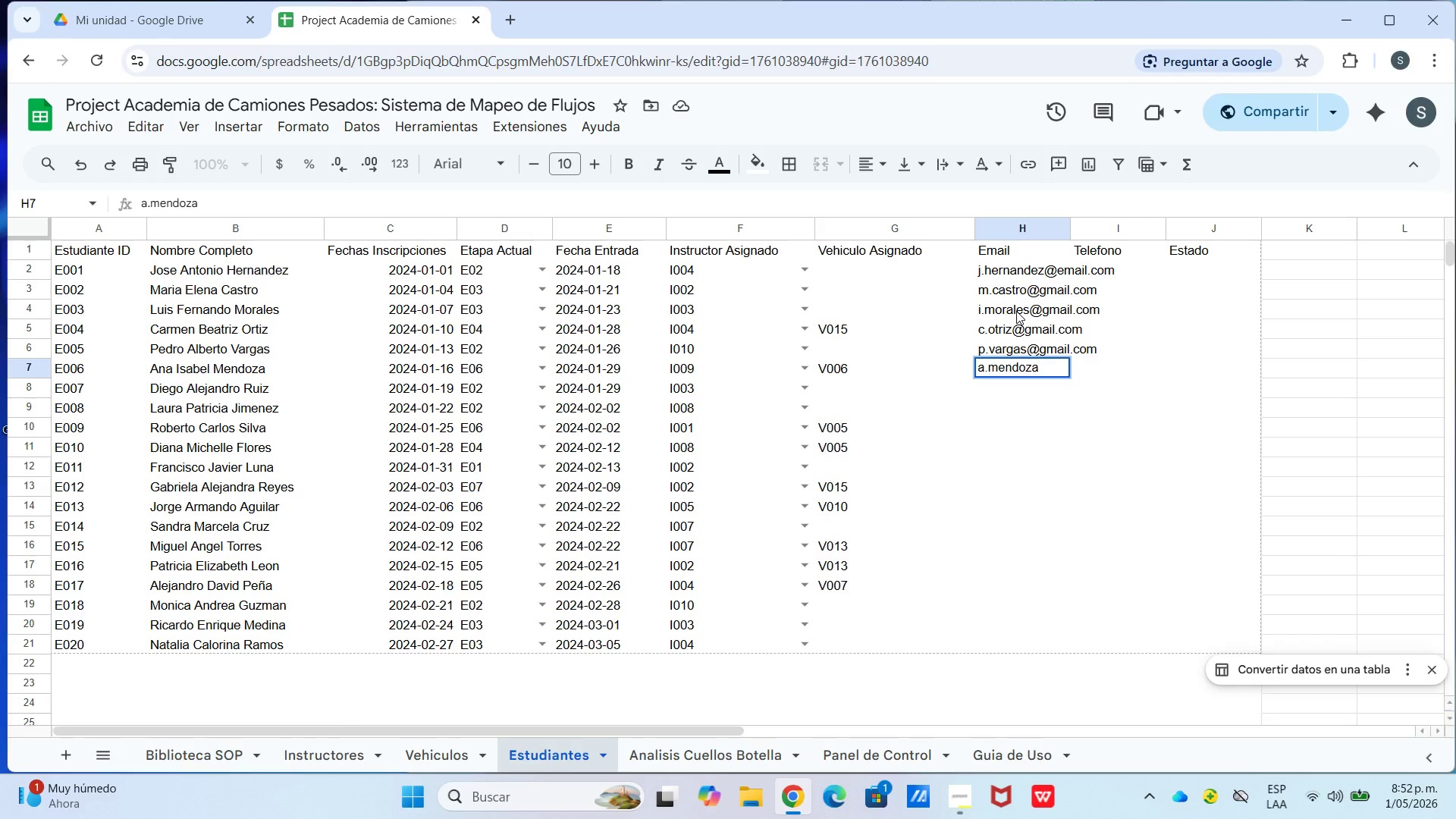 
key(Control+V)
 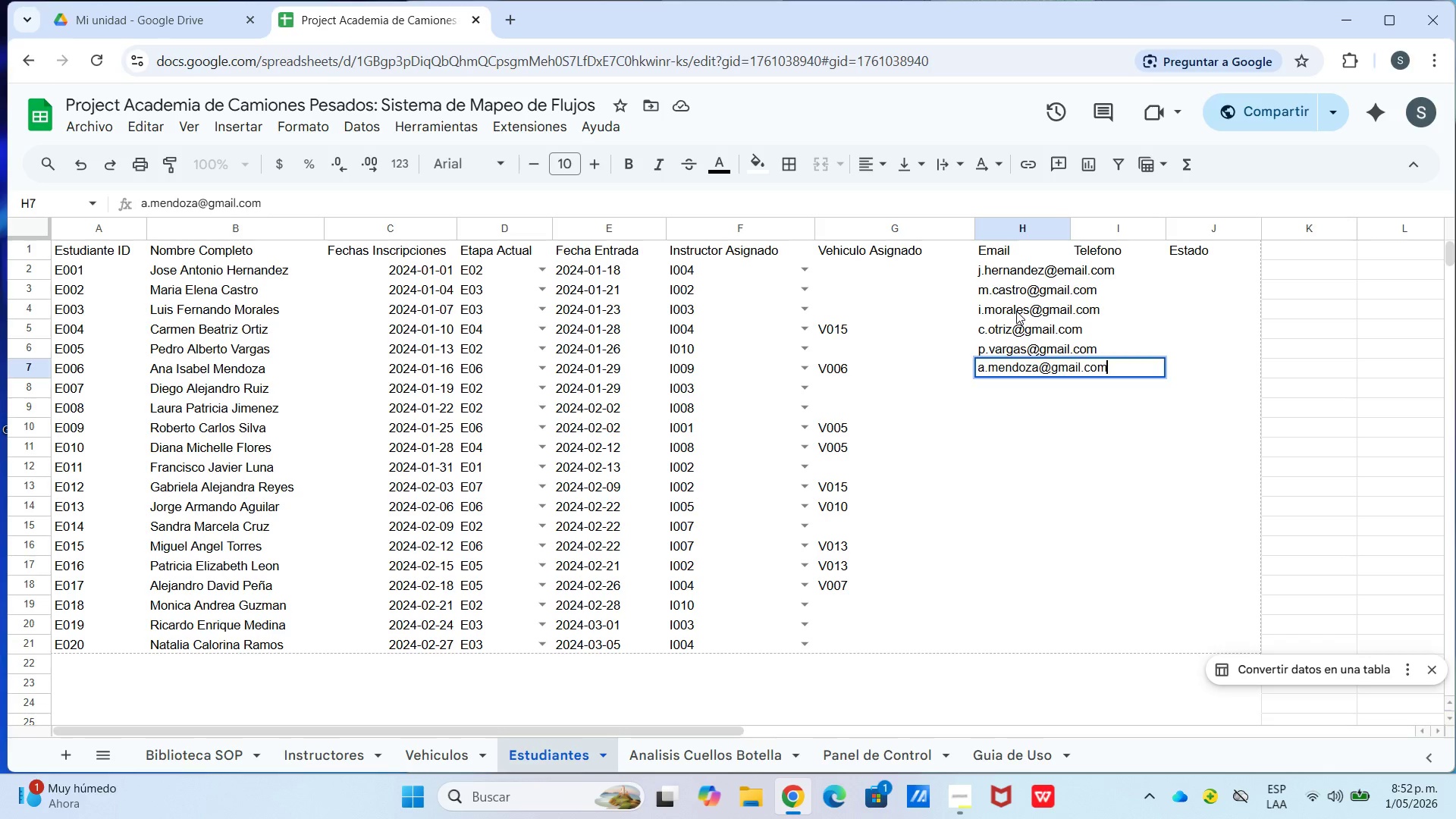 
key(Enter)
 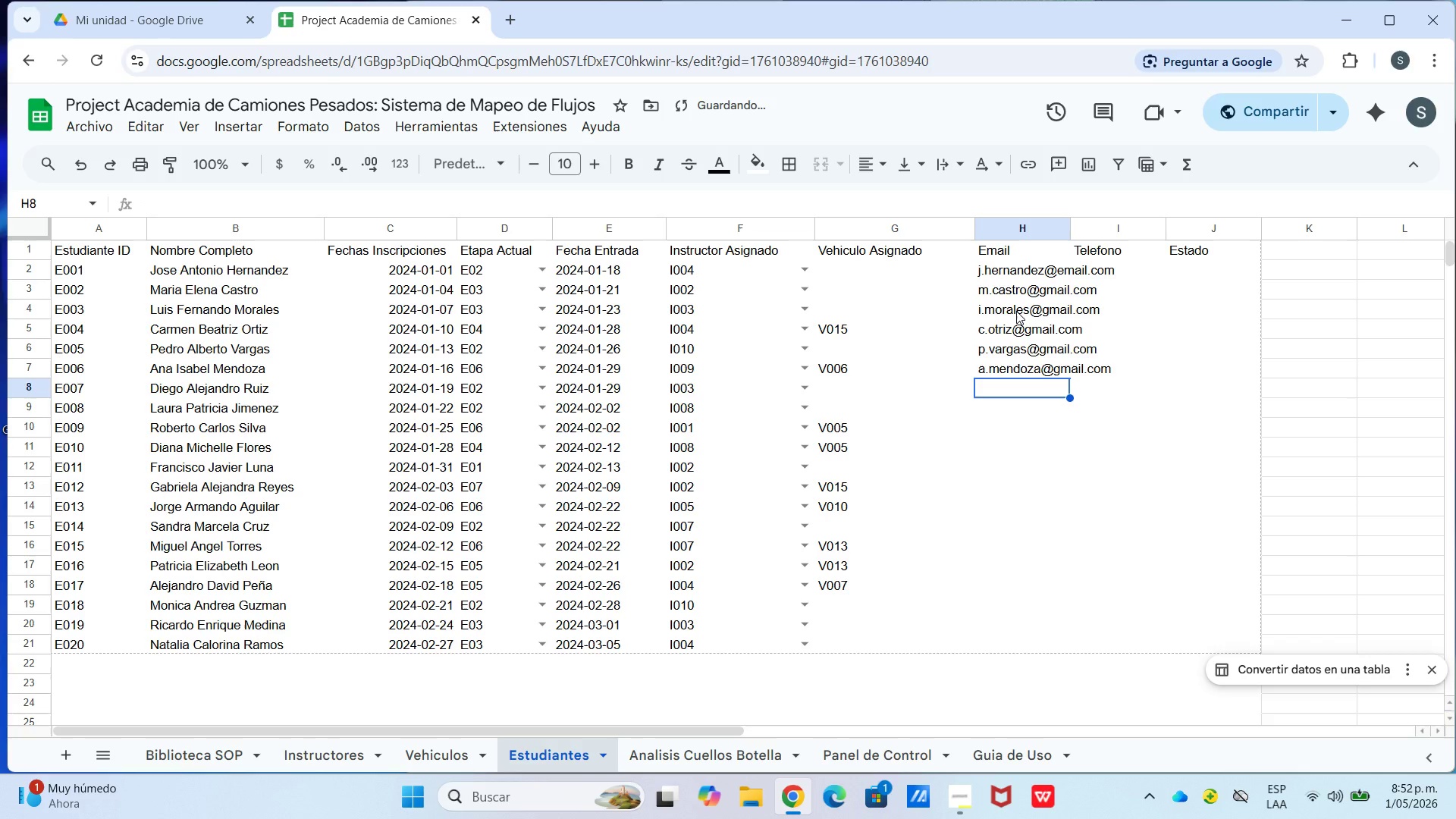 
type(D.RUIZ)
 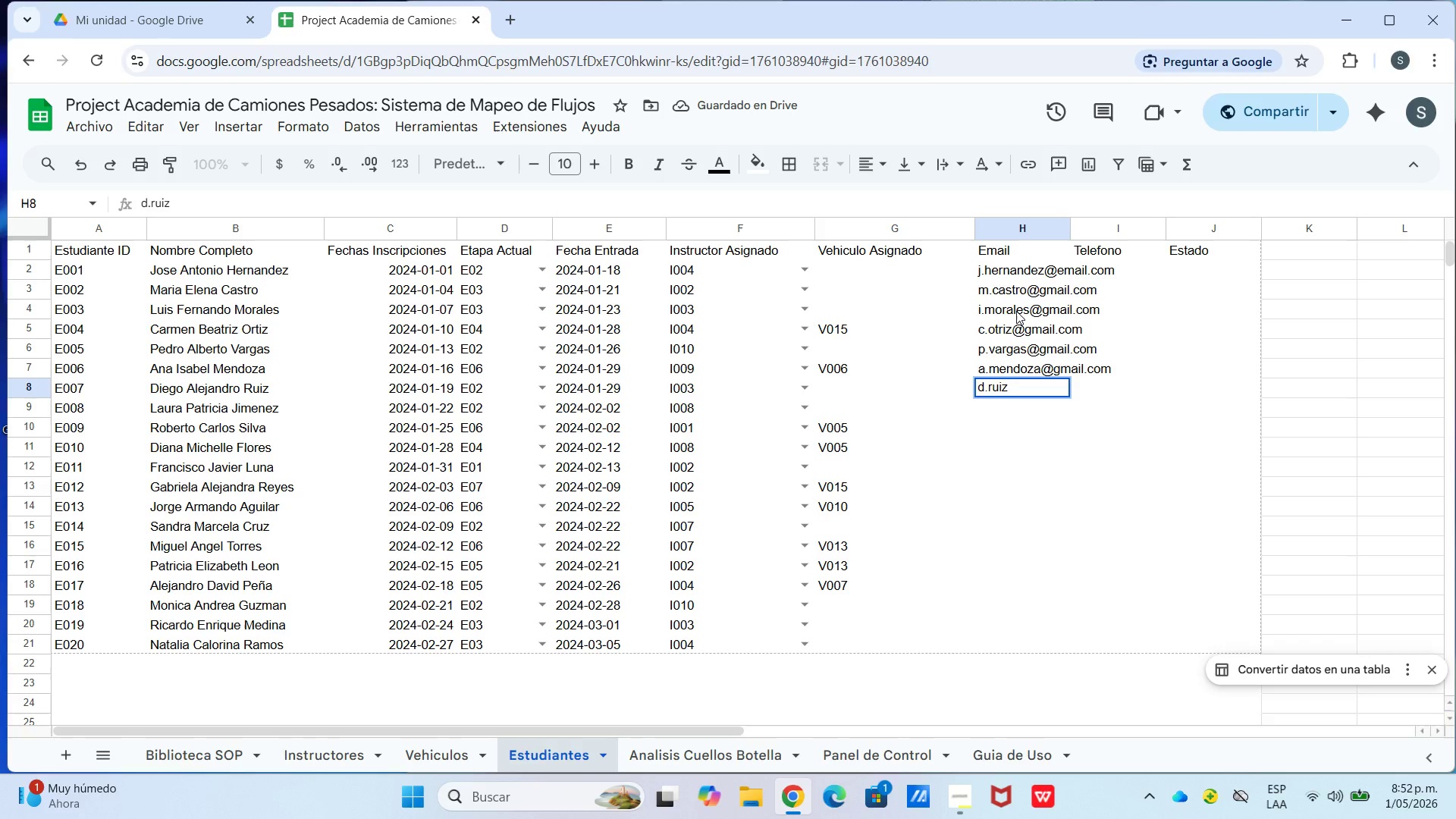 
key(Control+V)
 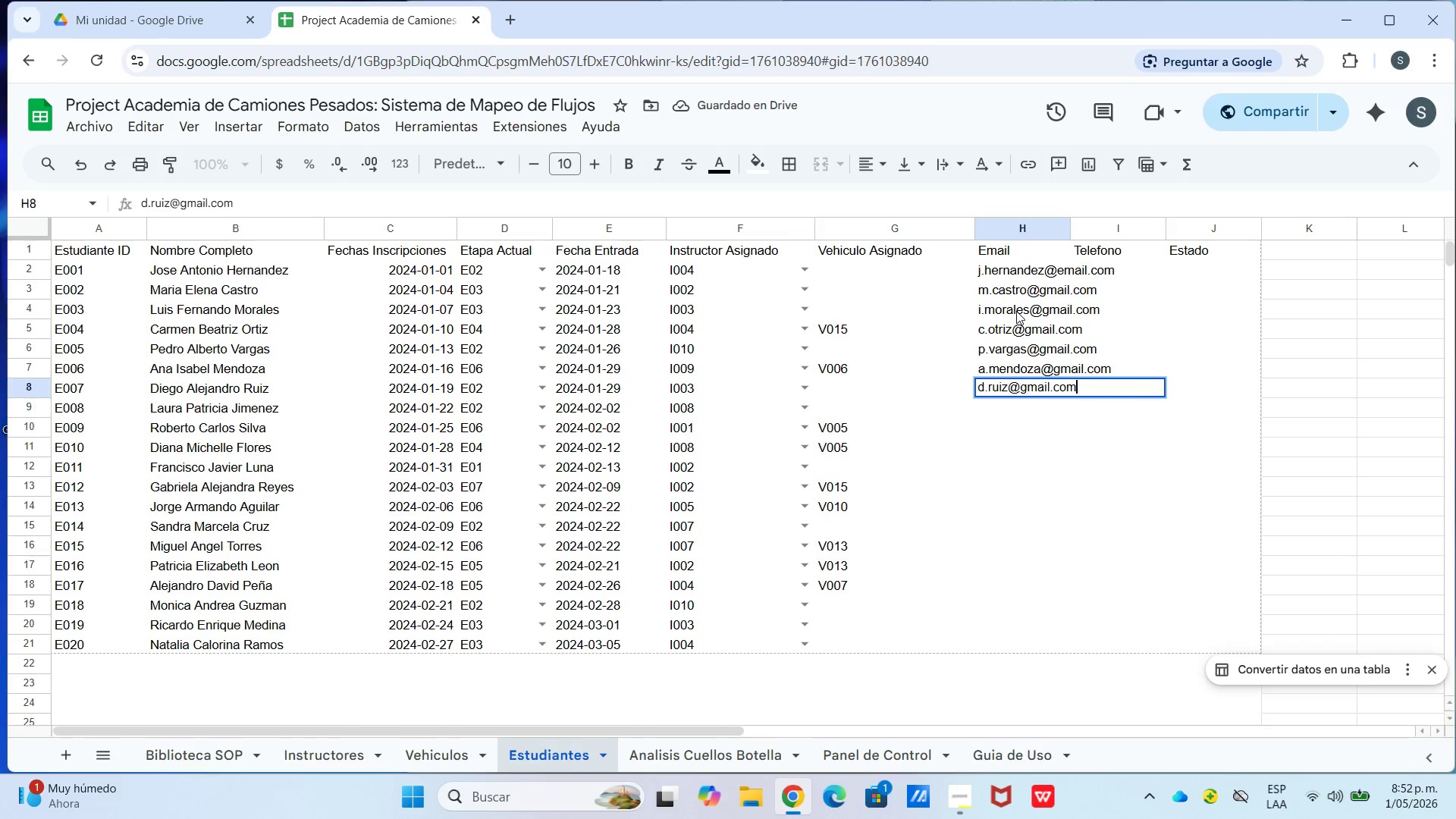 
key(Enter)
 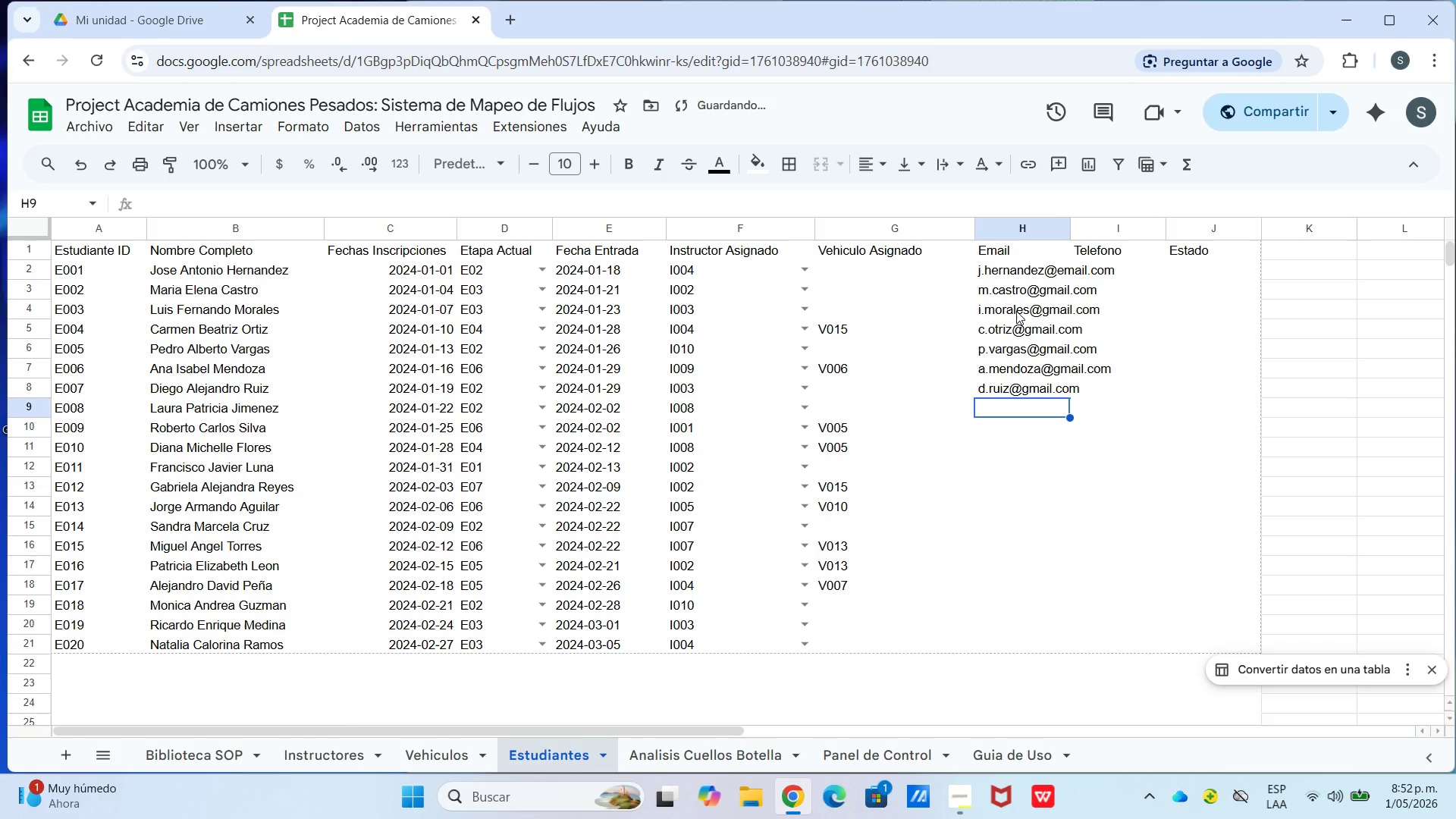 
type(L.JIMENES)
key(Backspace)
type(Z)
 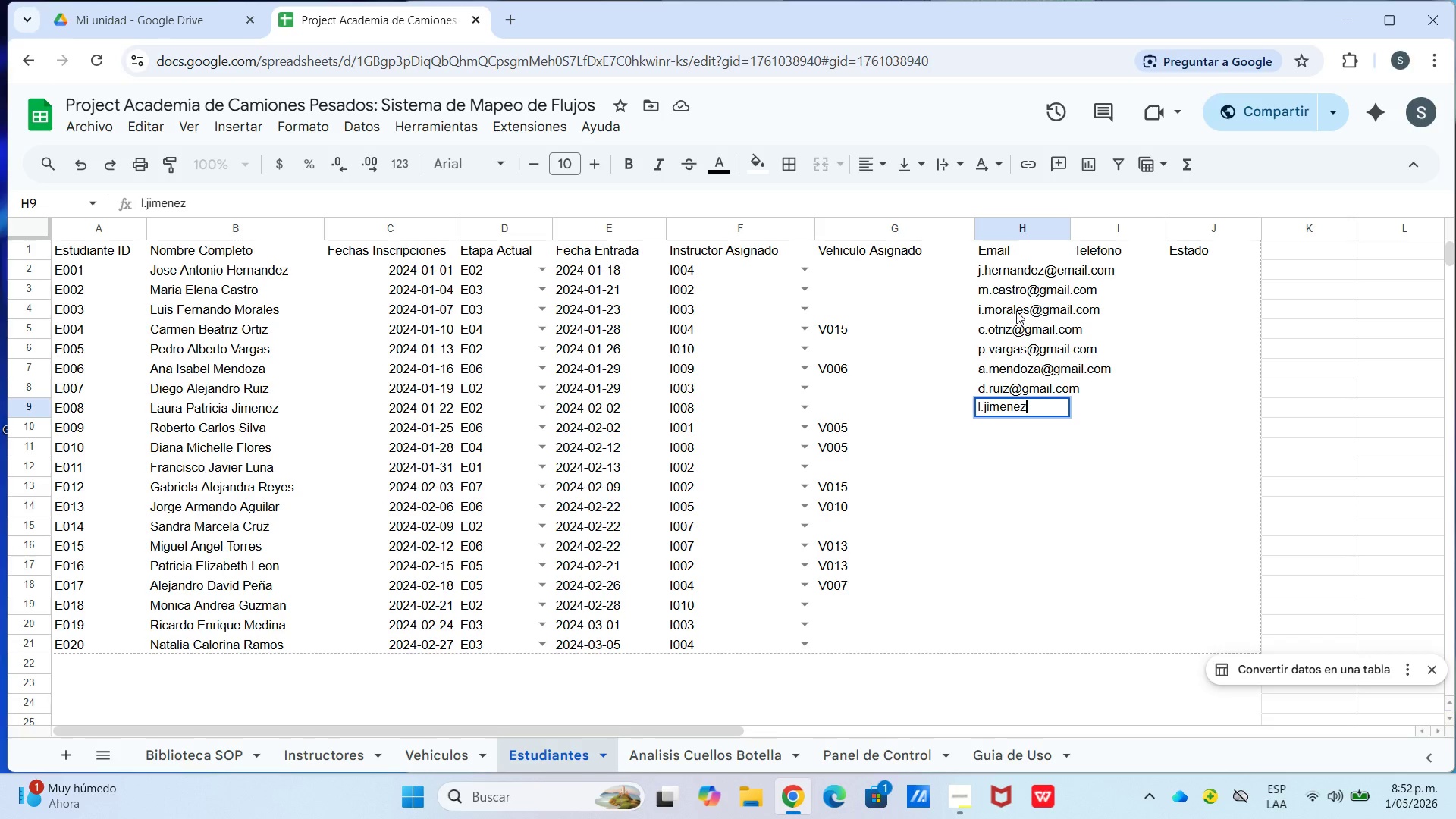 
key(Control+V)
 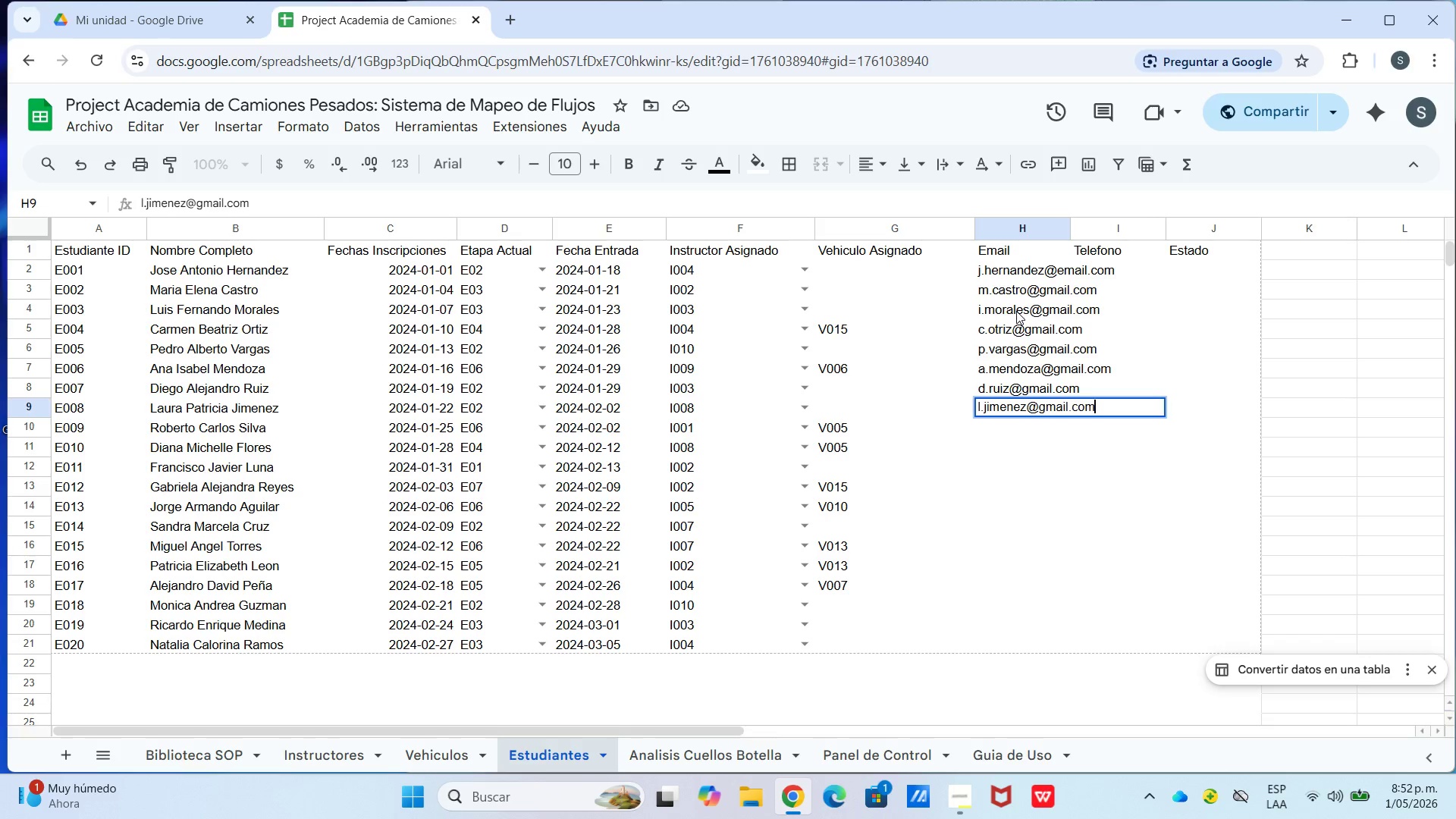 
key(Enter)
 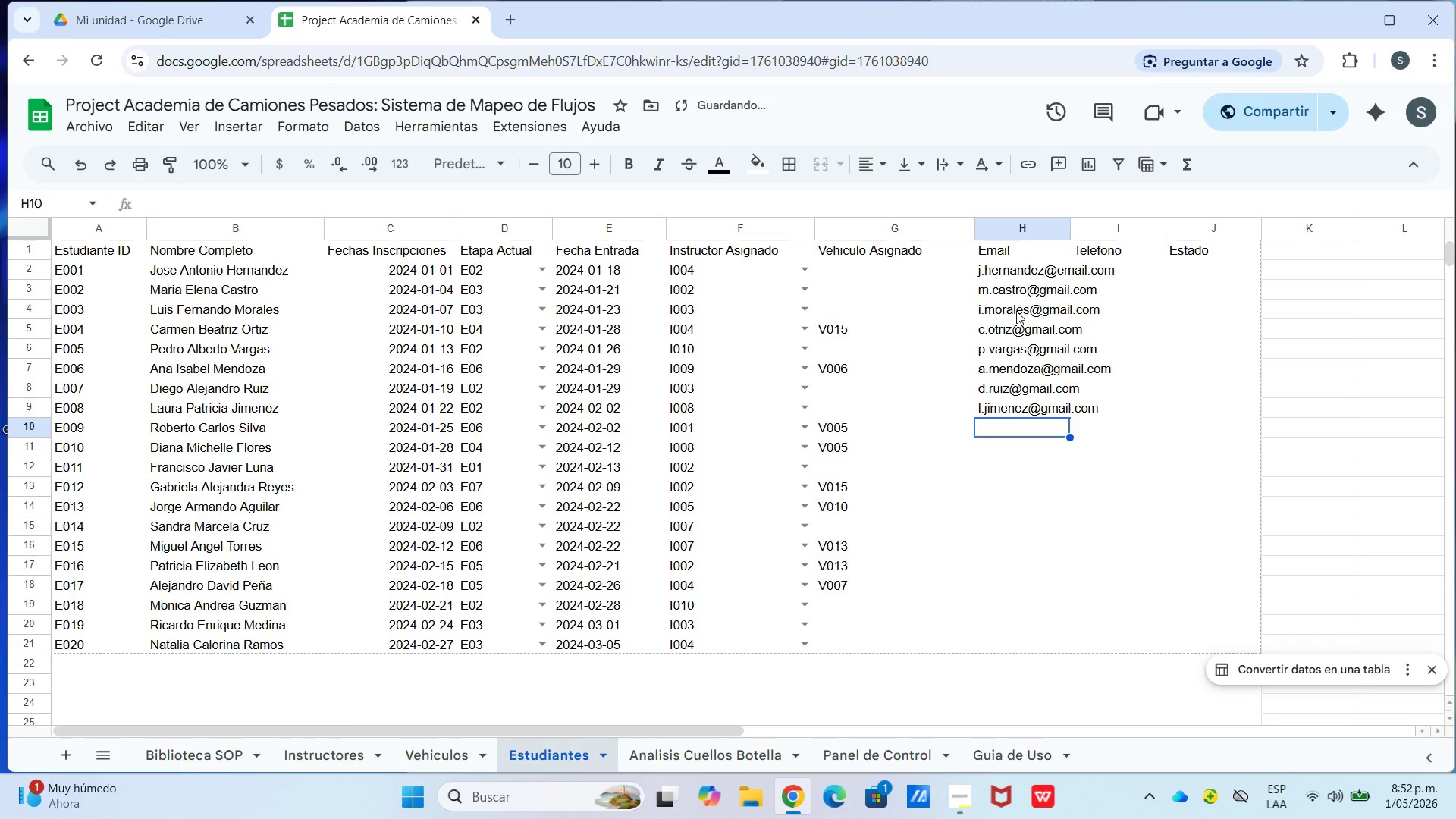 
type(R.SILVA)
 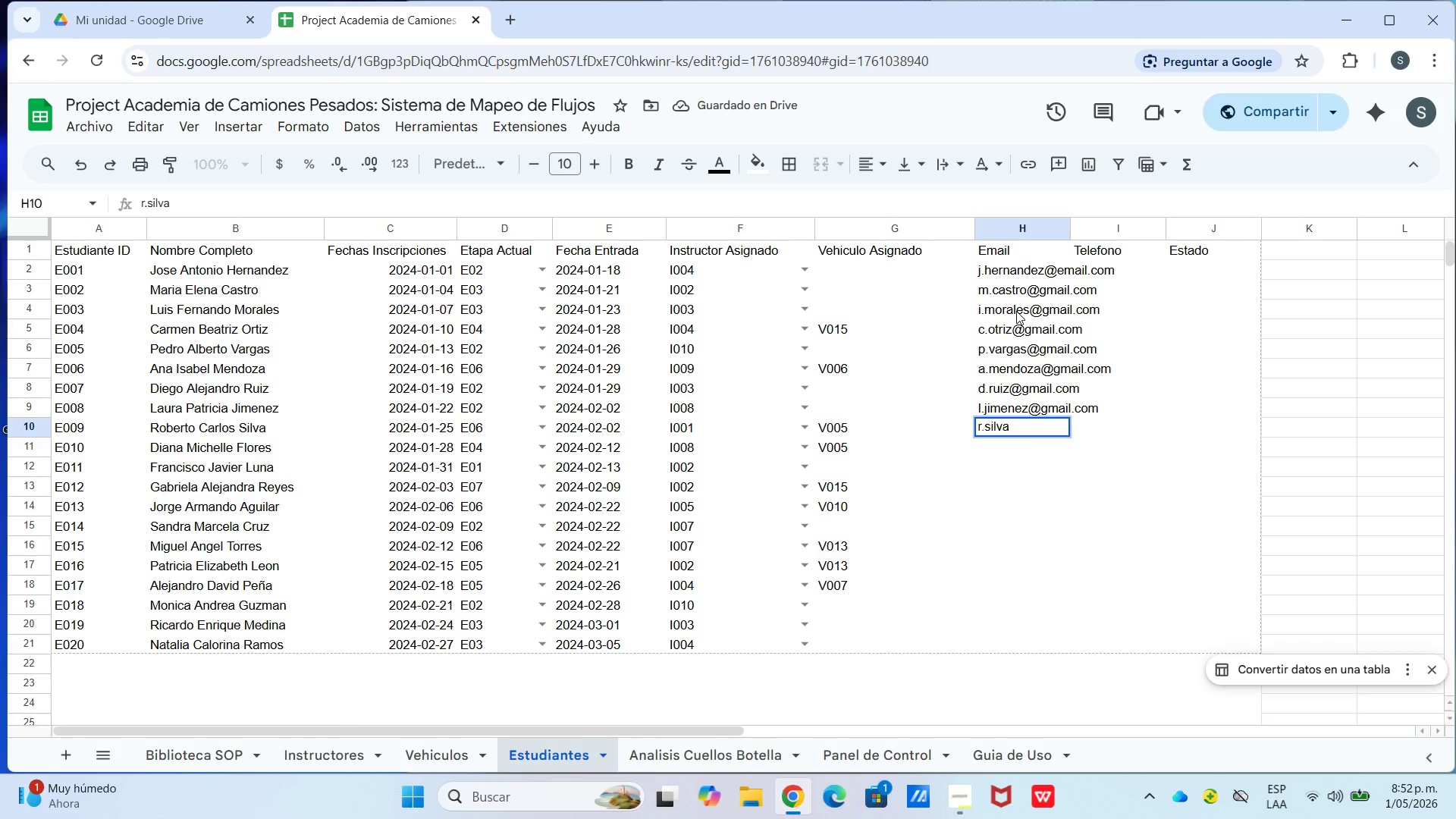 
key(Control+V)
 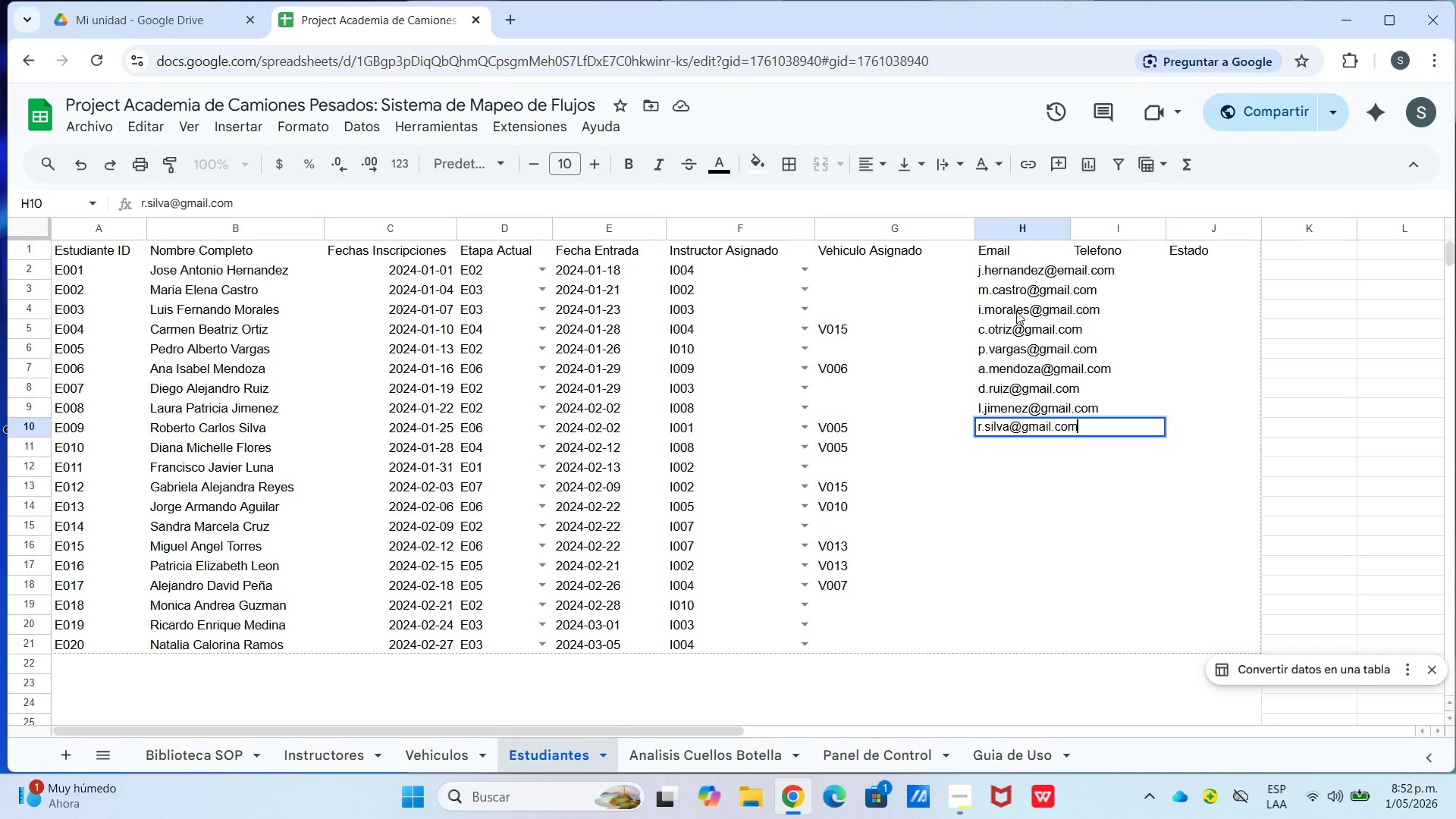 
key(Enter)
 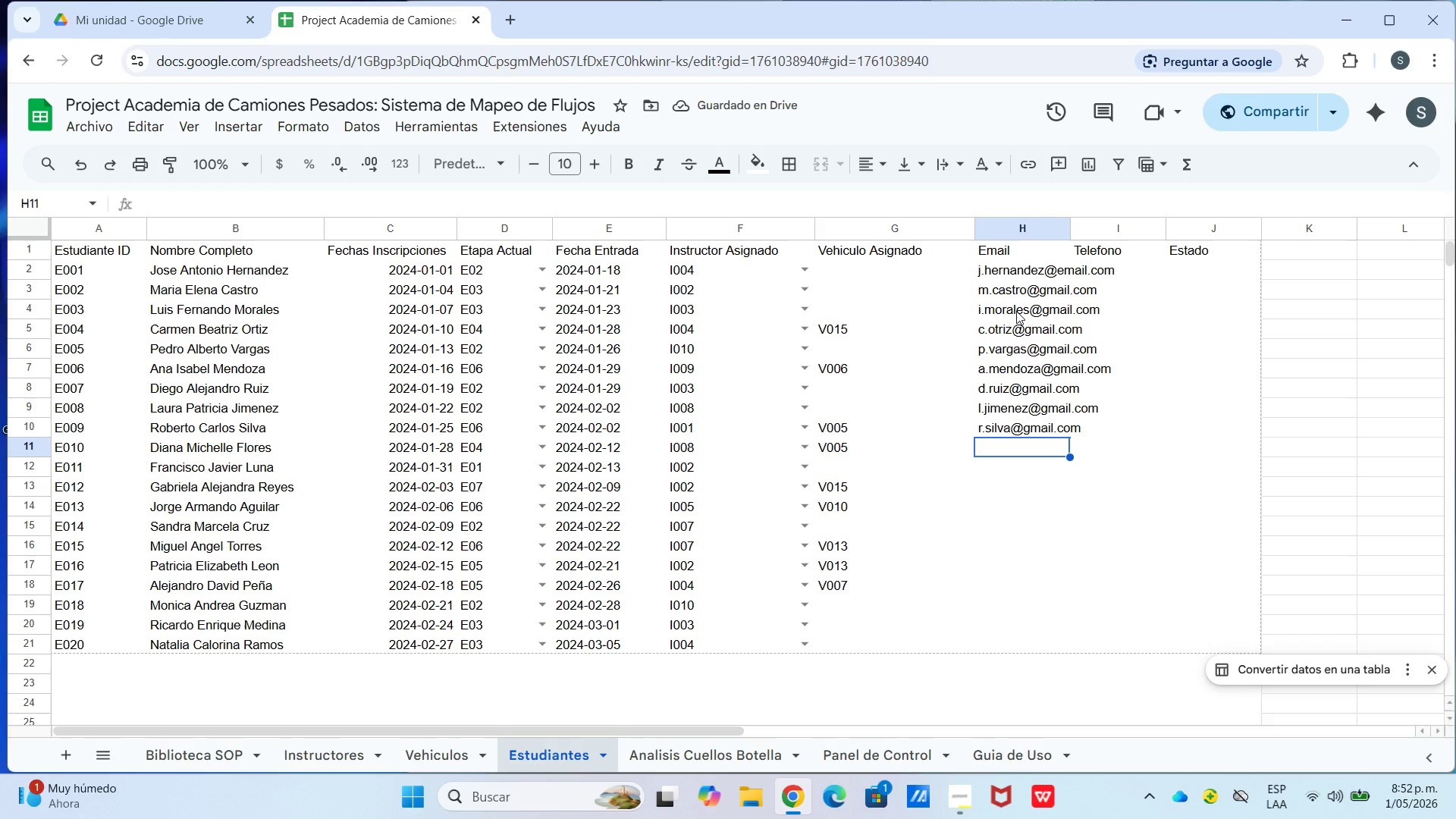 
type(D.FLORES)
 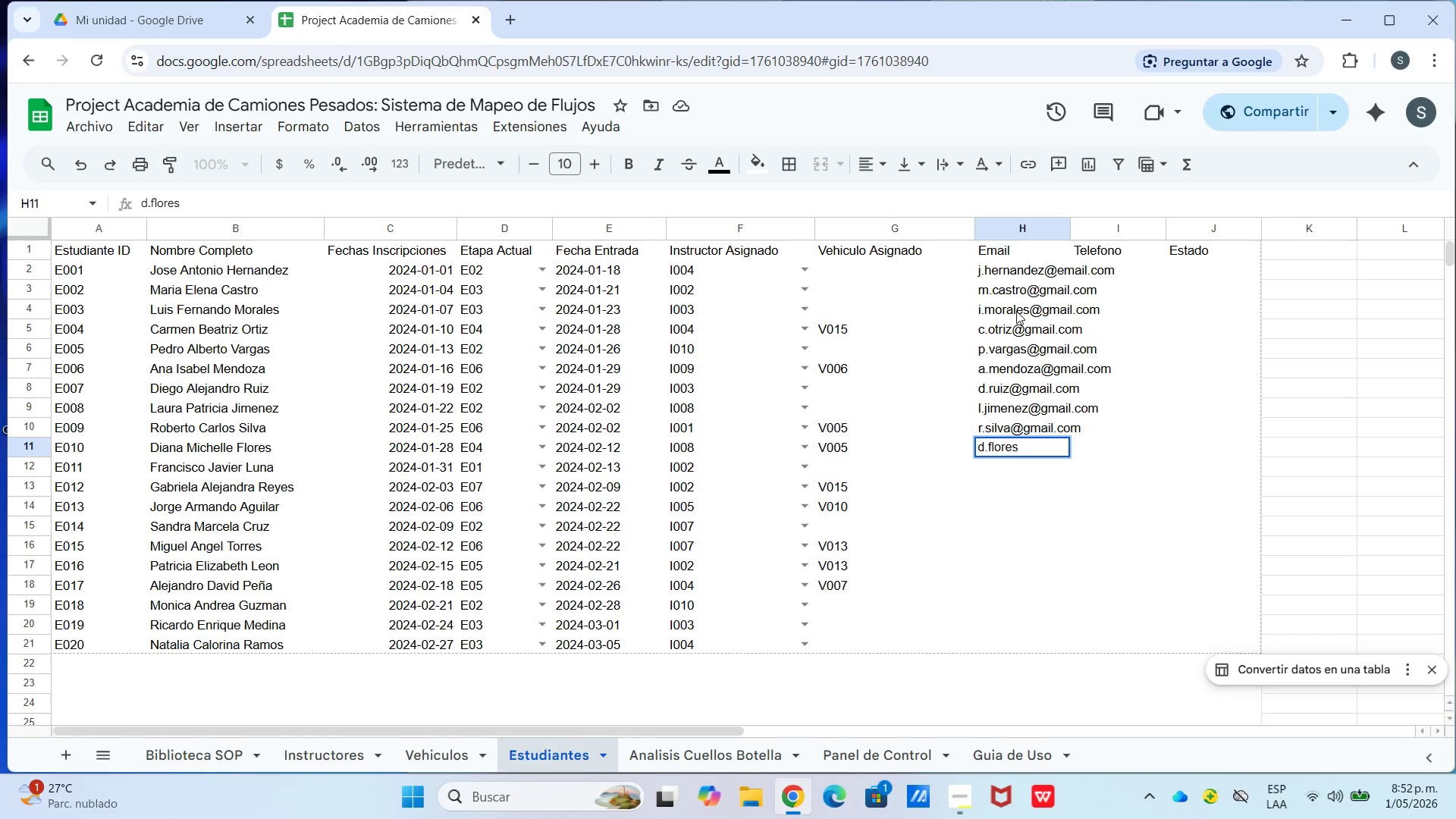 
key(Control+V)
 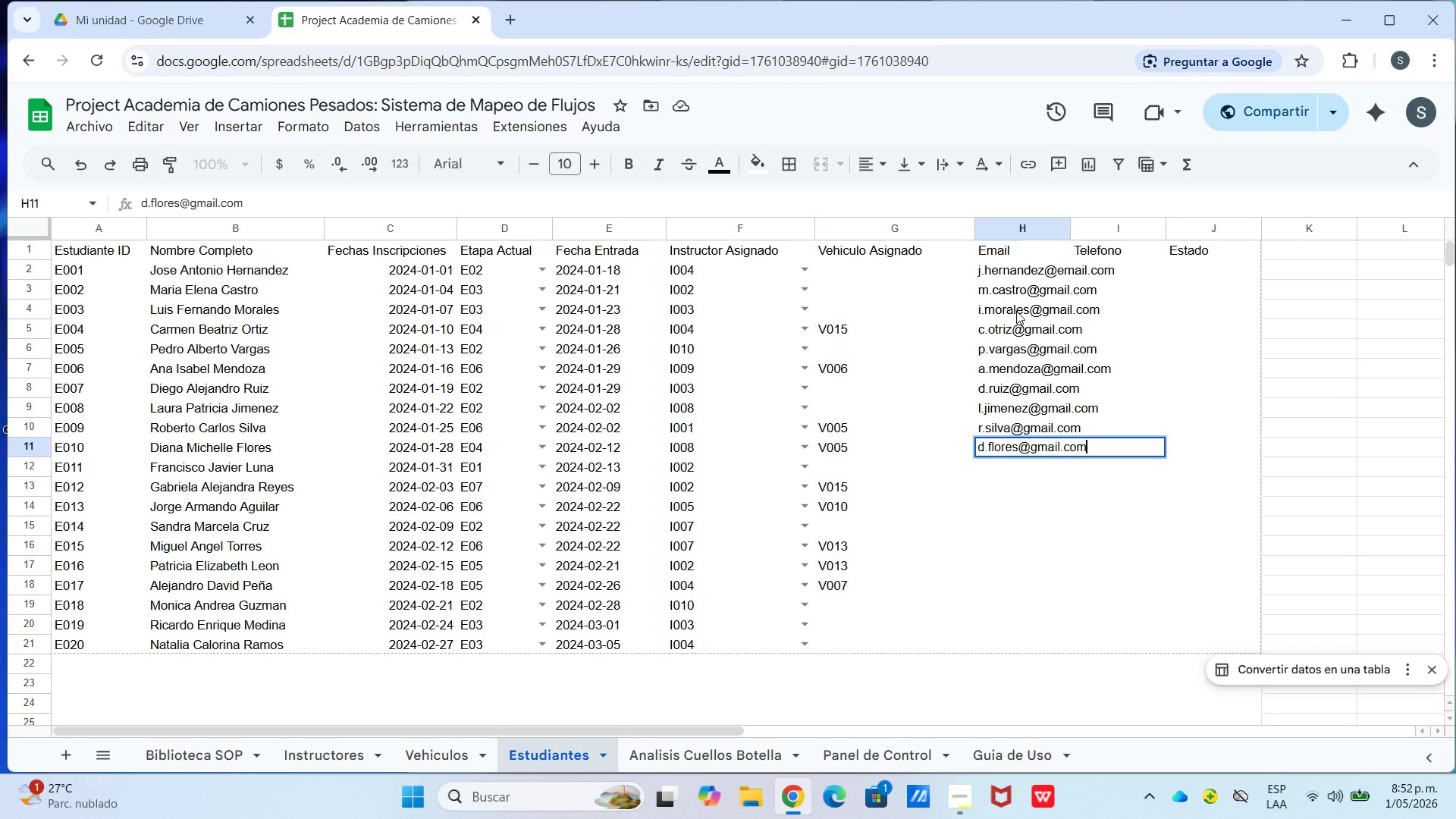 
key(Enter)
 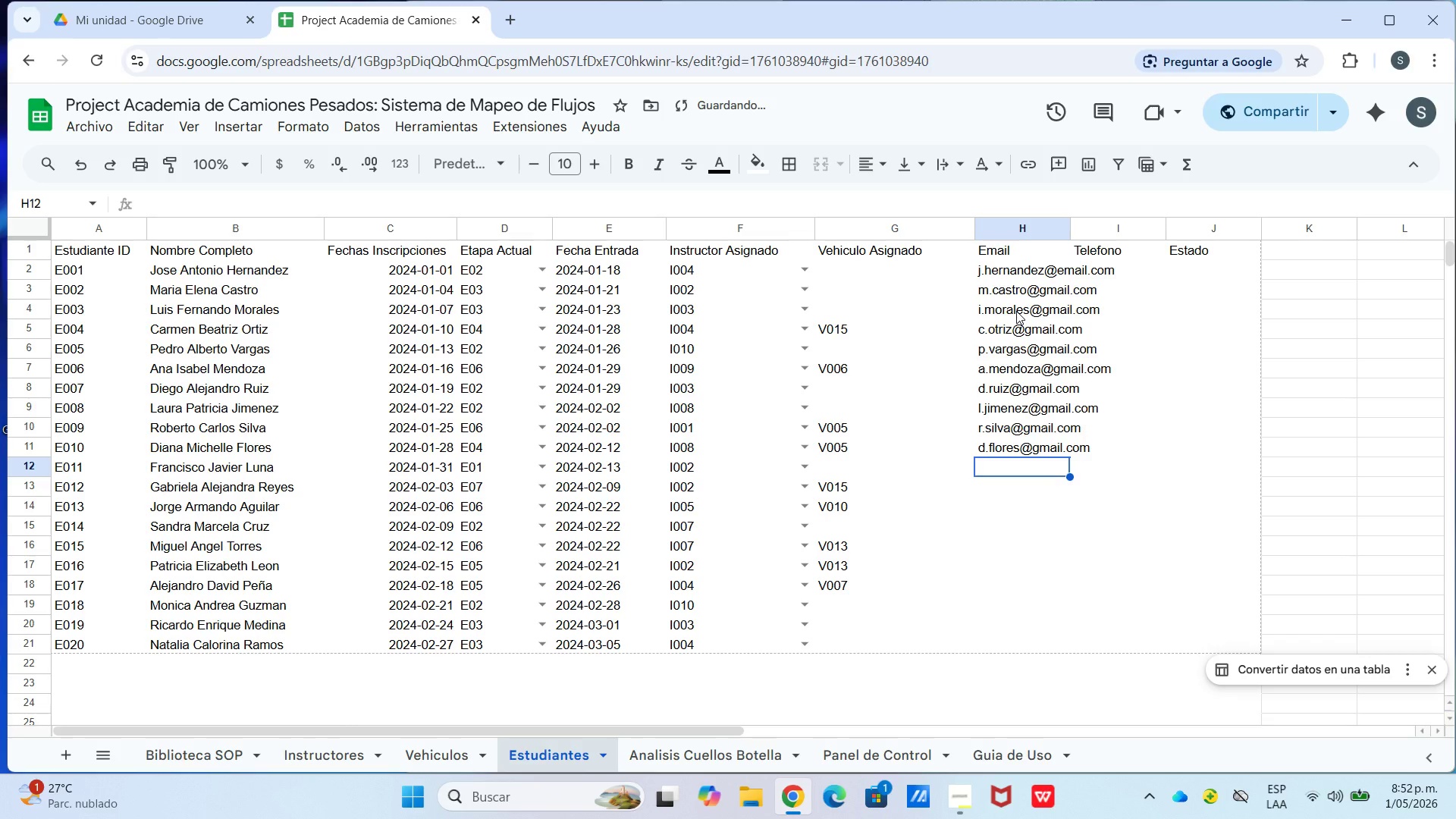 
type(F.LUNA)
 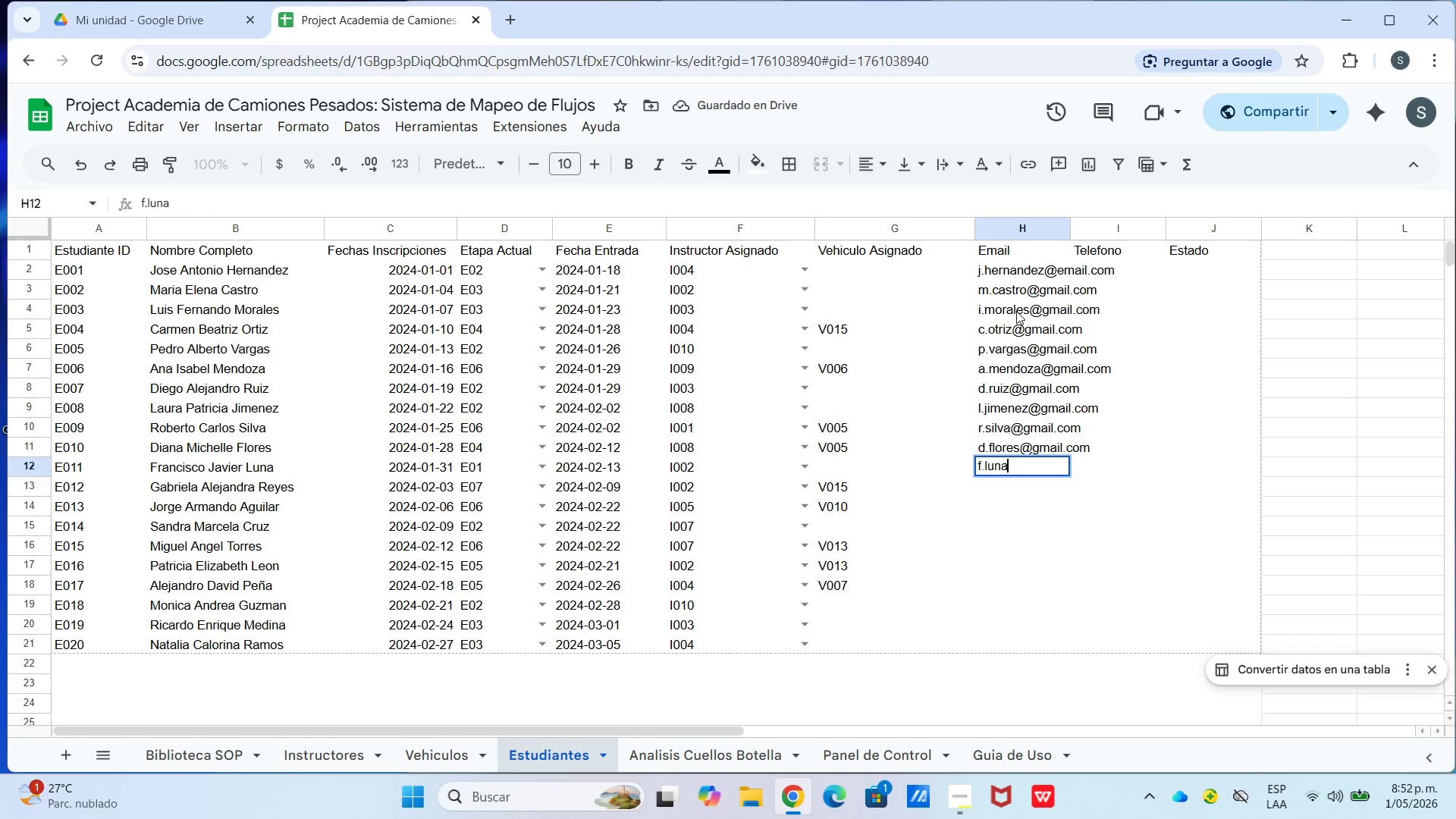 
hold_key(key=ControlLeft, duration=0.47)
 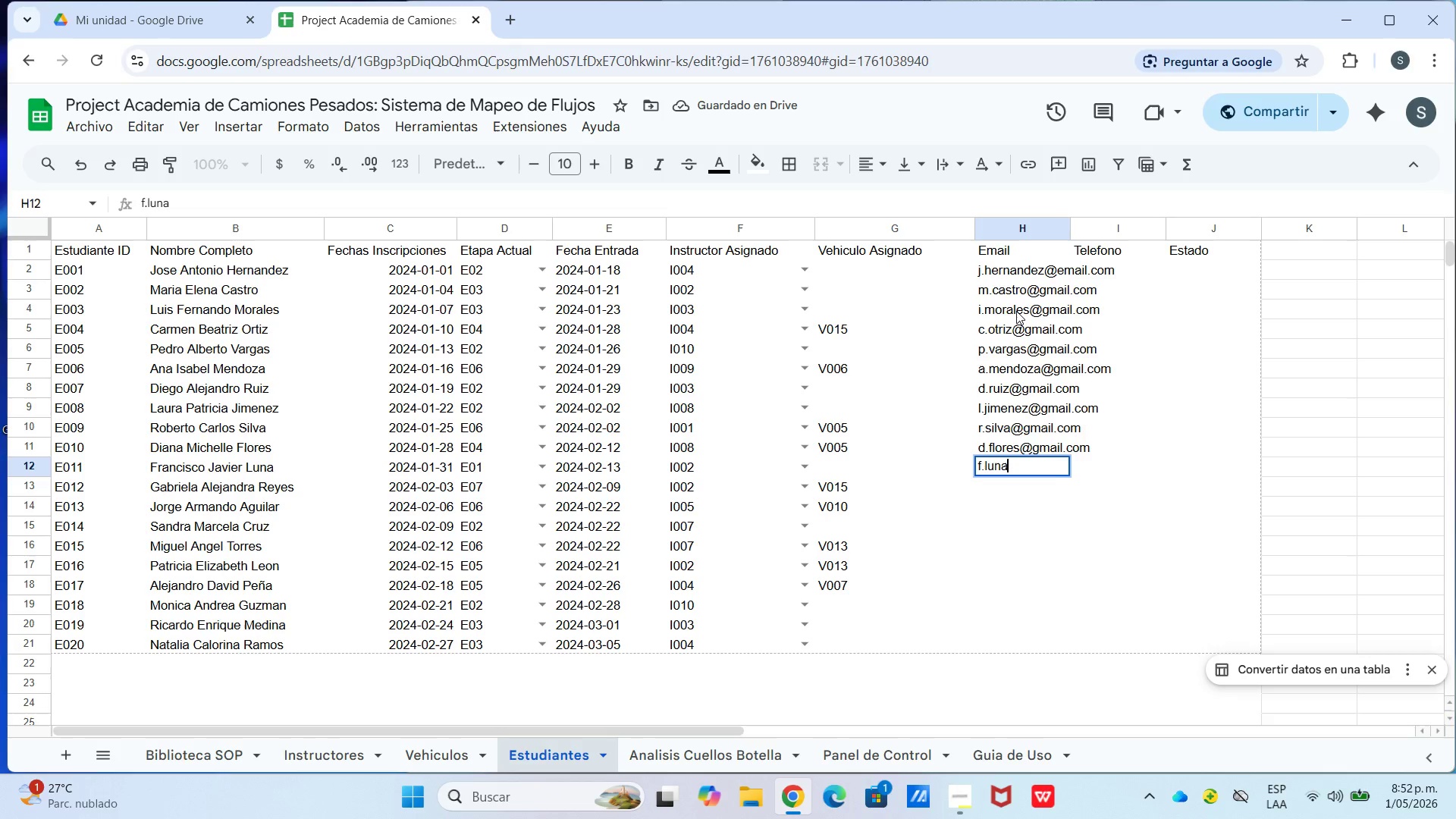 
key(Control+V)
 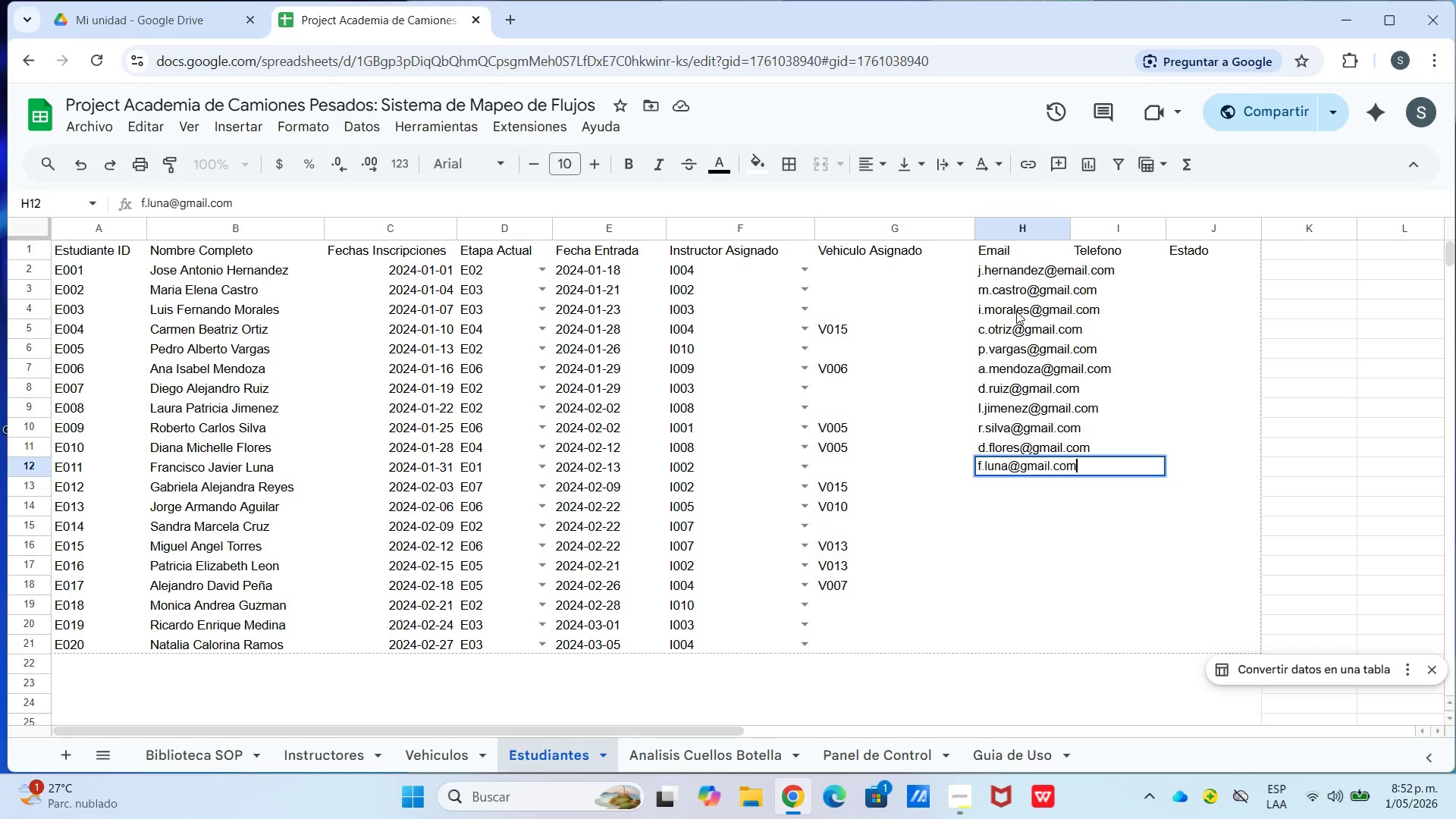 
key(Enter)
 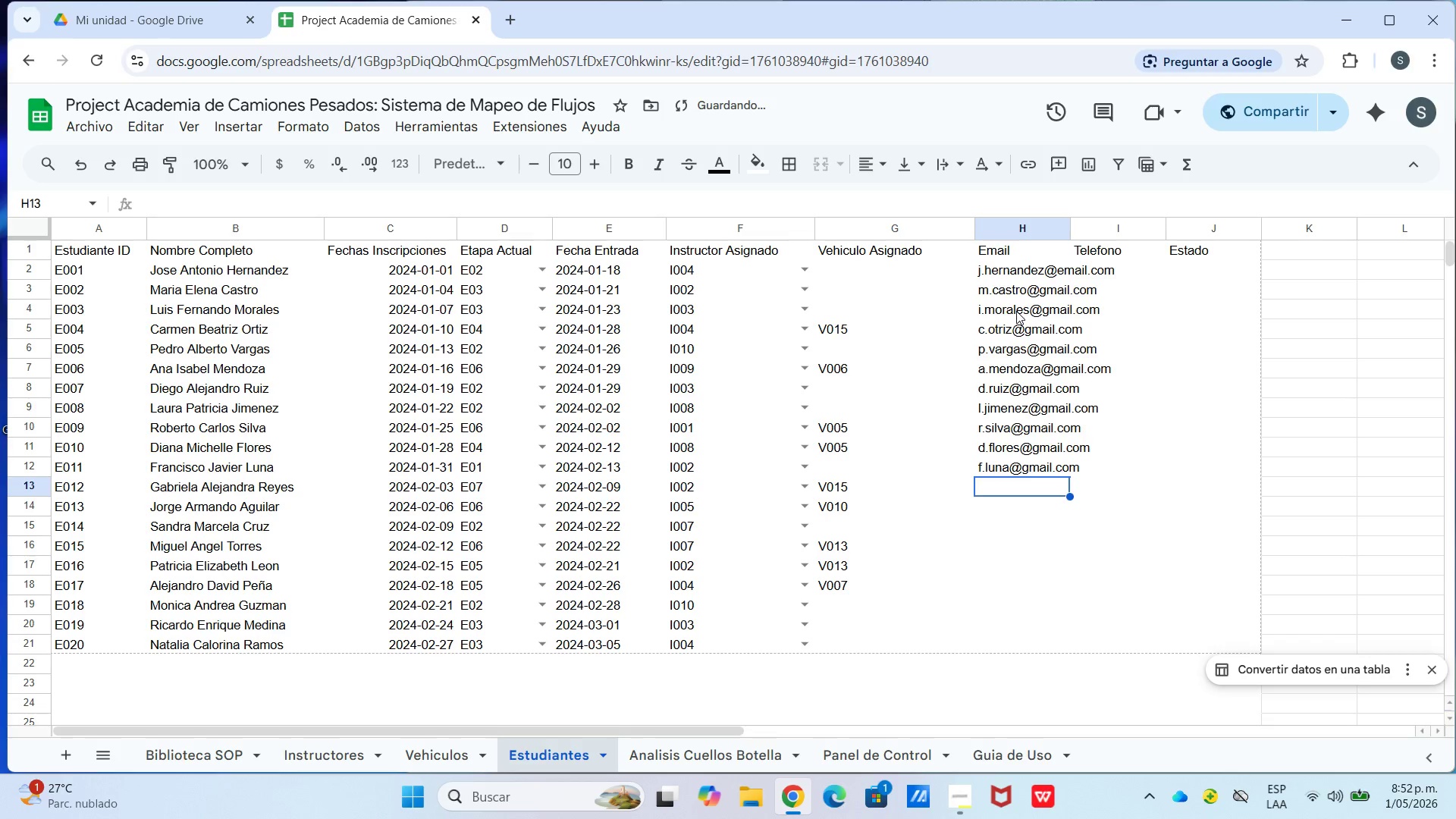 
type(G.REYES)
 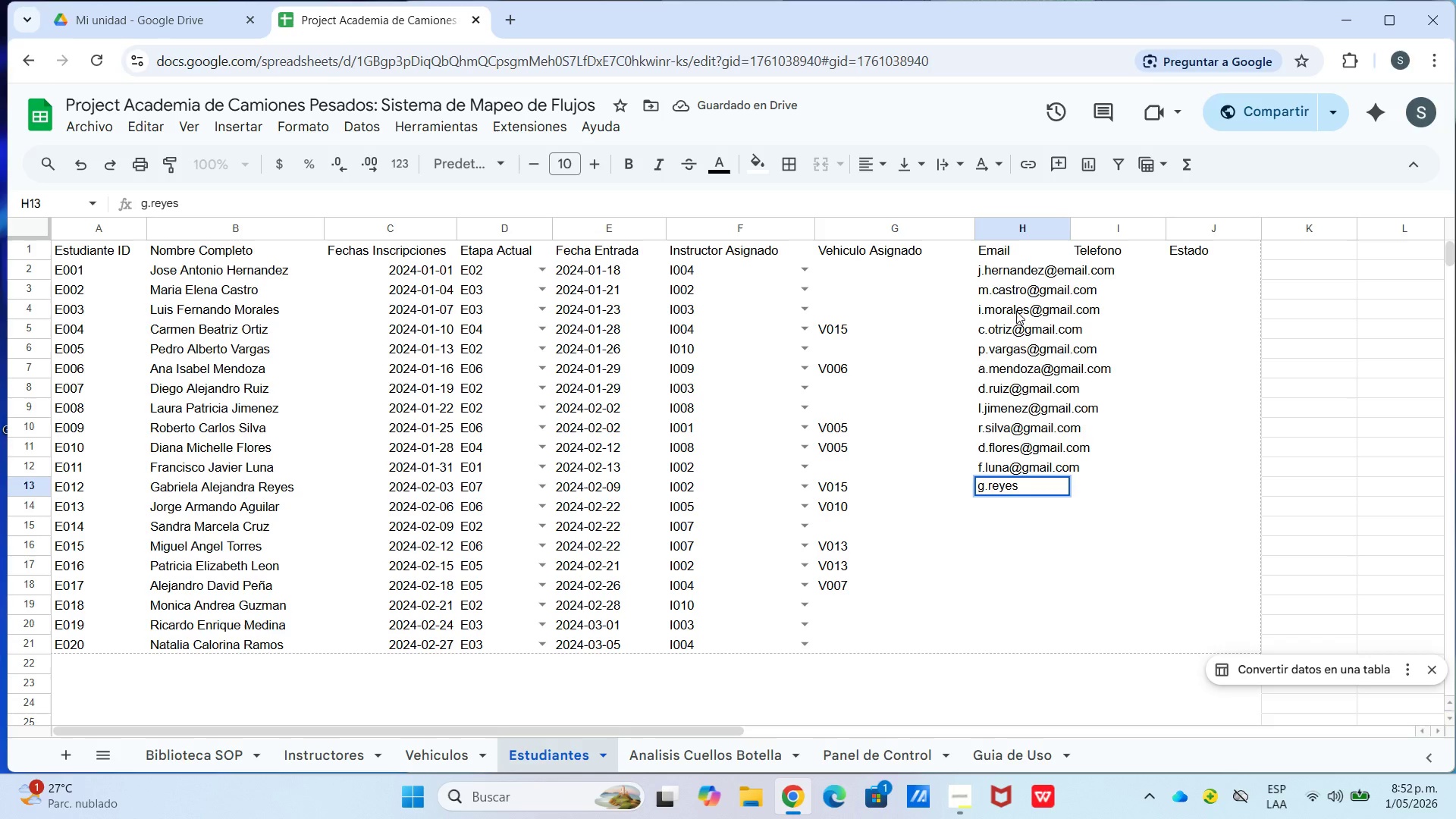 
key(Control+V)
 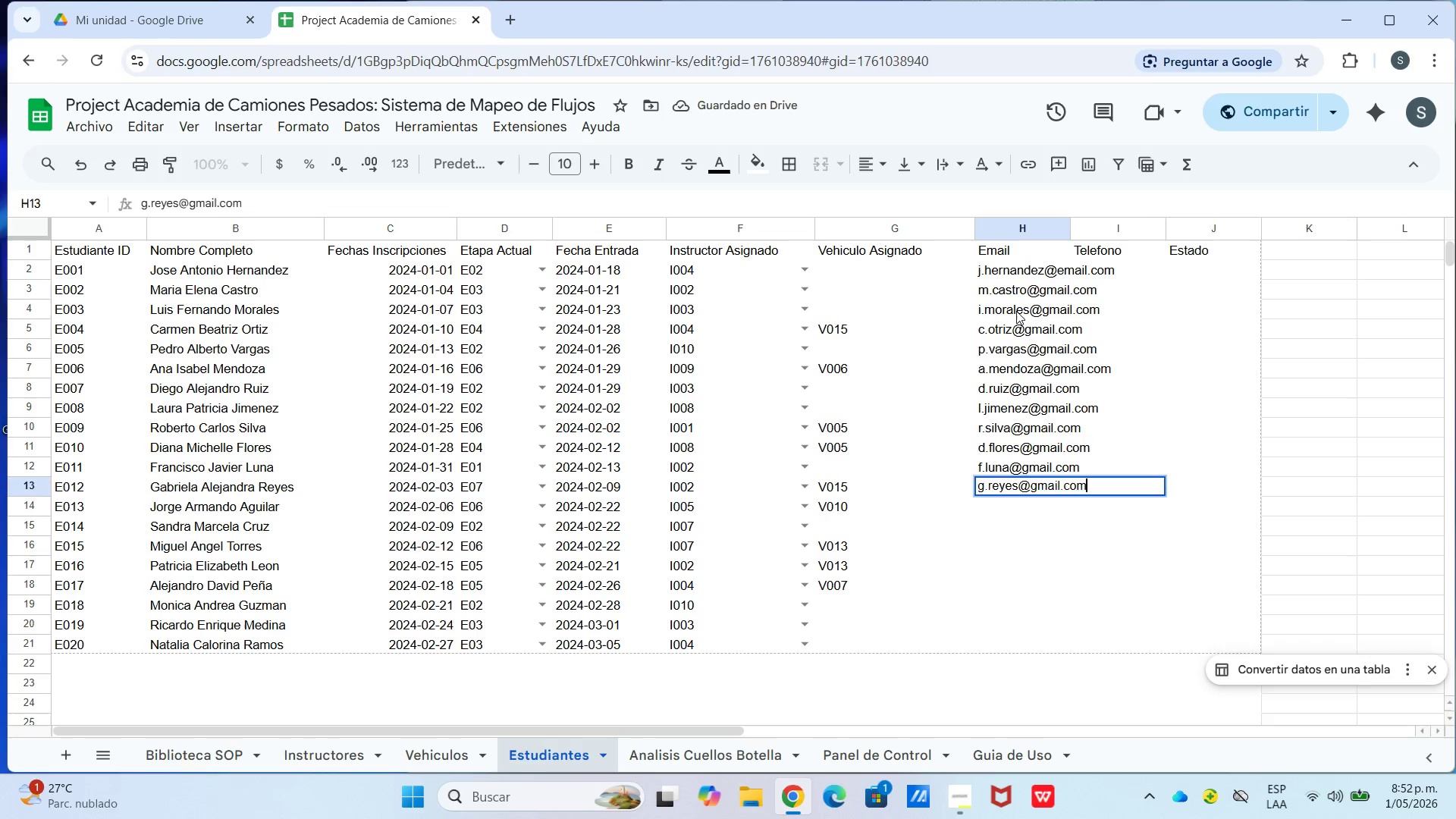 
key(Enter)
 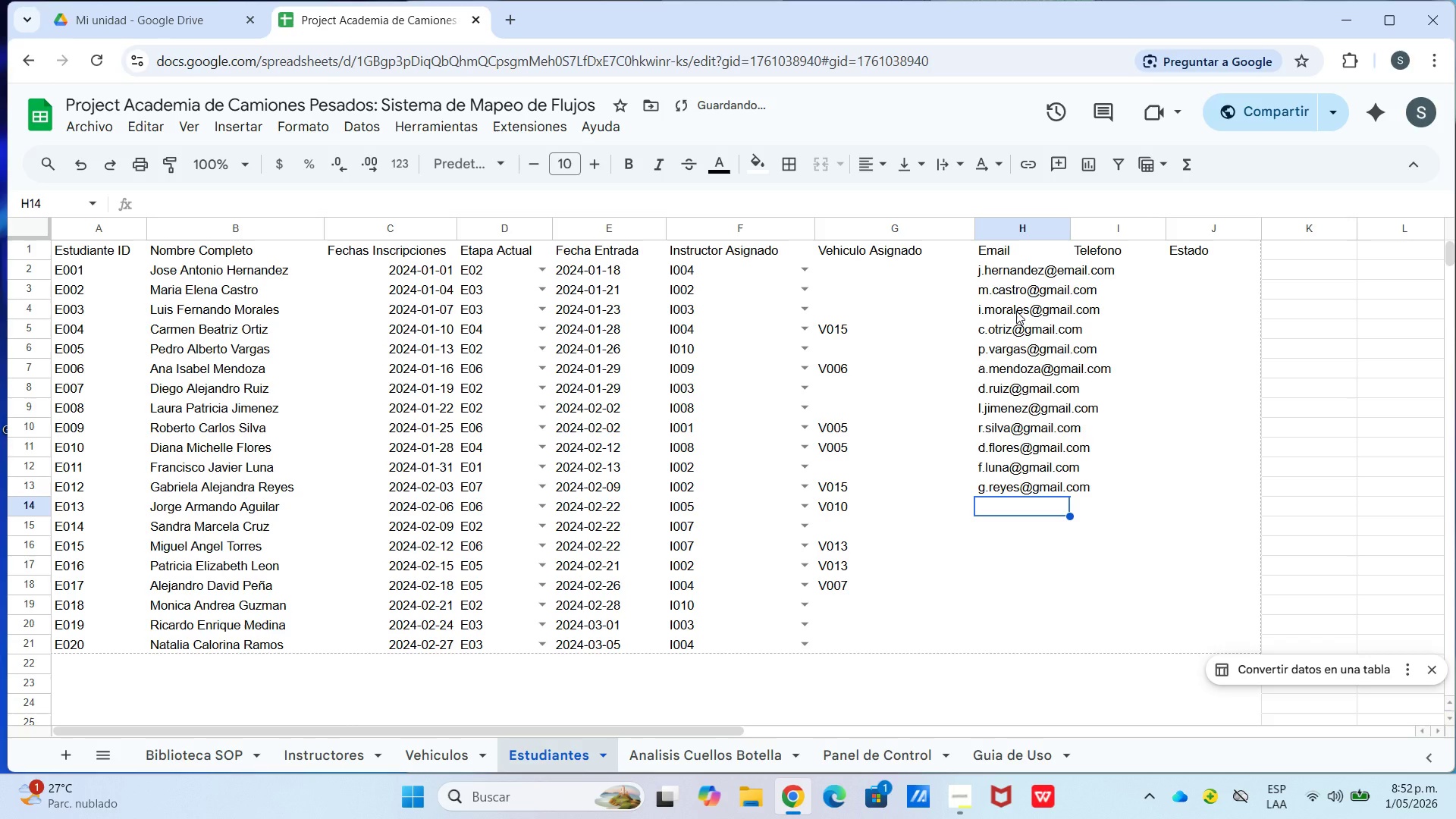 
type(J.AGUILAR)
 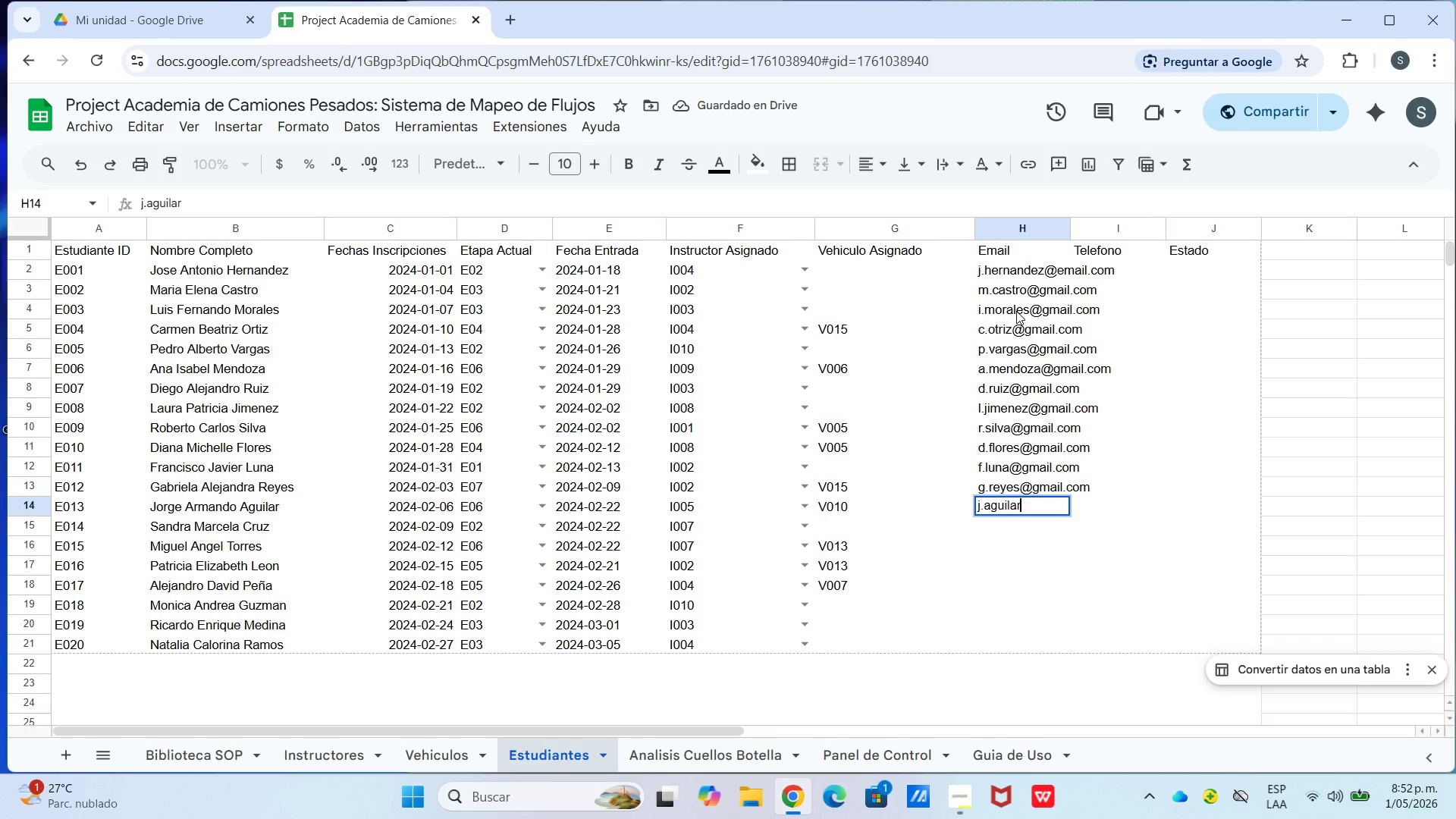 
key(Control+V)
 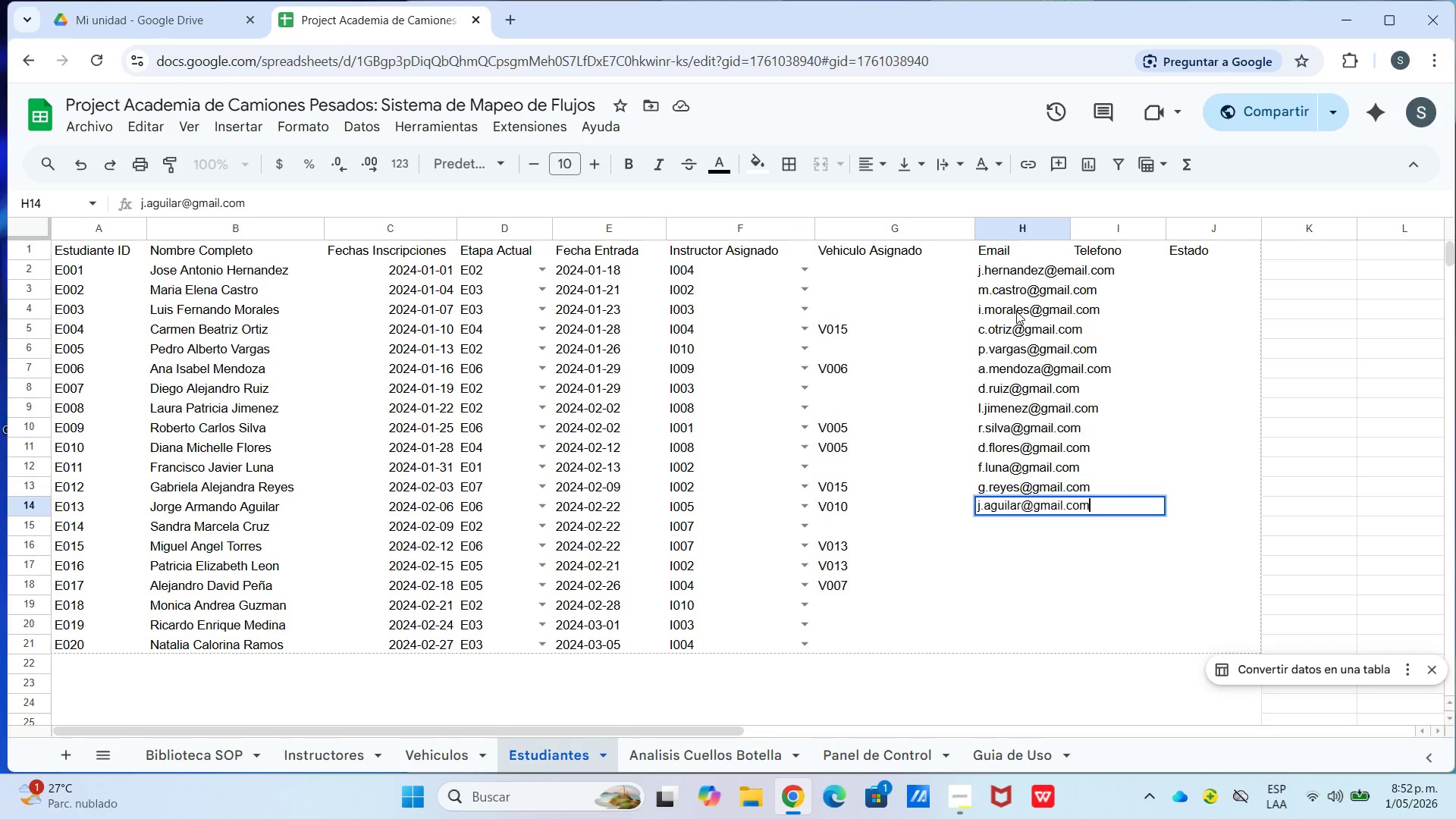 
key(Enter)
 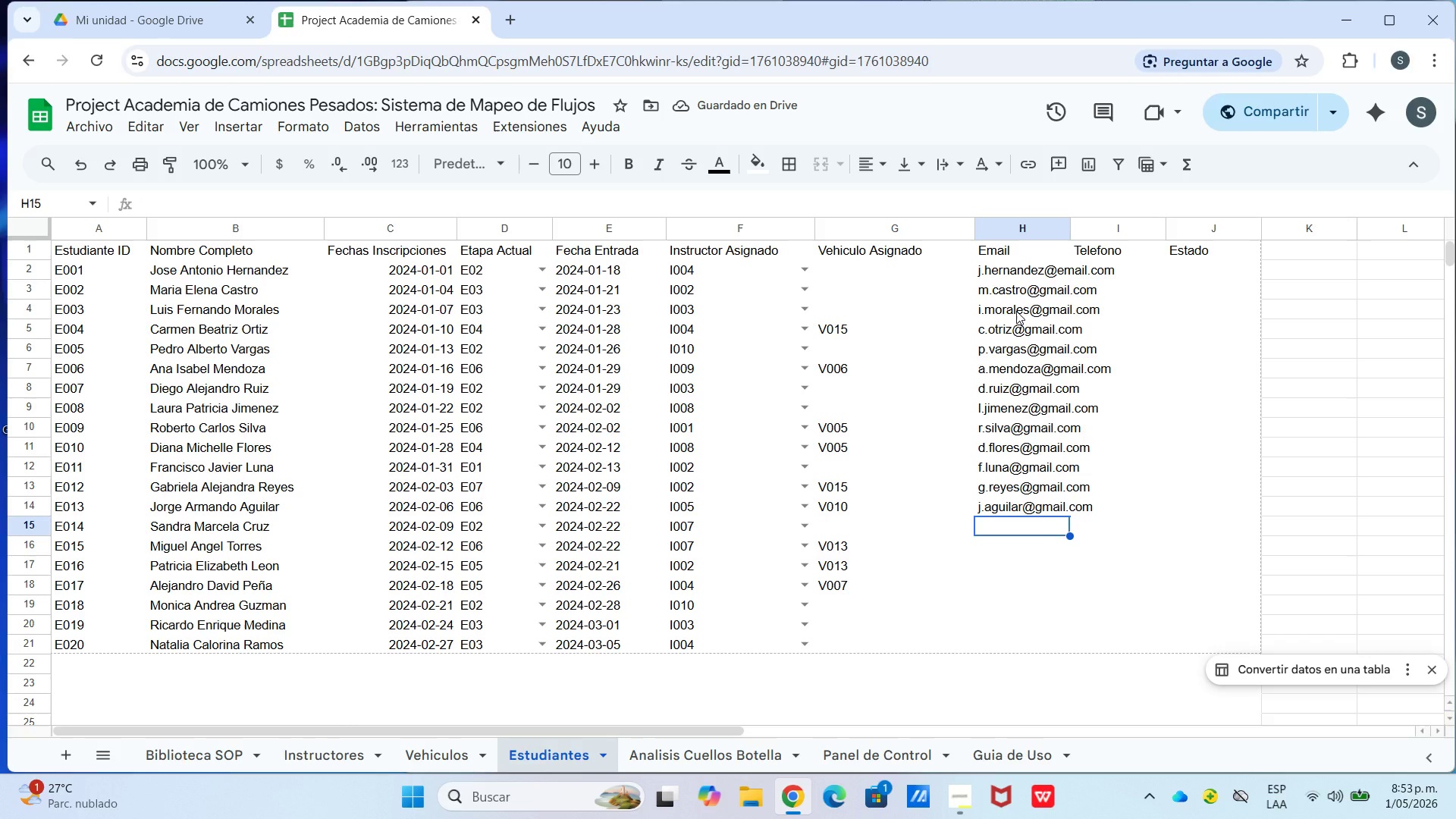 
type(S.CRUZ)
 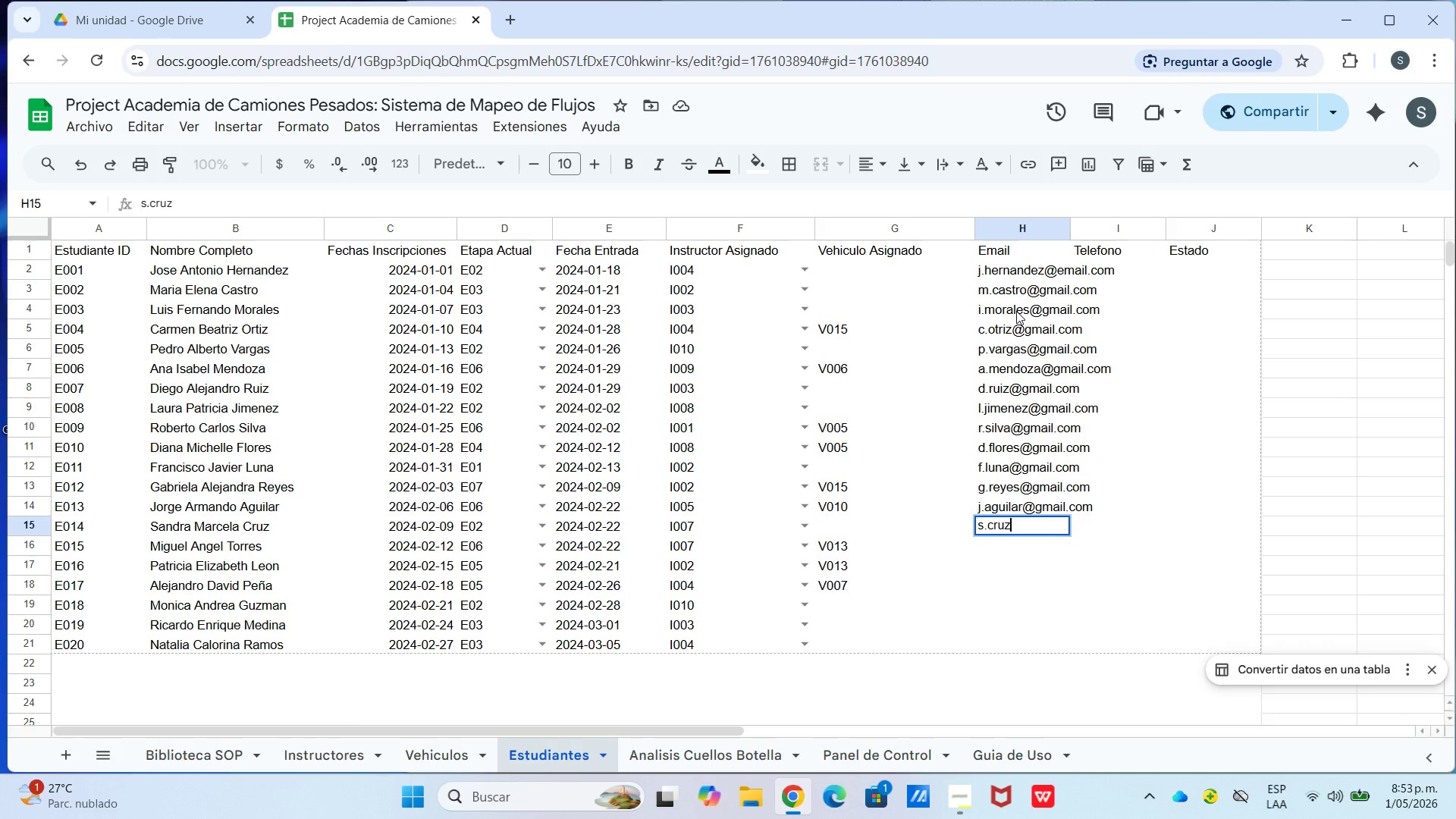 
key(Control+V)
 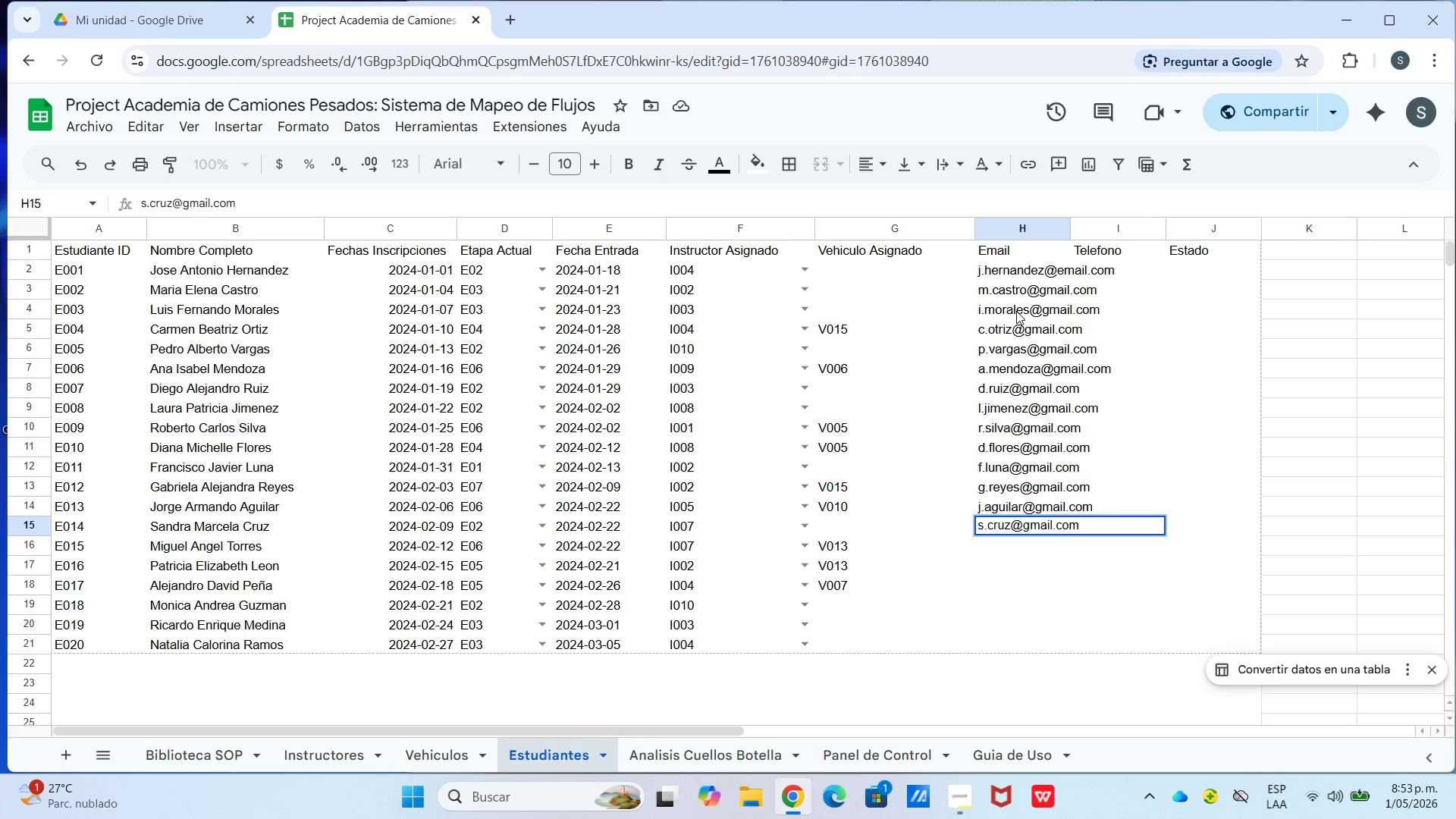 
key(Enter)
 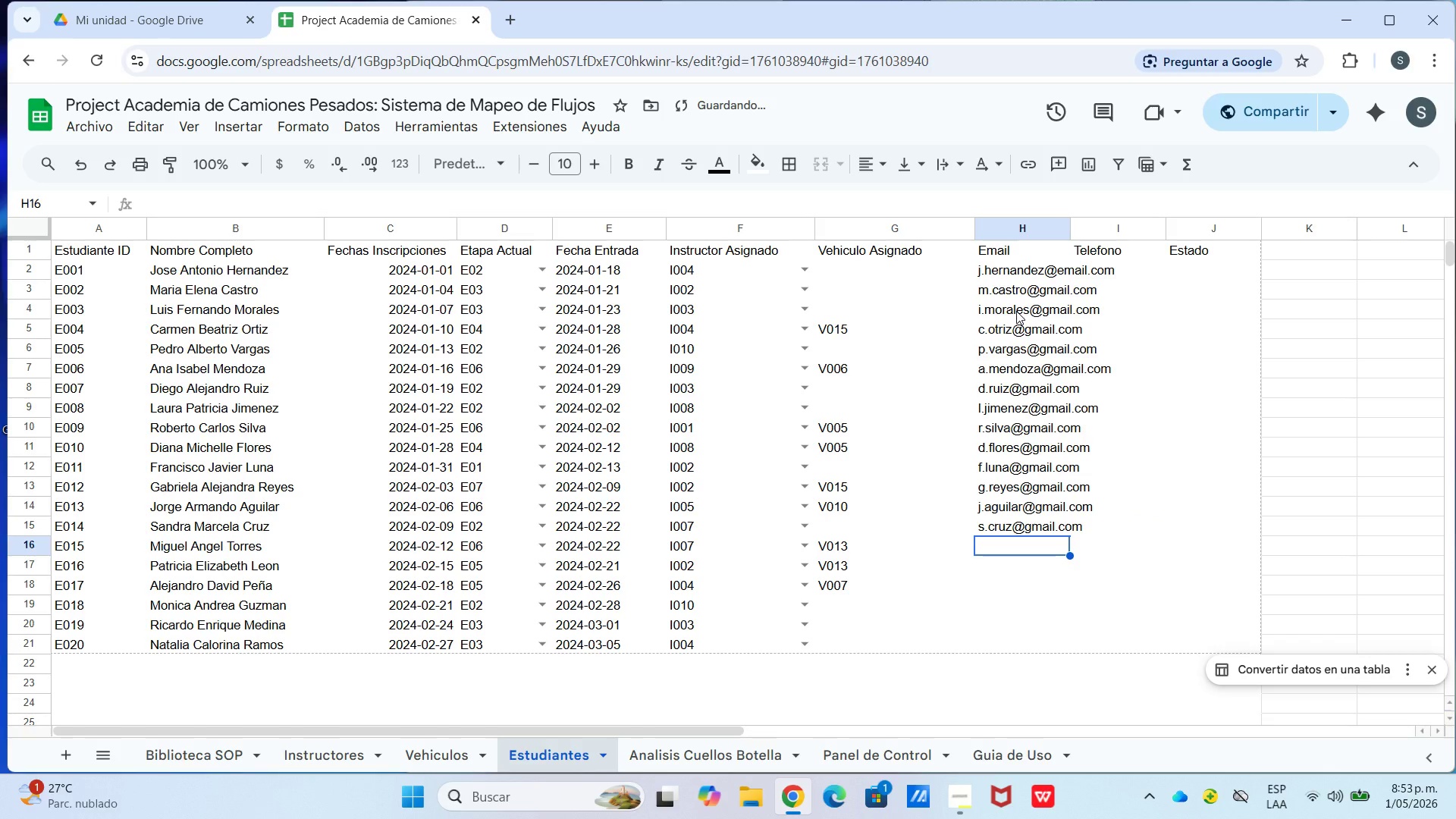 
type(M.TORRES)
 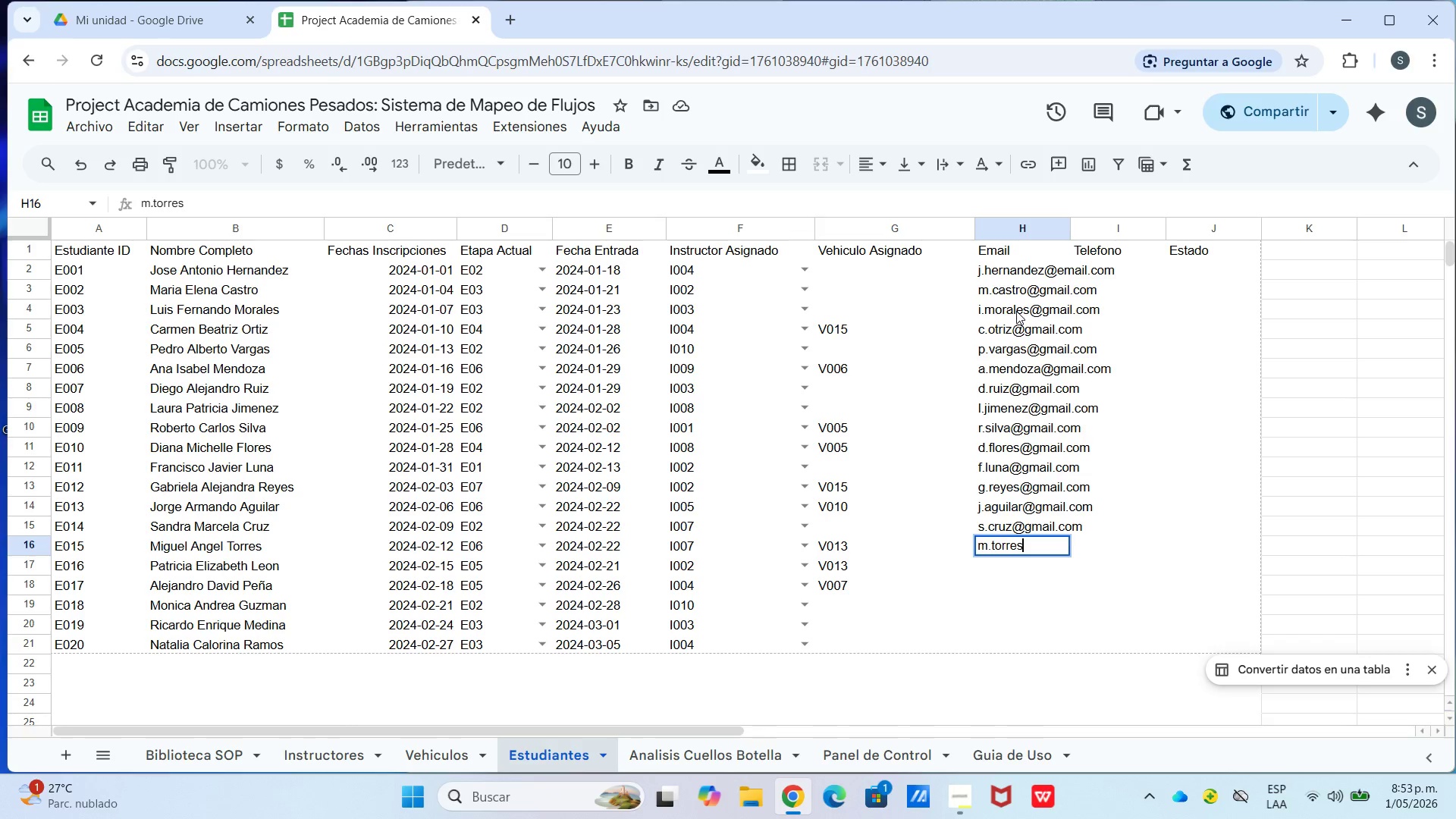 
key(Control+V)
 